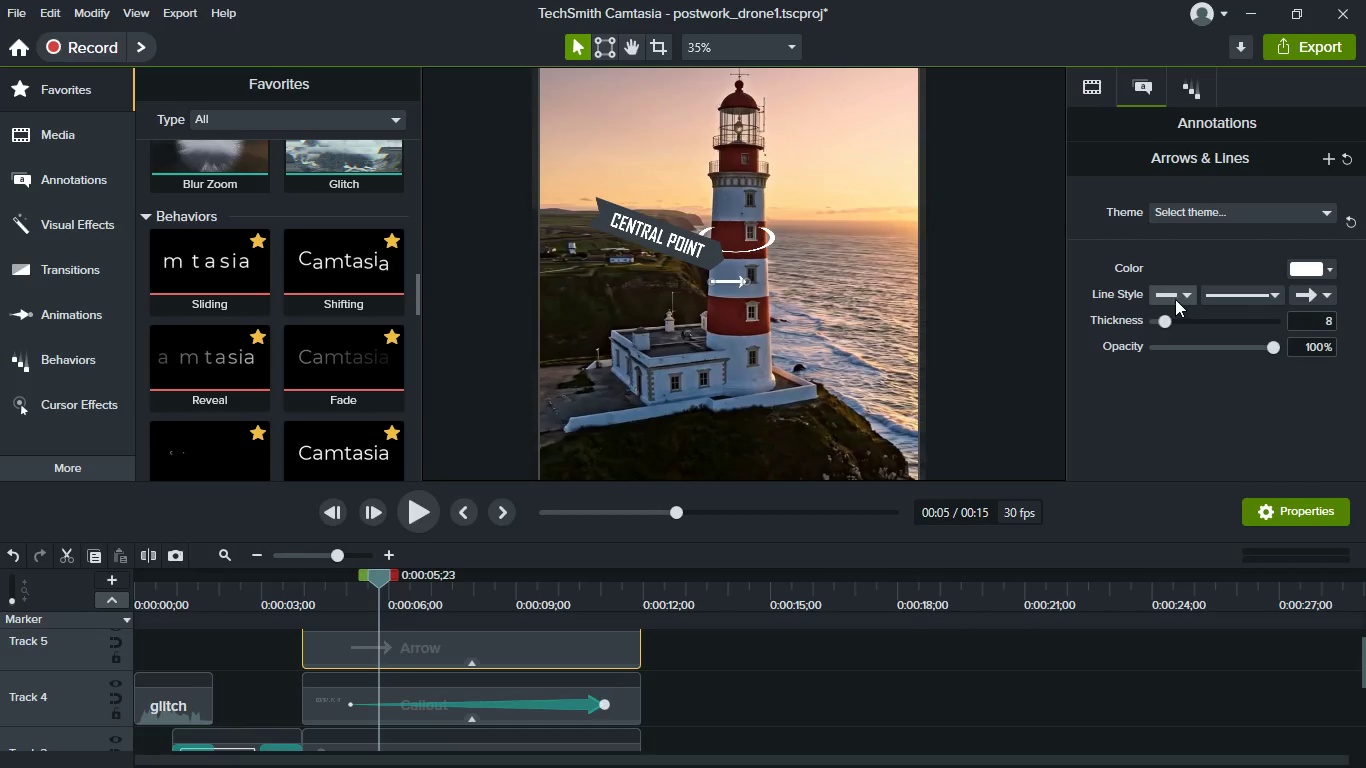 
left_click([1175, 299])
 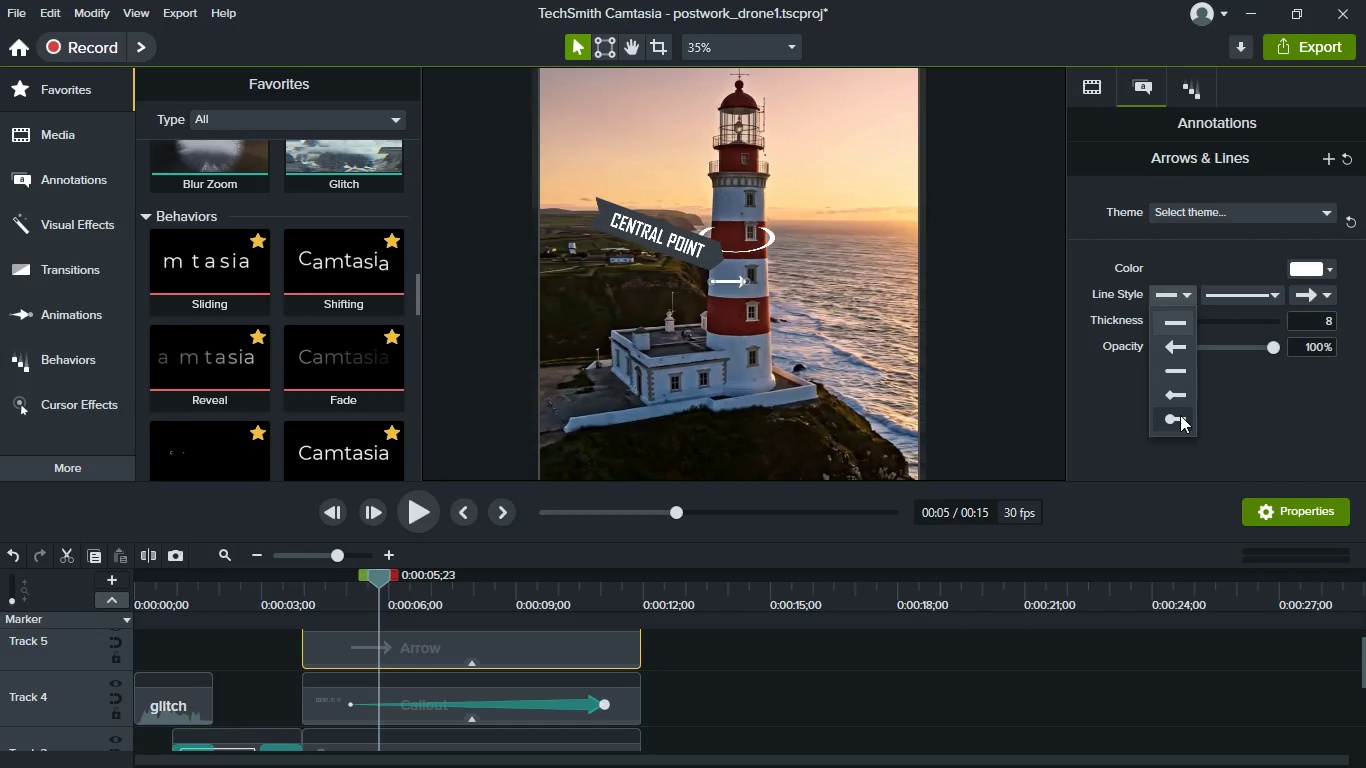 
left_click([1176, 410])
 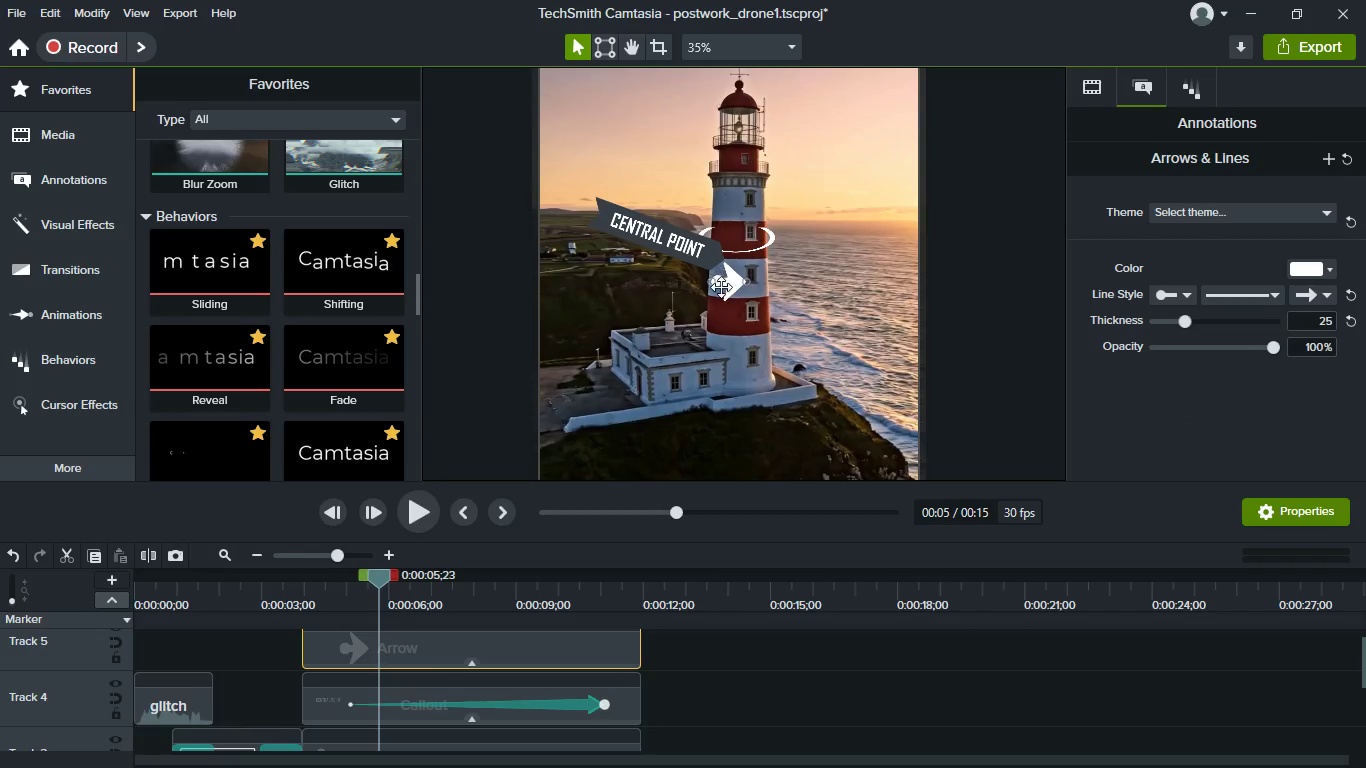 
wait(6.74)
 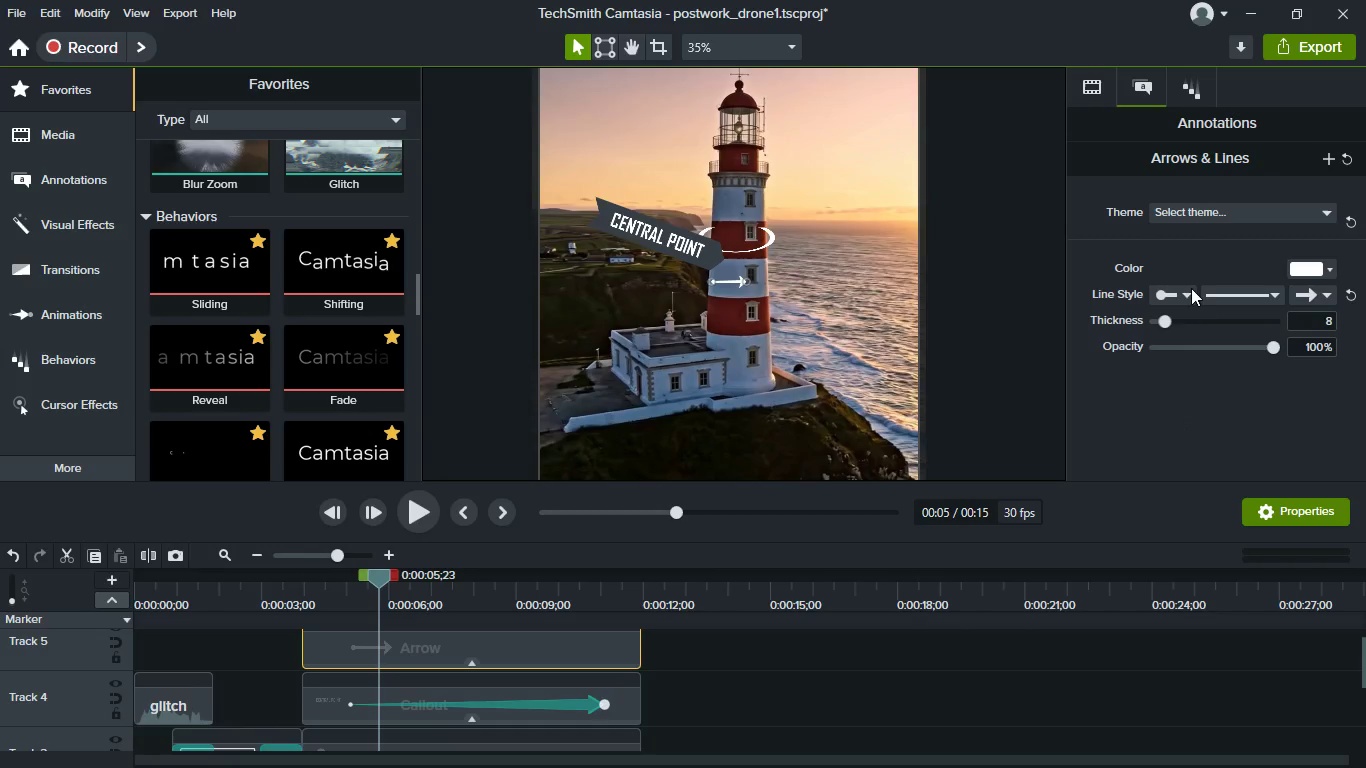 
left_click_drag(start_coordinate=[734, 288], to_coordinate=[824, 338])
 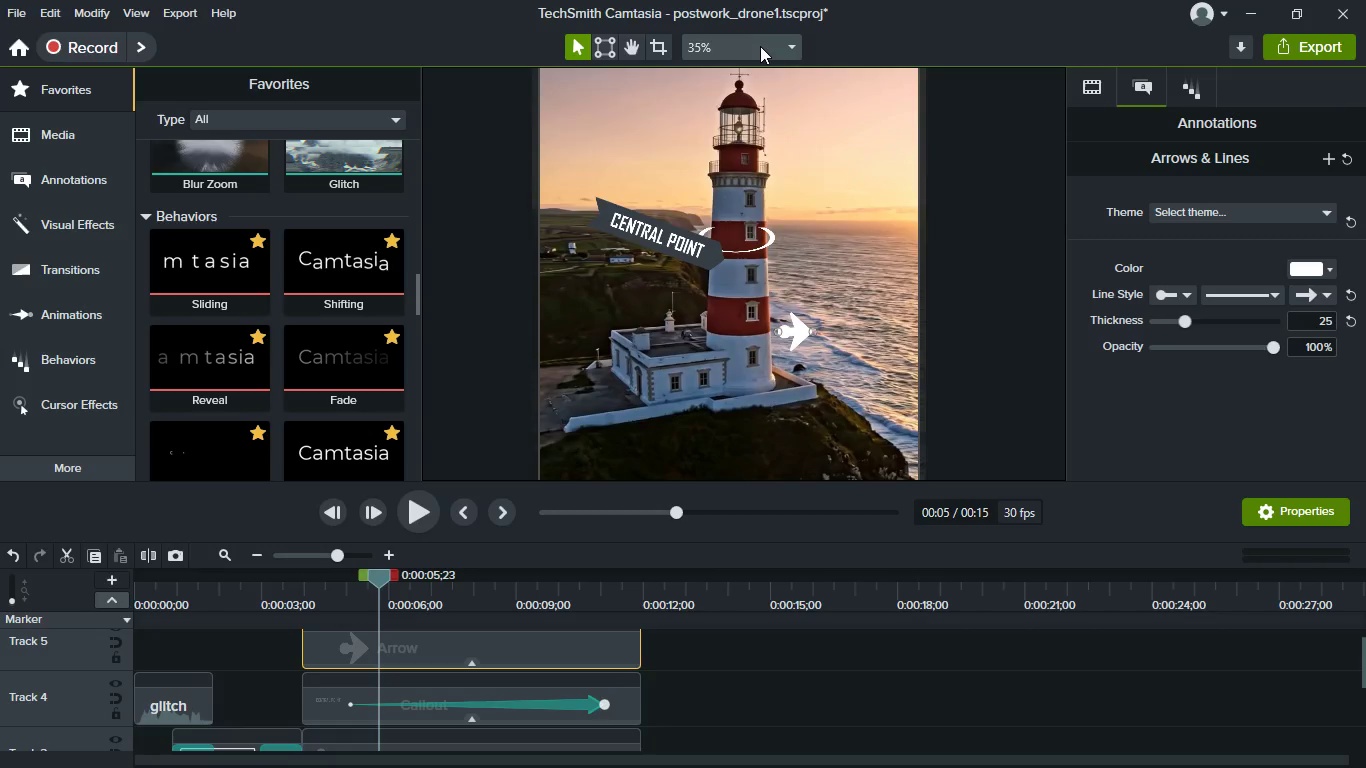 
left_click([760, 41])
 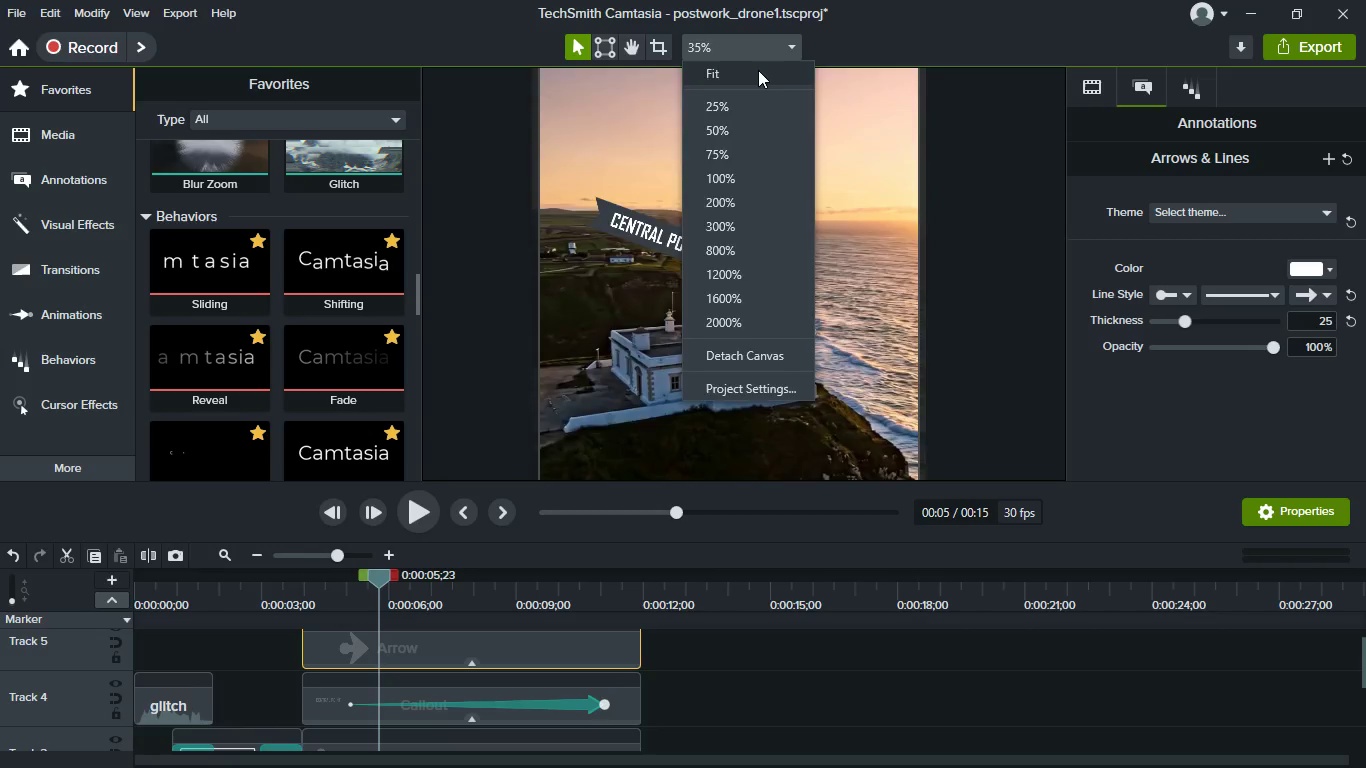 
left_click([758, 70])
 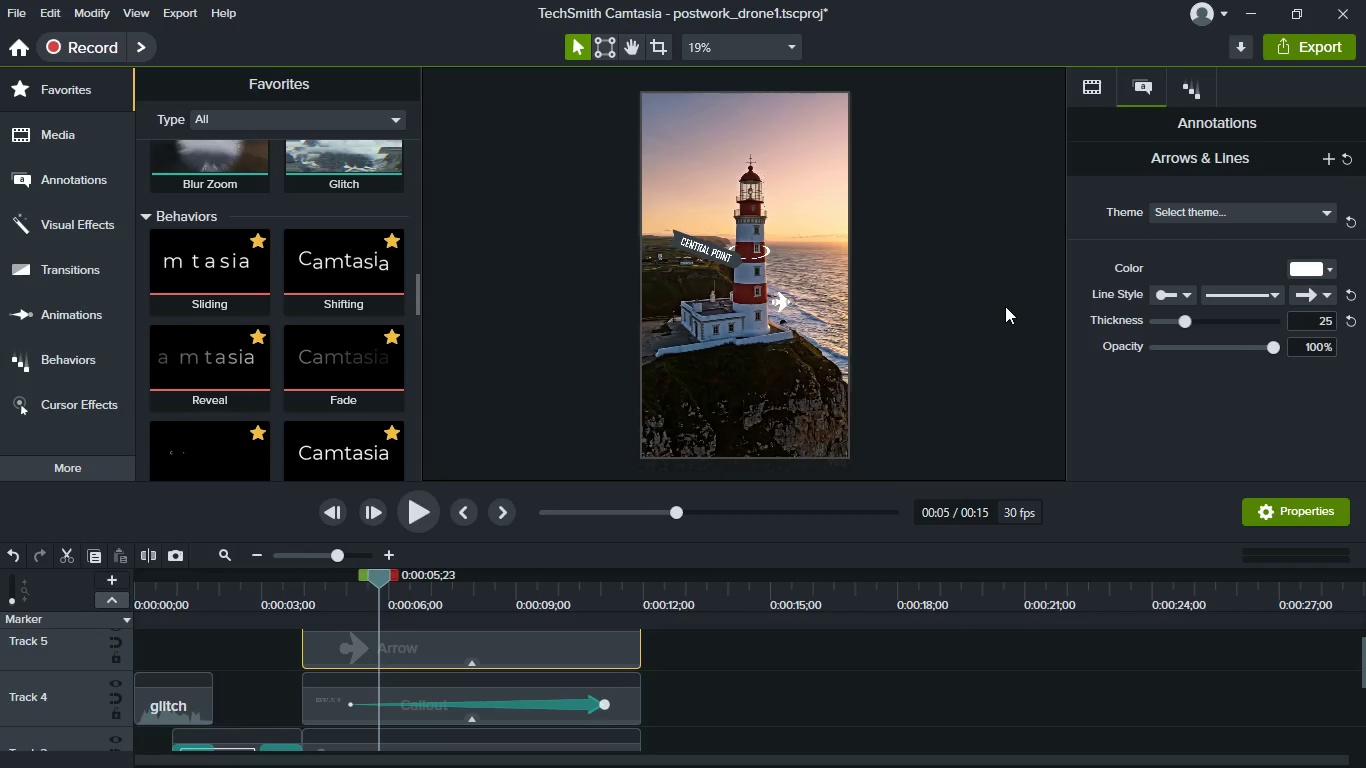 
wait(8.48)
 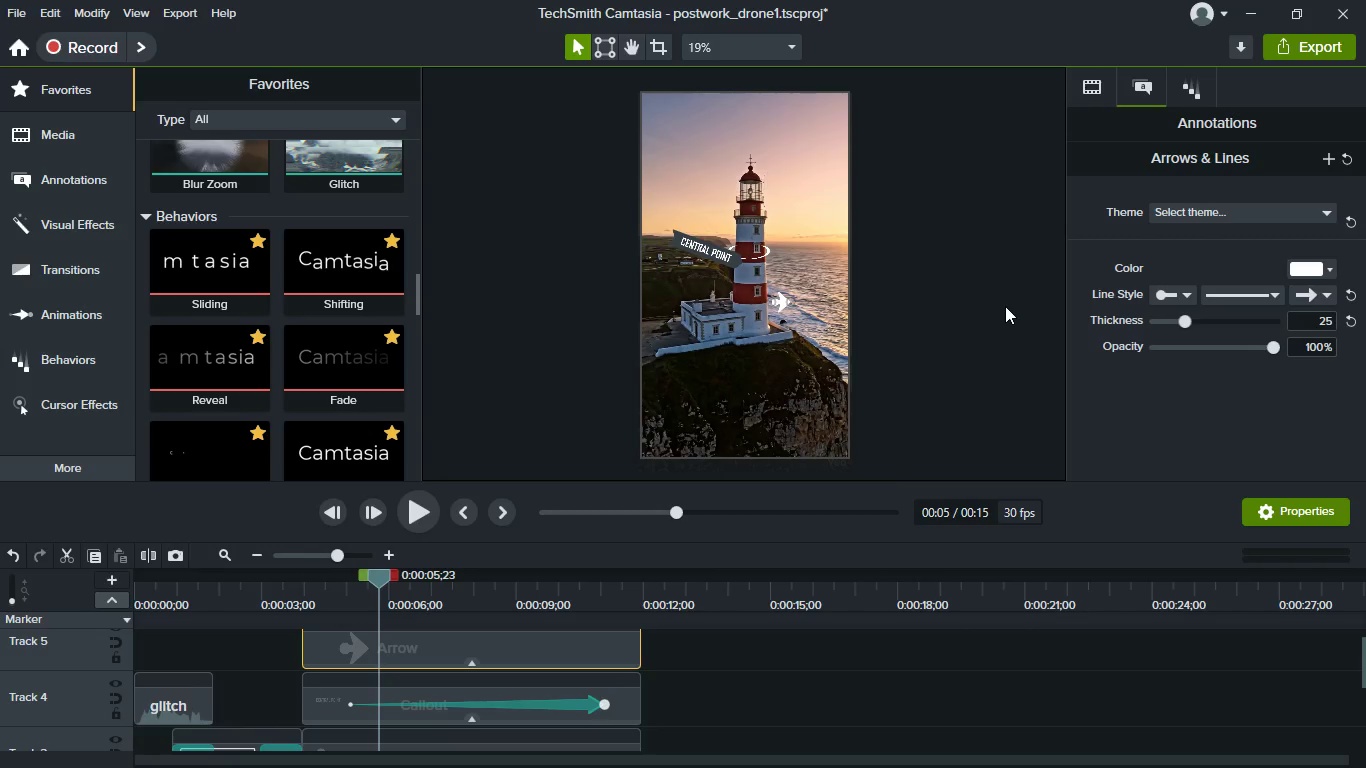 
scroll: coordinate [712, 679], scroll_direction: up, amount: 1.0
 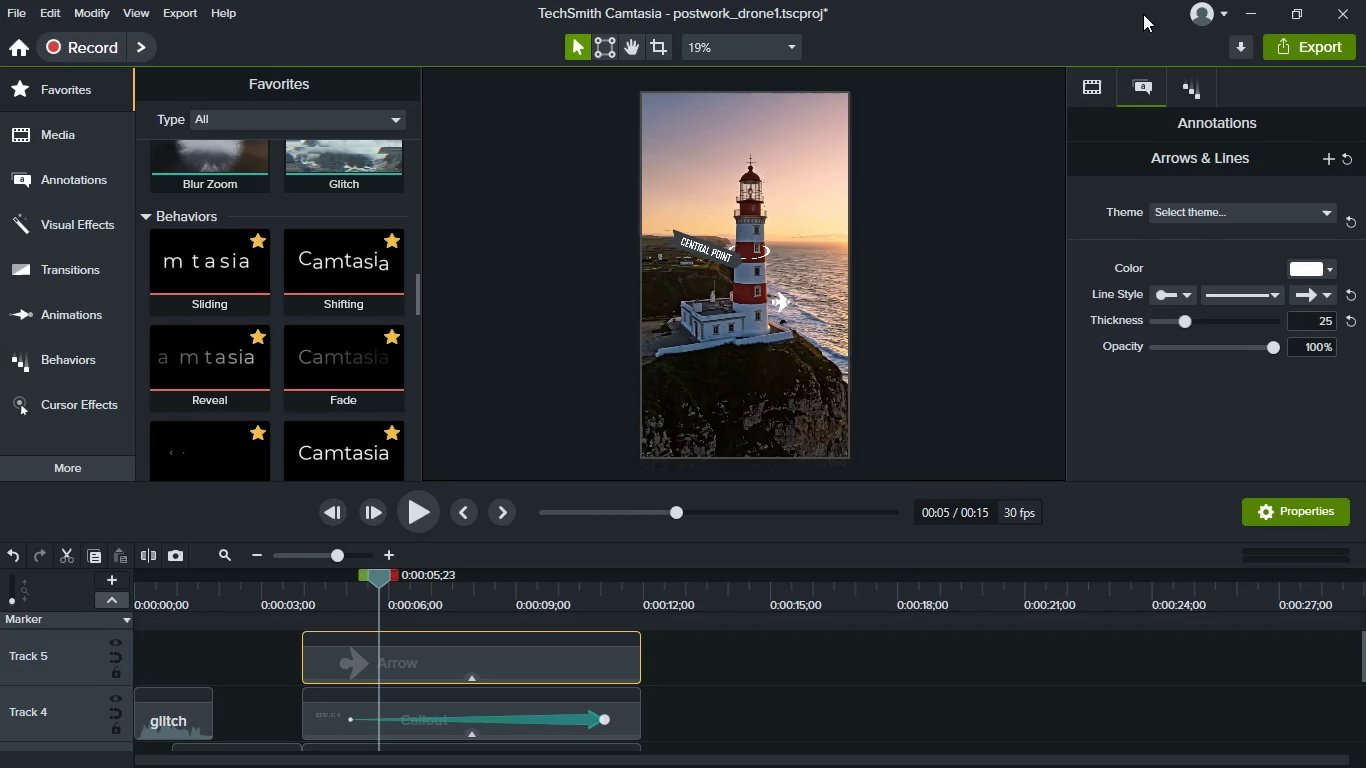 
left_click([1091, 85])
 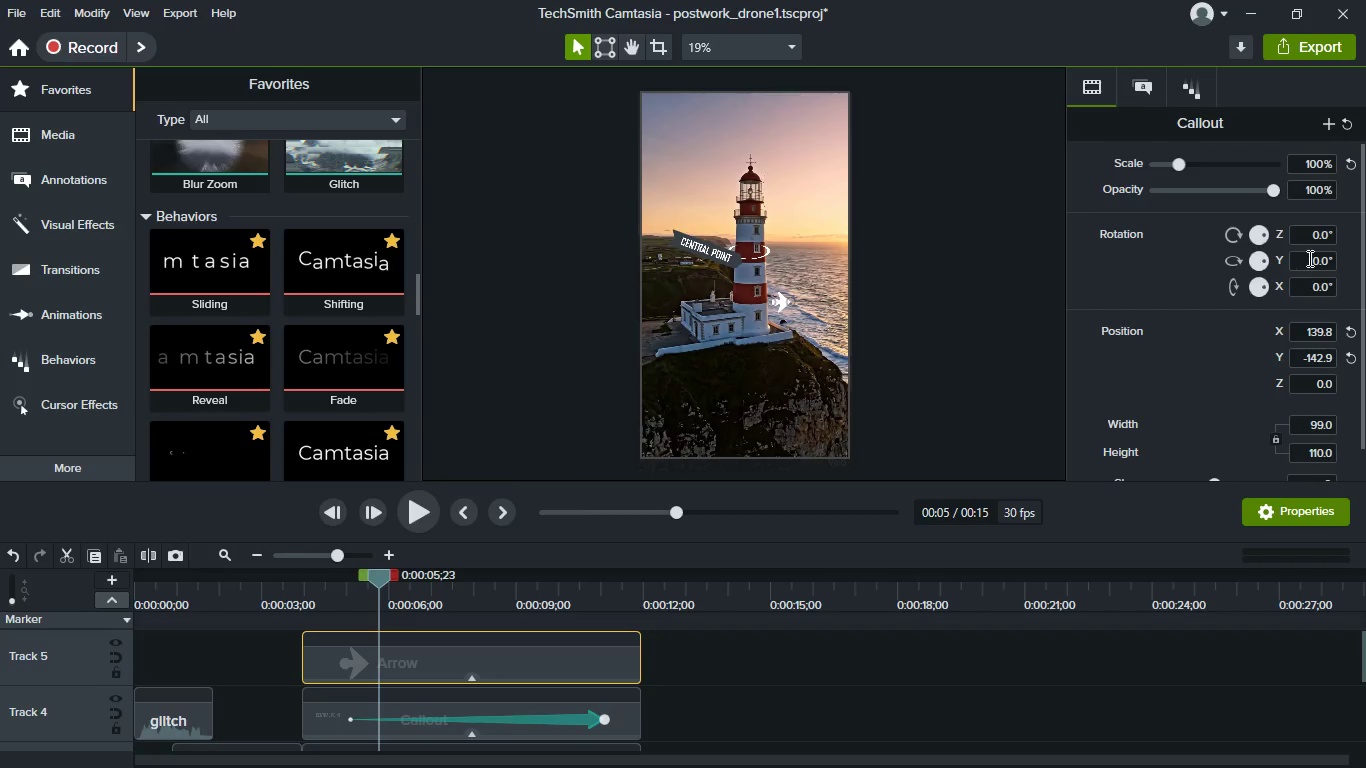 
left_click([1308, 258])
 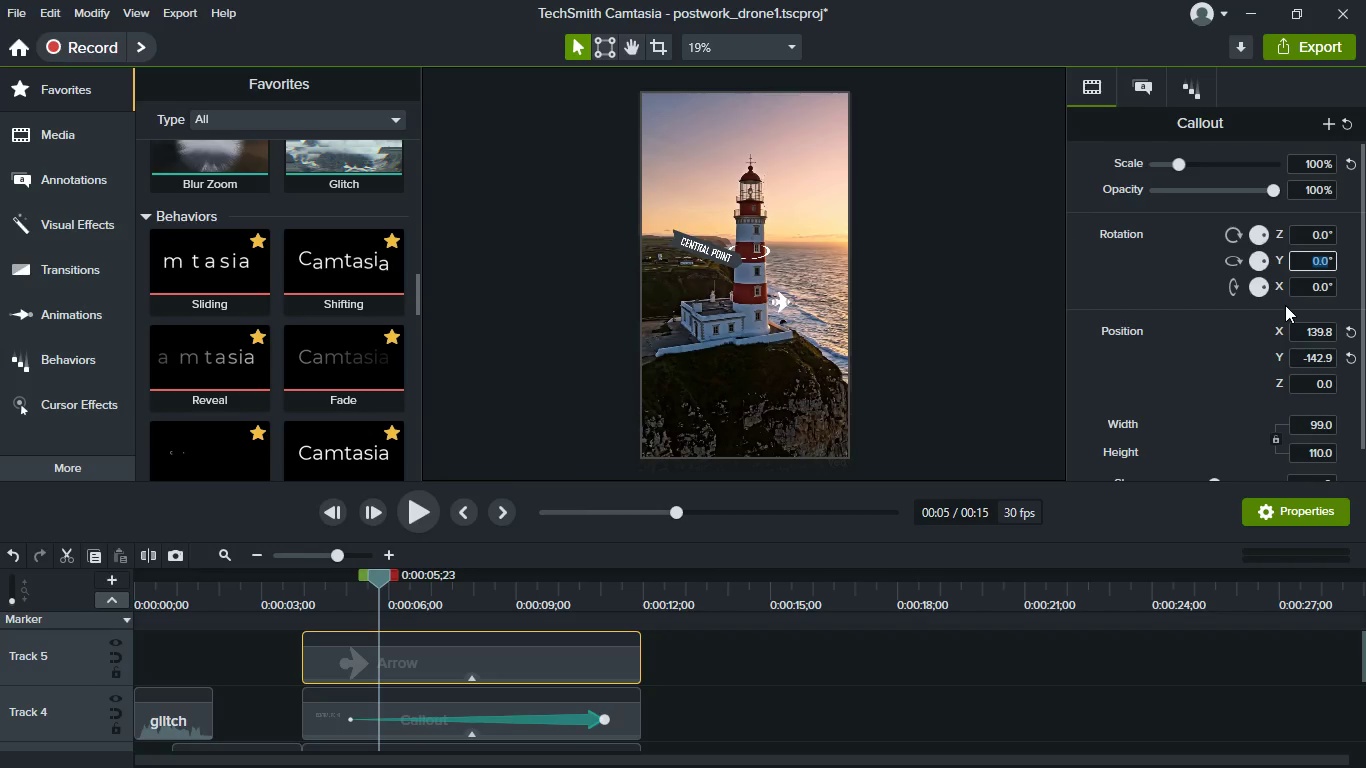 
type(65)
 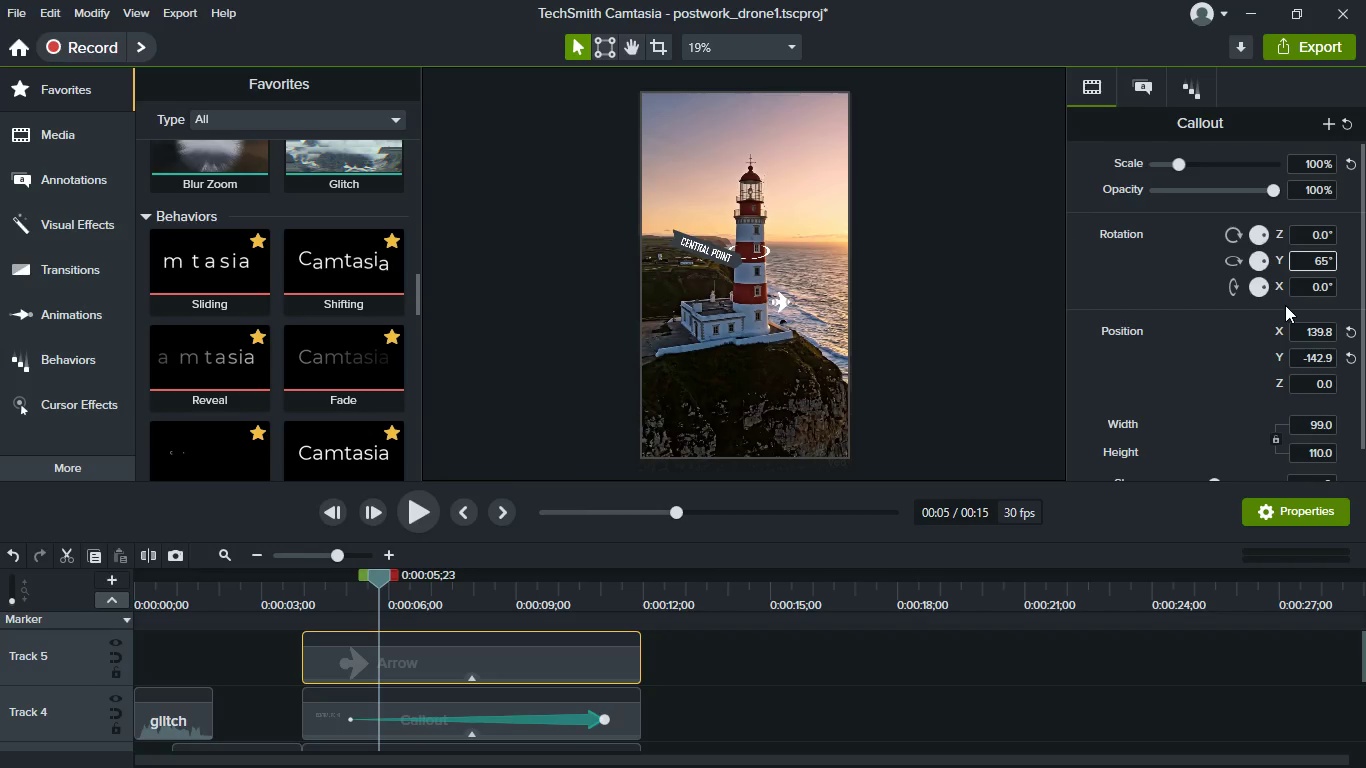 
key(Enter)
 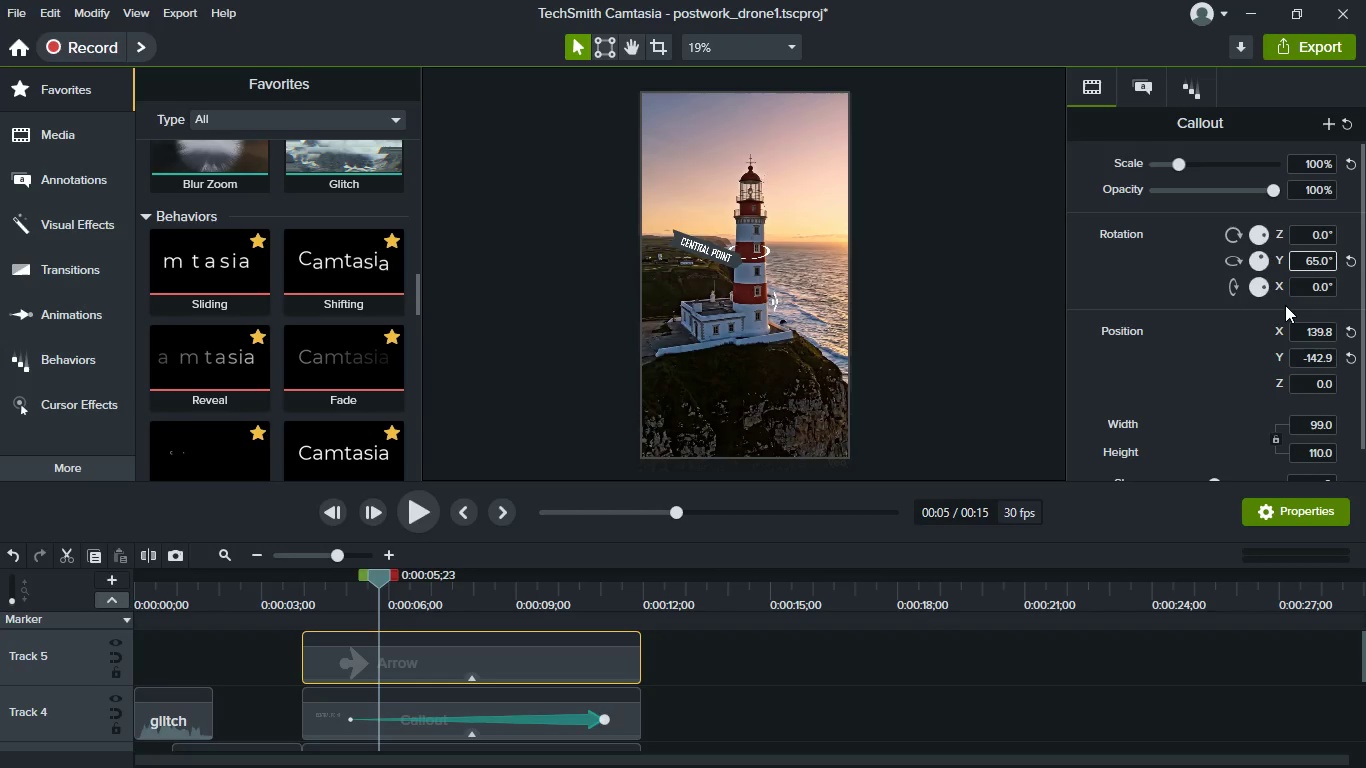 
key(ArrowLeft)
 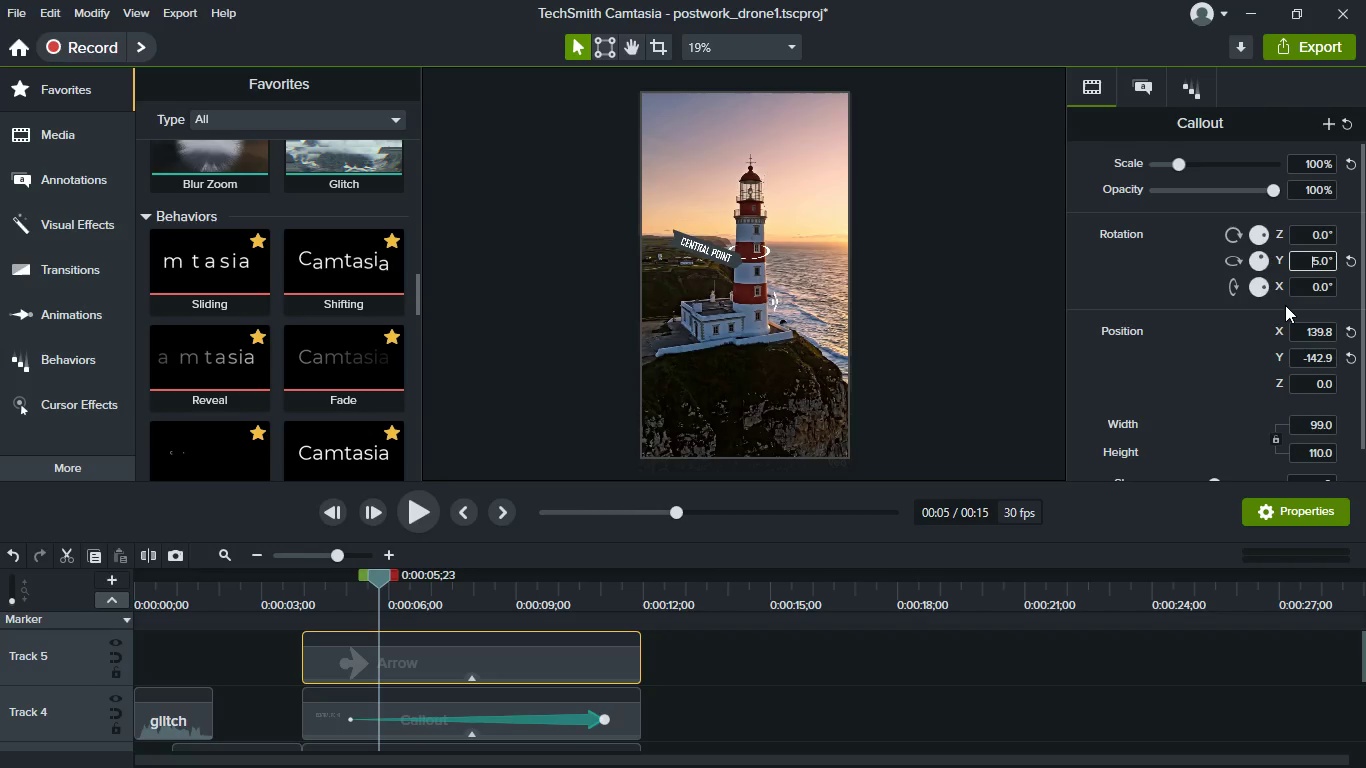 
key(Backspace)
 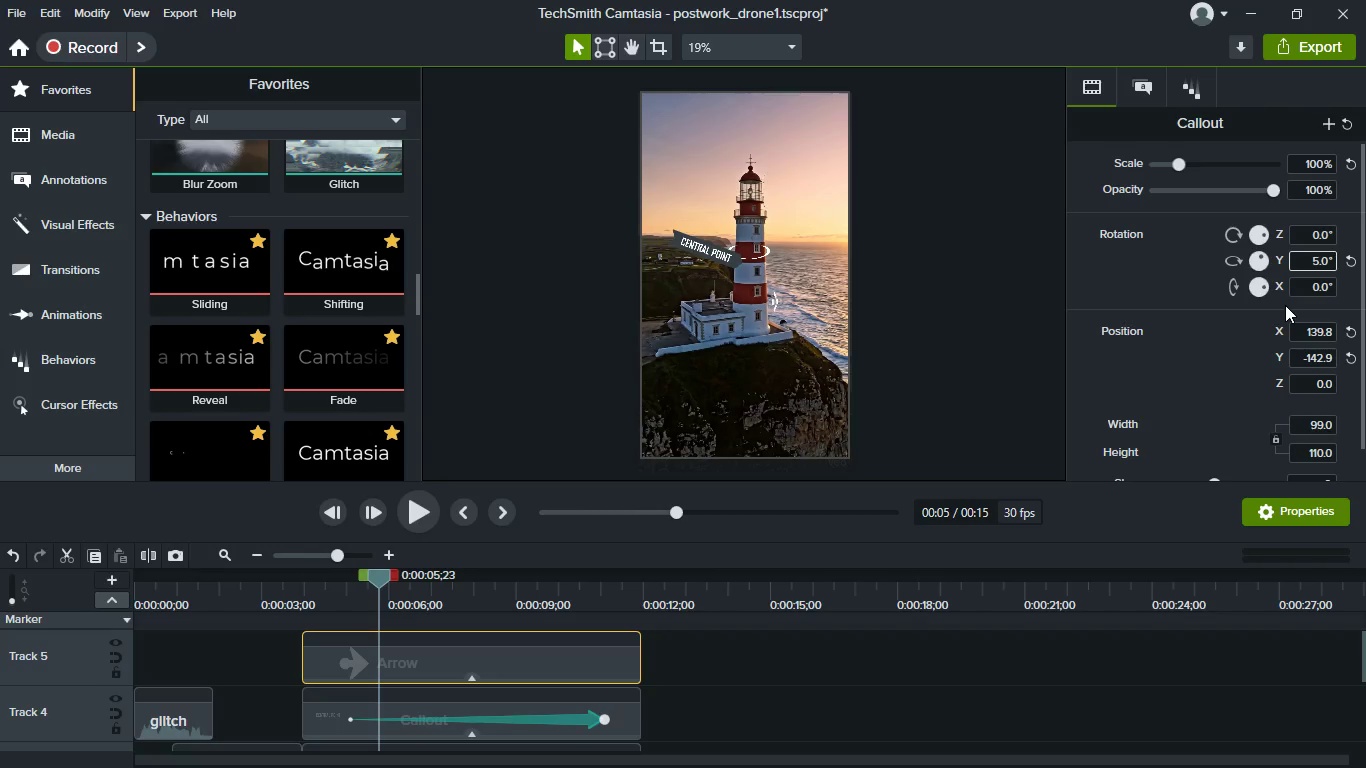 
key(7)
 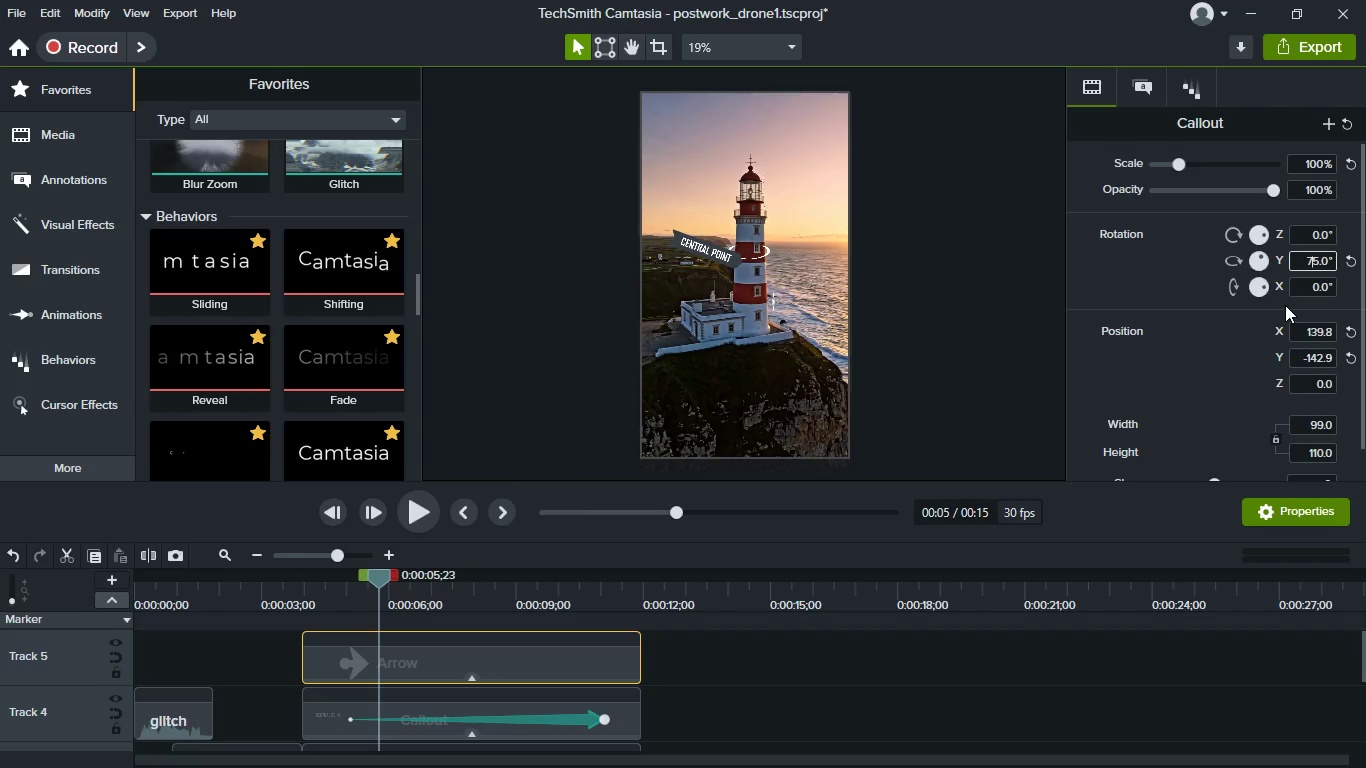 
key(Enter)
 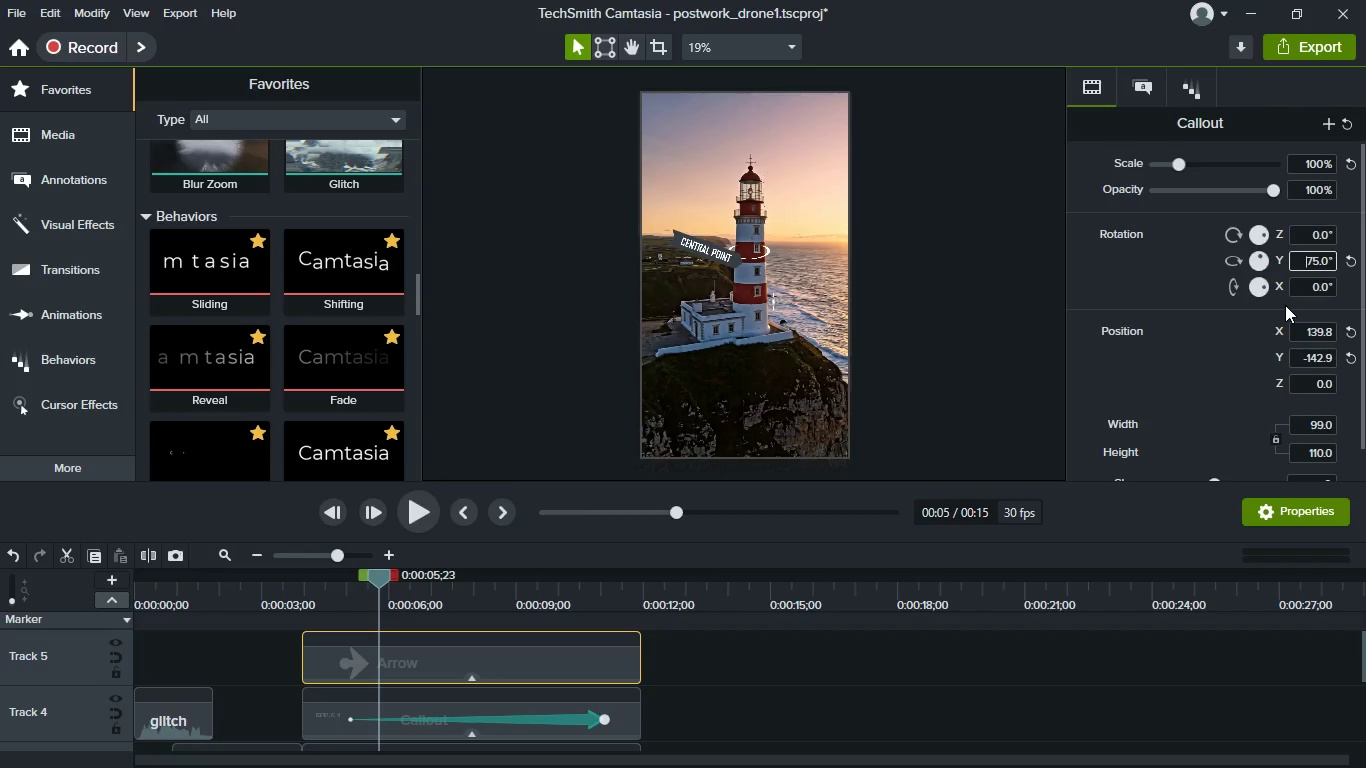 
wait(9.17)
 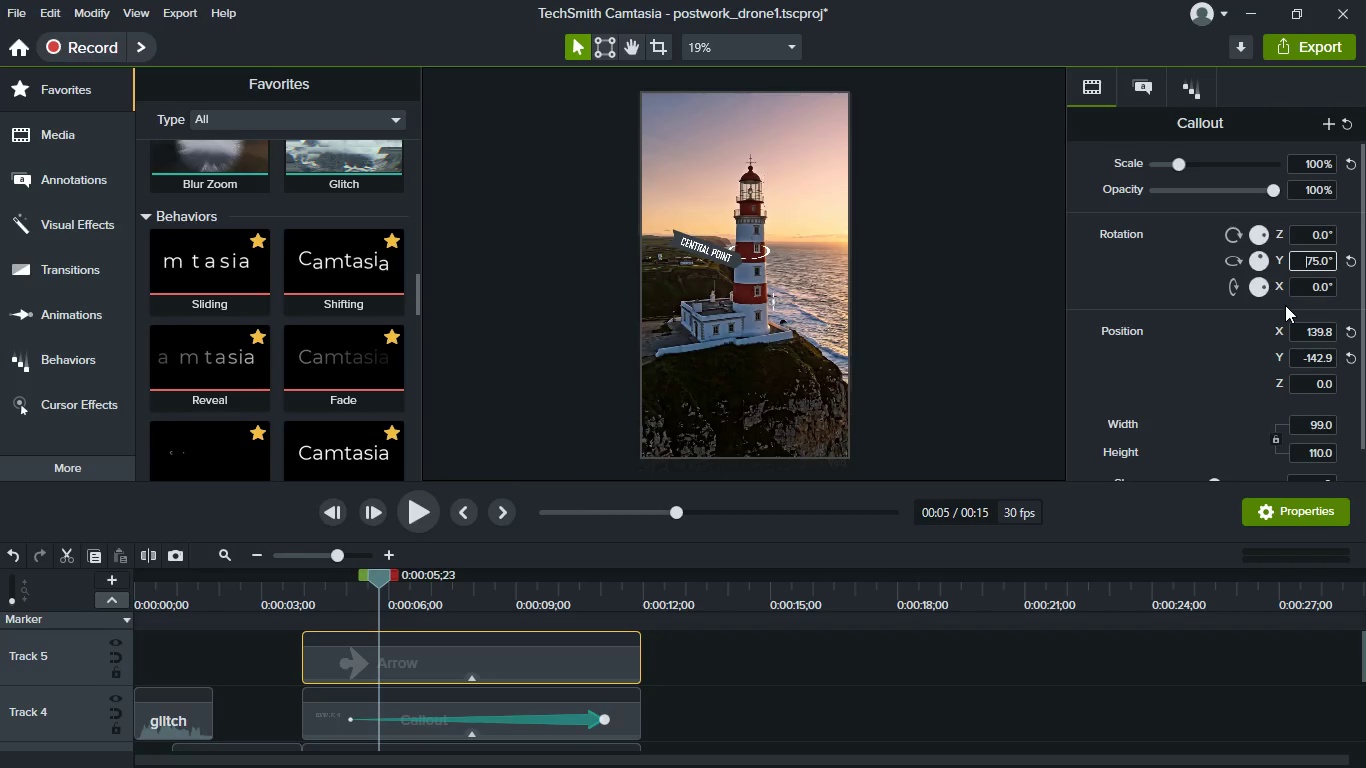 
left_click([1343, 261])
 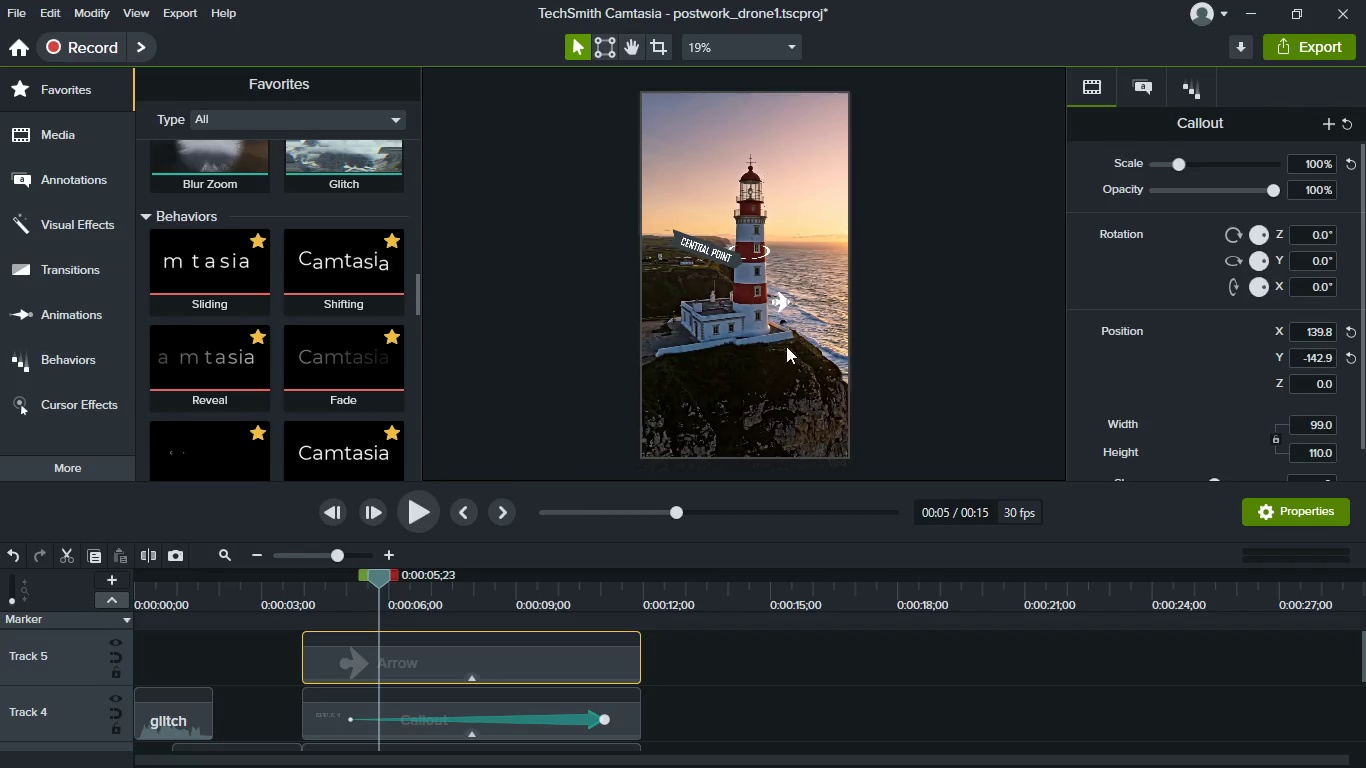 
left_click([408, 521])
 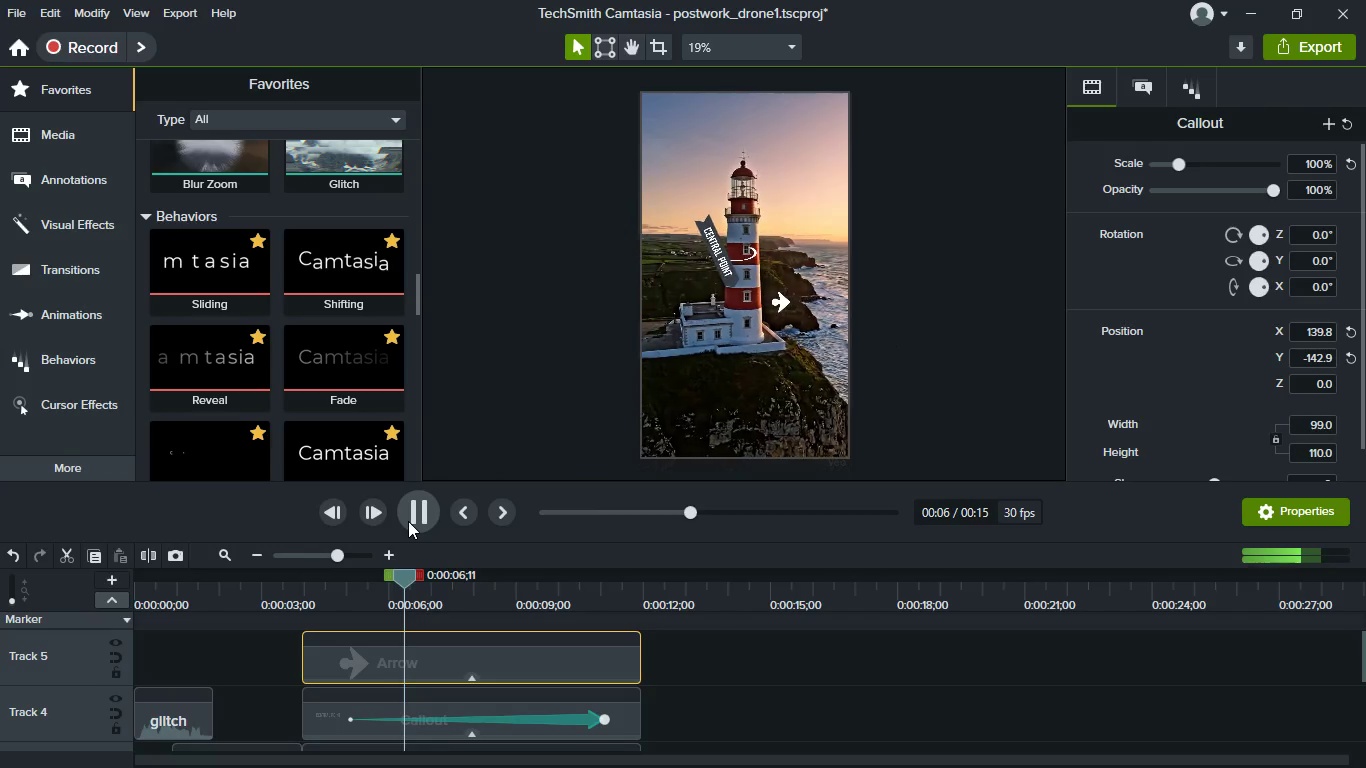 
key(Space)
 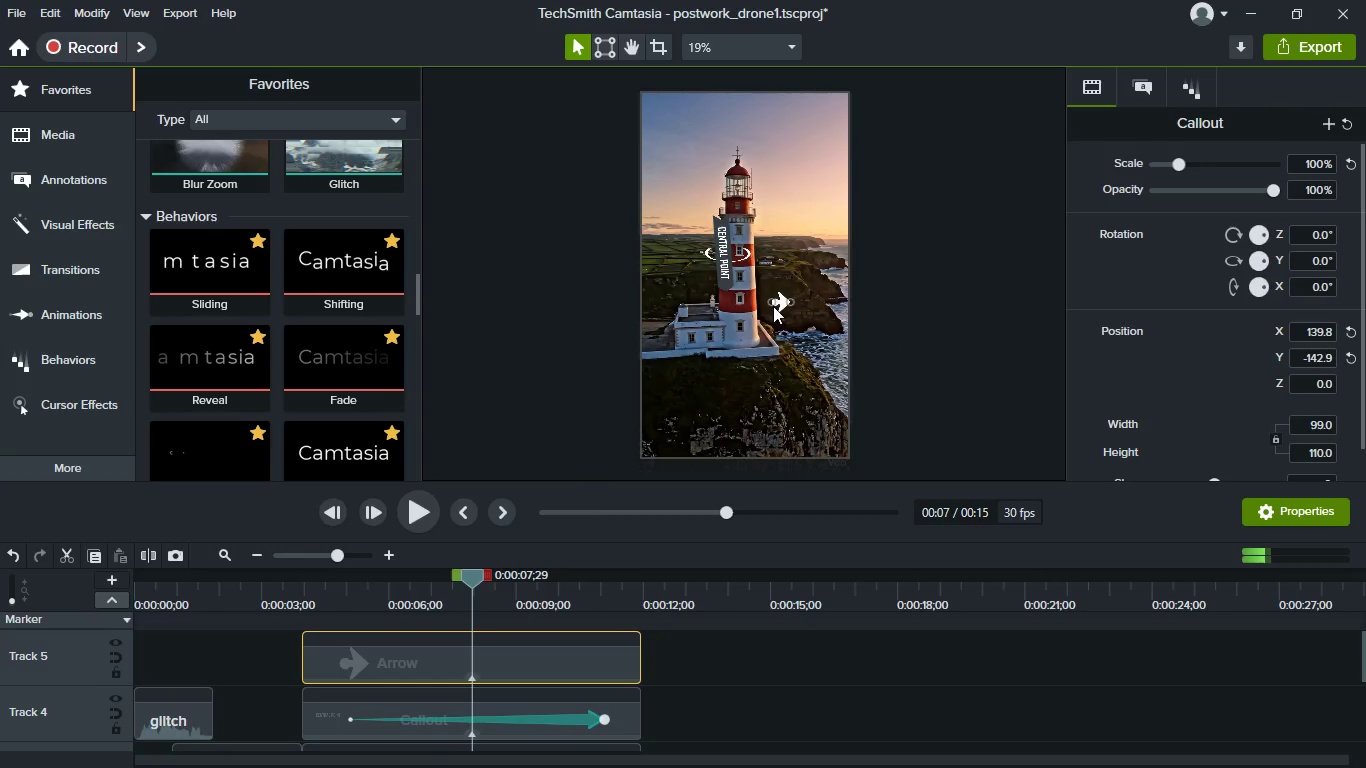 
left_click_drag(start_coordinate=[773, 304], to_coordinate=[816, 304])
 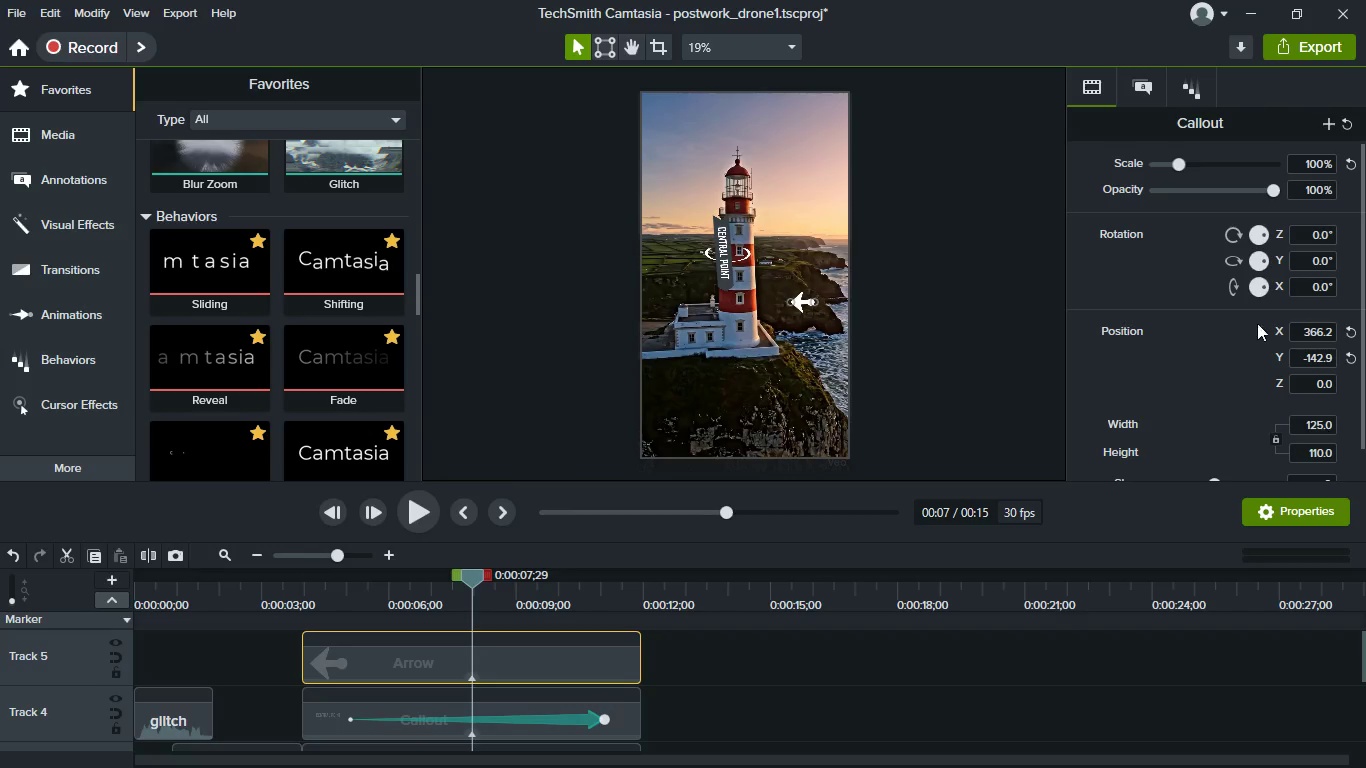 
hold_key(key=ControlLeft, duration=1.51)
 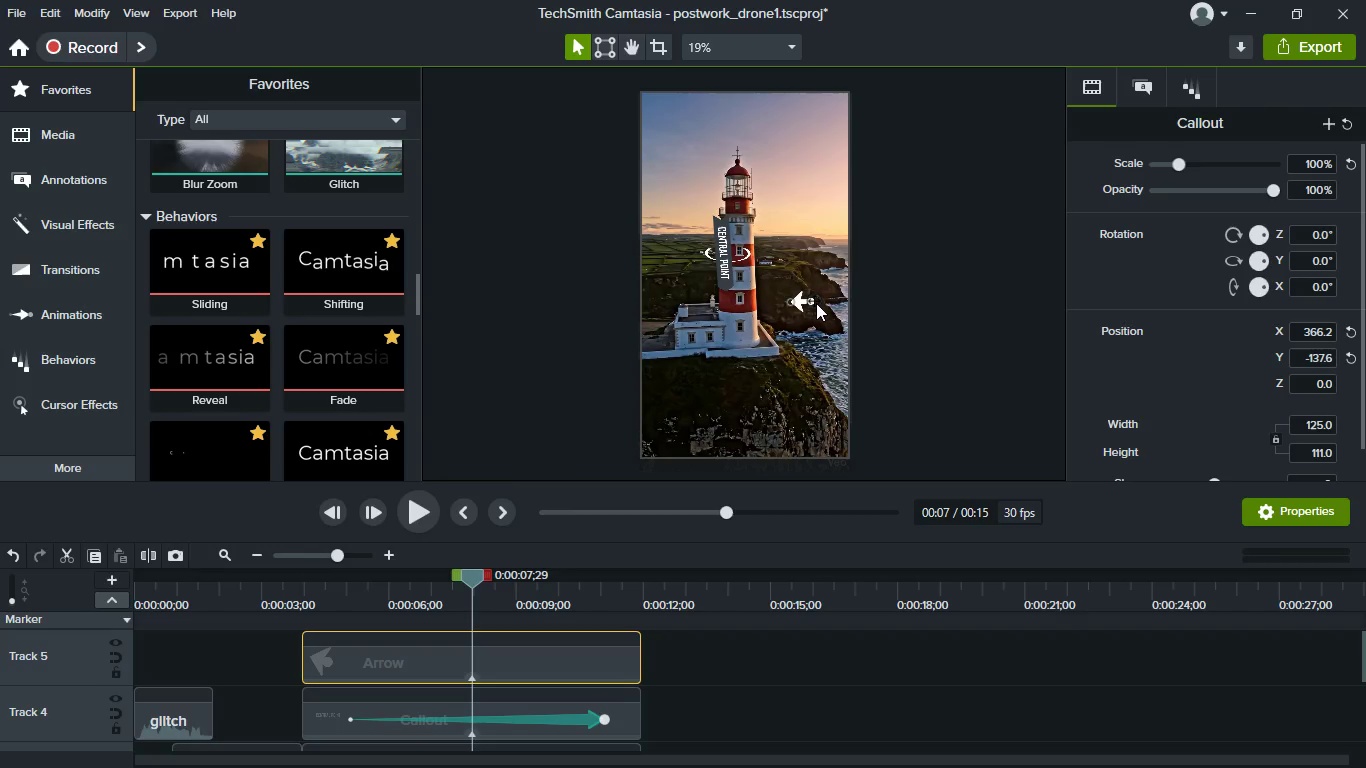 
hold_key(key=ControlLeft, duration=1.5)
 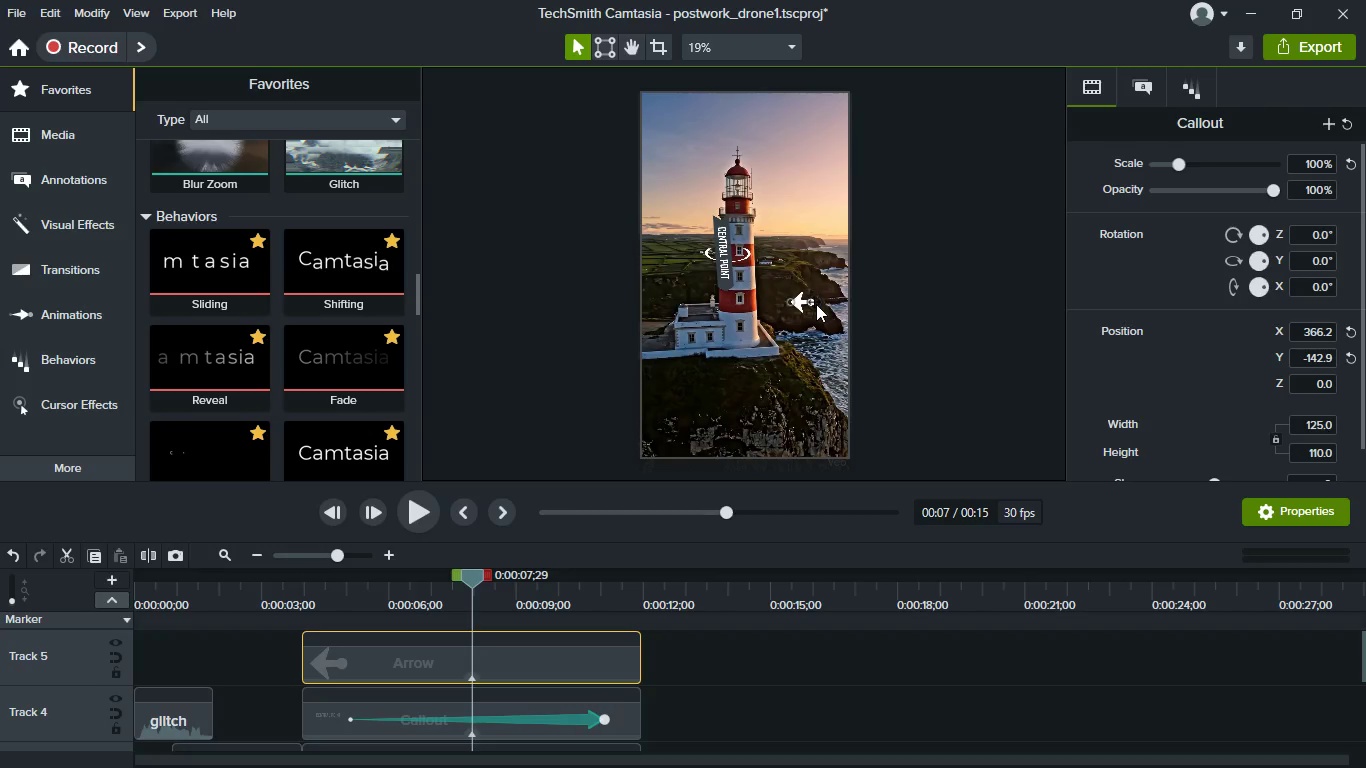 
hold_key(key=ControlLeft, duration=0.84)
 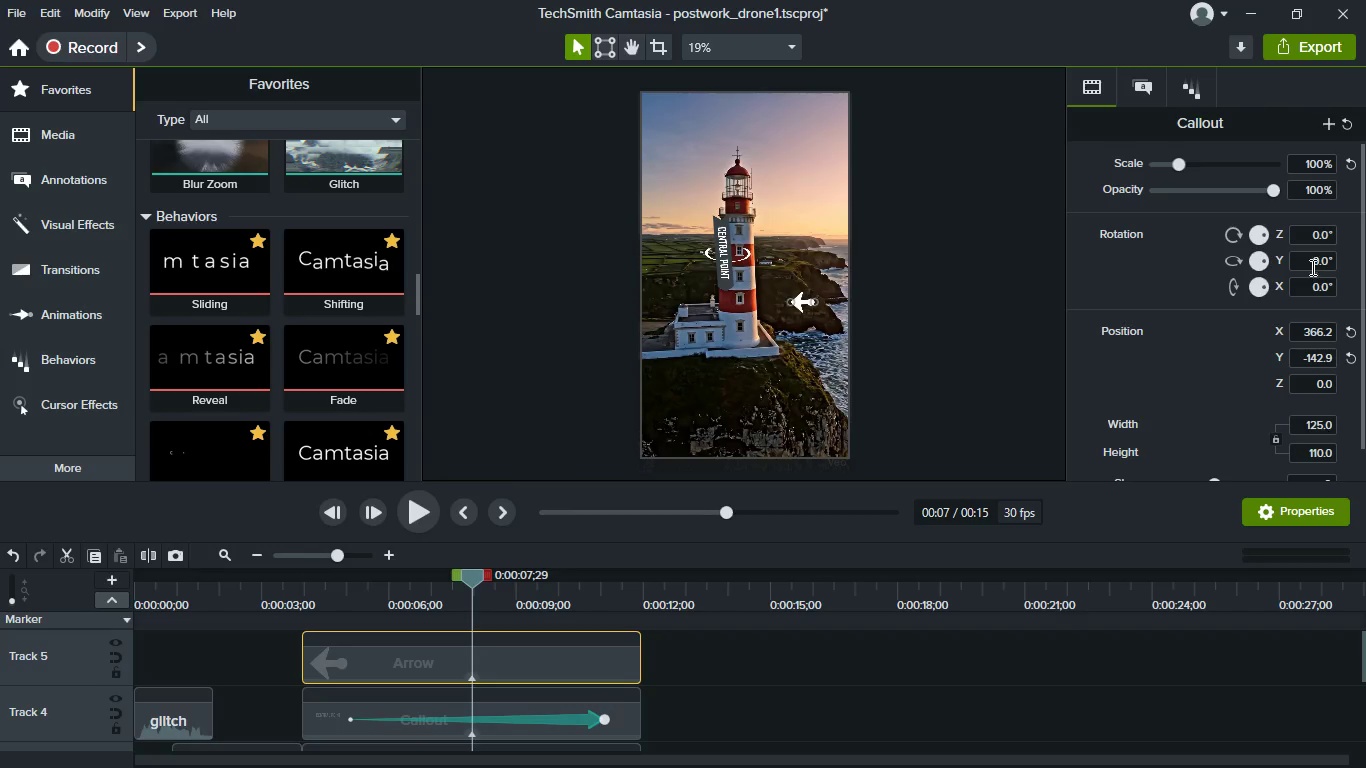 
left_click([1311, 269])
 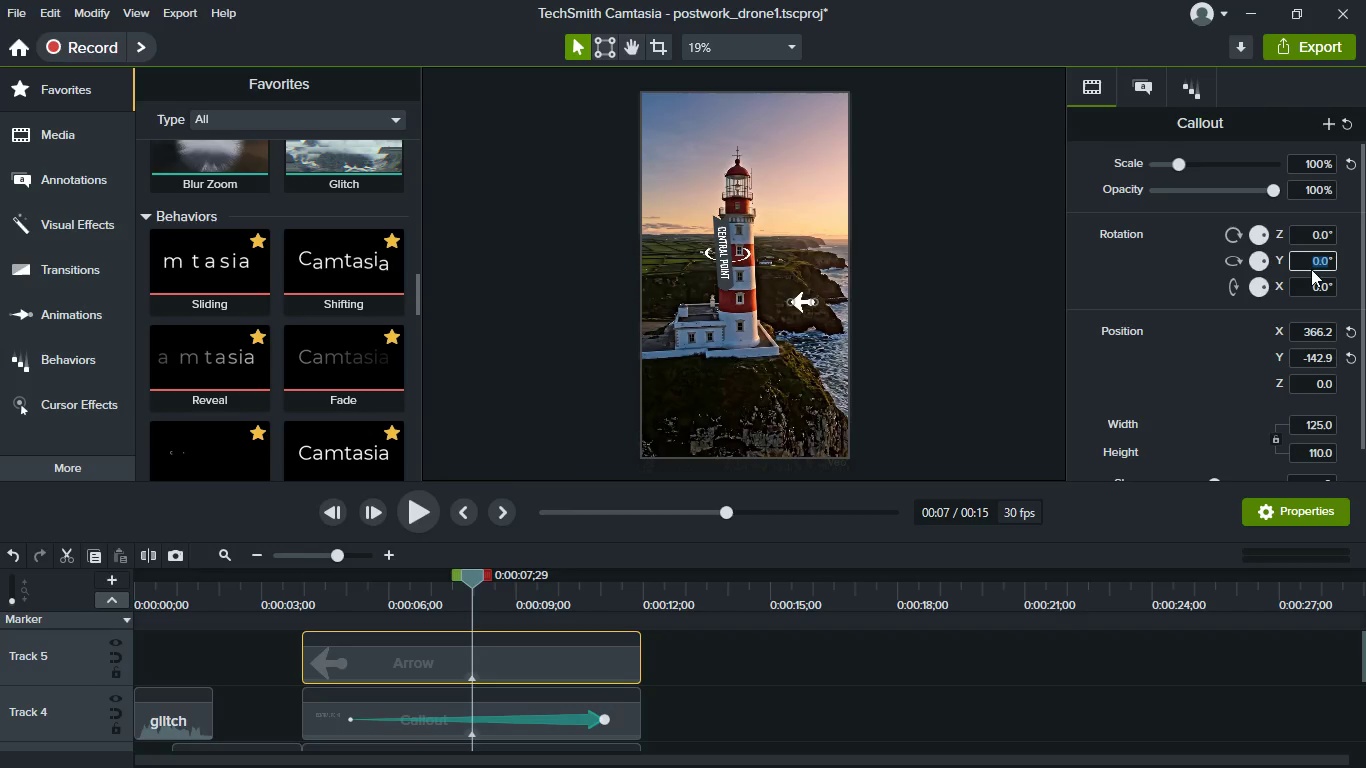 
type(60)
 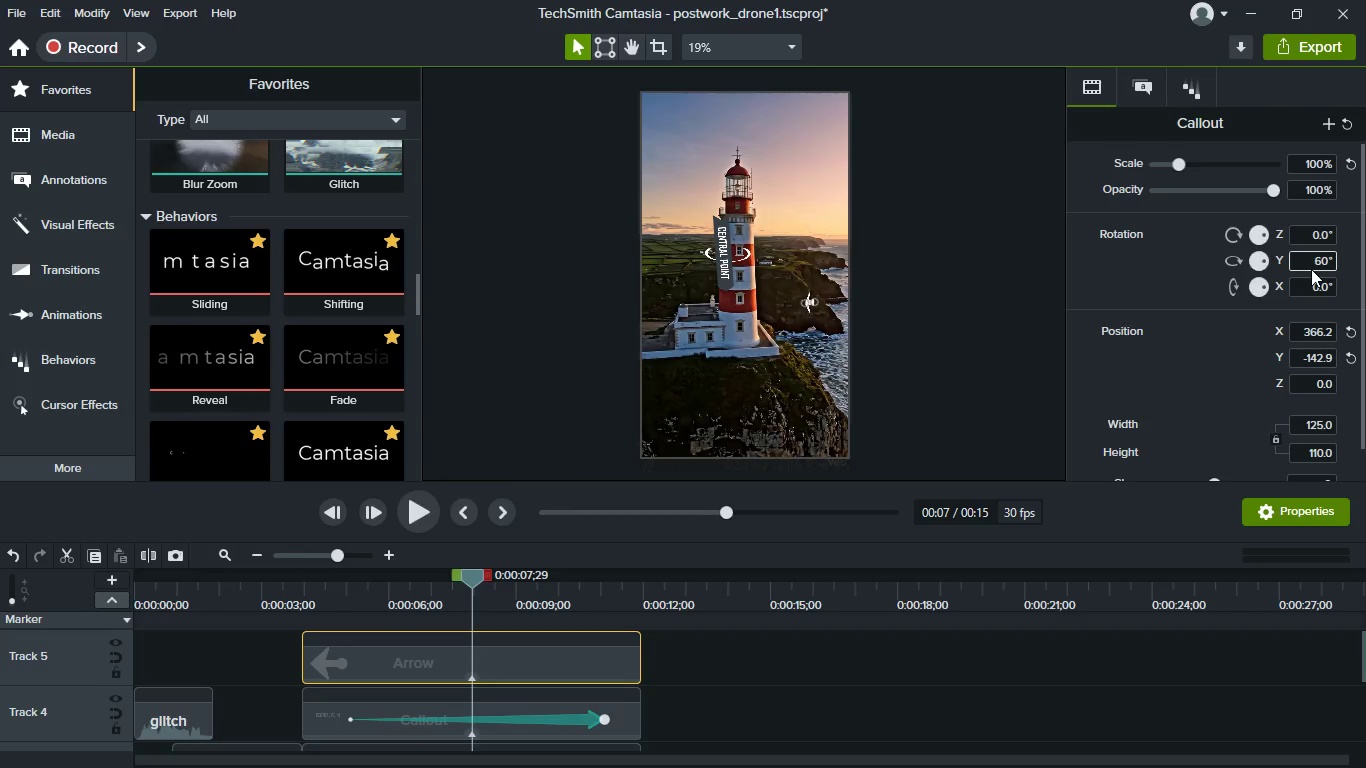 
key(Enter)
 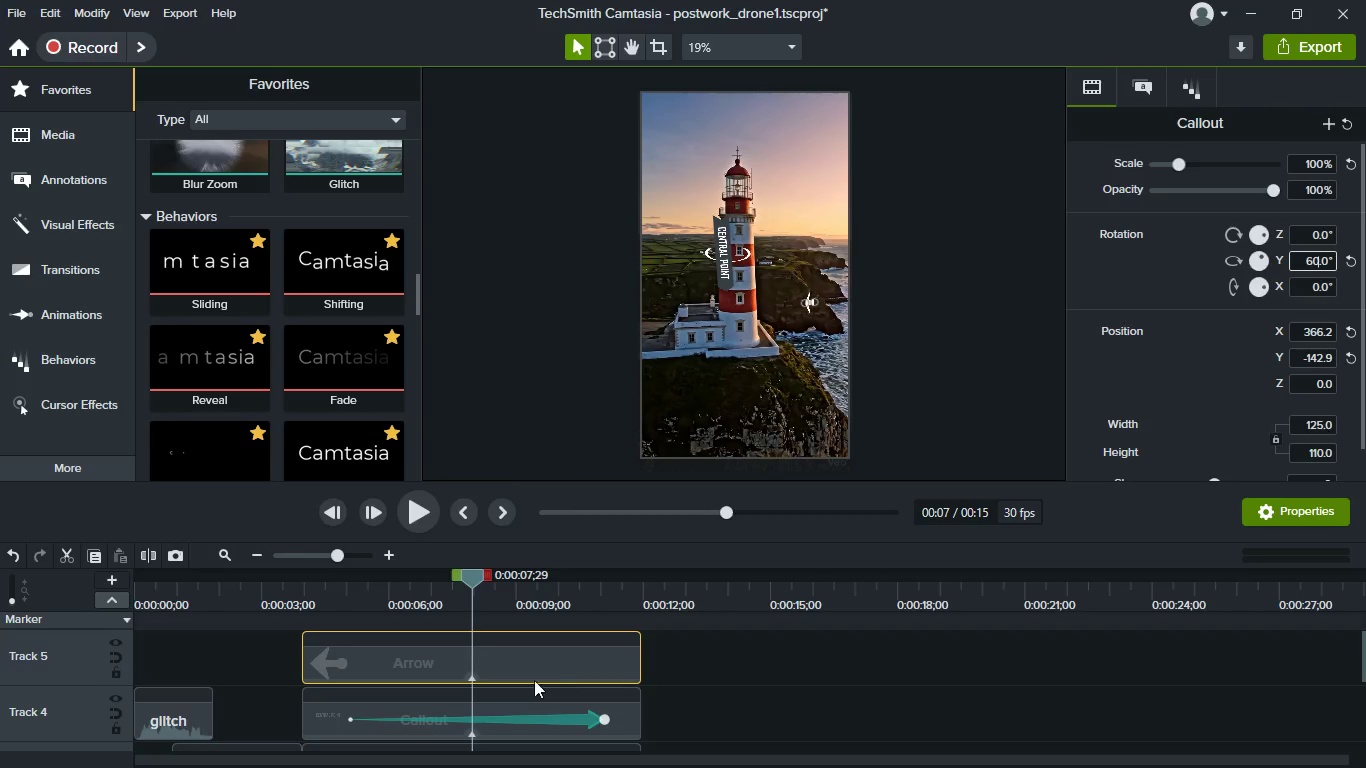 
left_click_drag(start_coordinate=[464, 573], to_coordinate=[343, 589])
 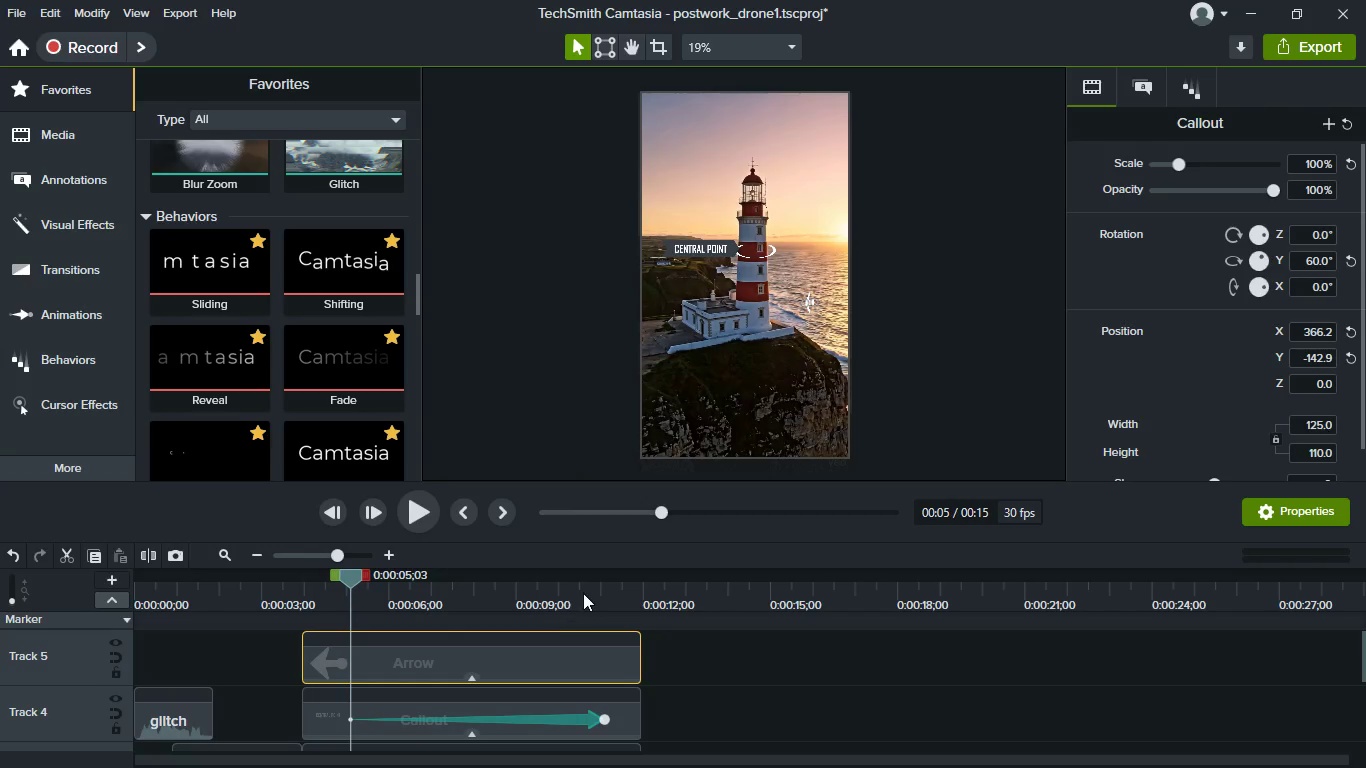 
left_click([593, 593])
 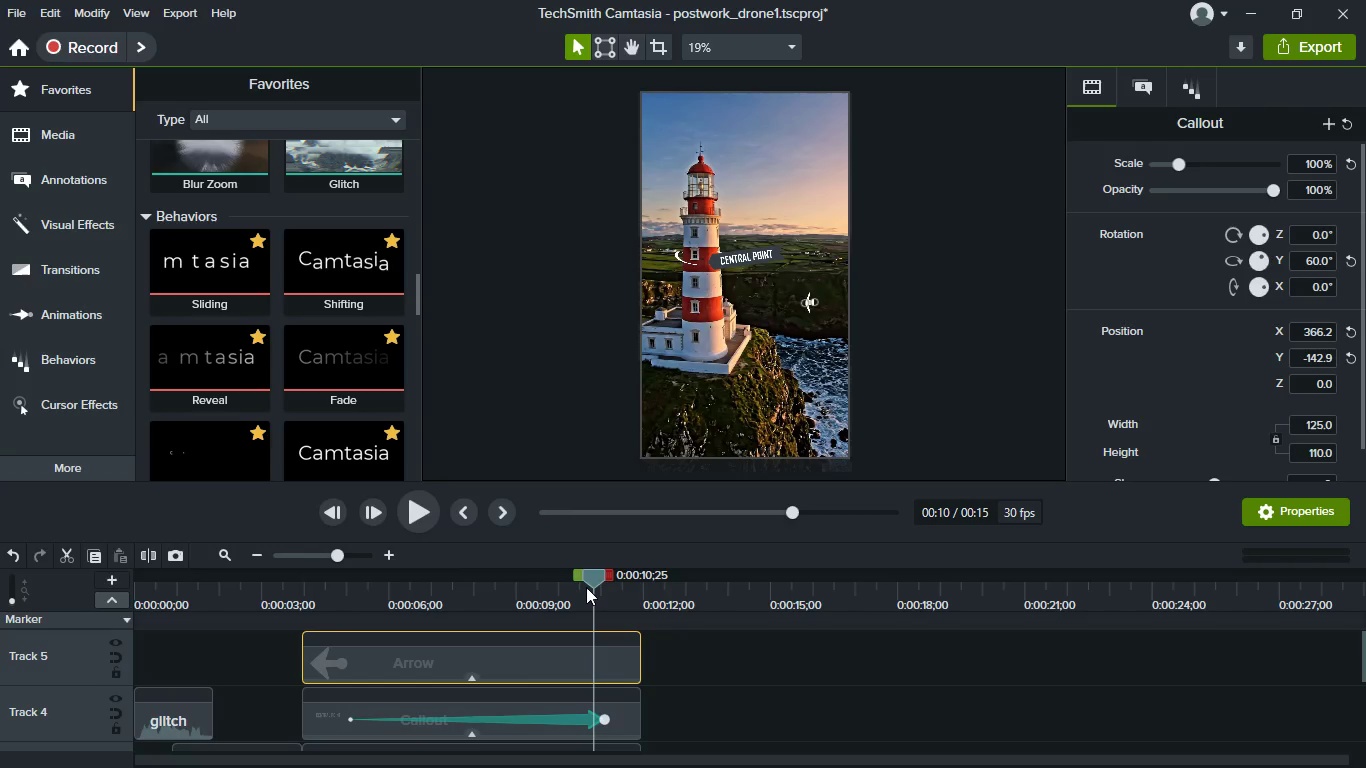 
left_click_drag(start_coordinate=[591, 578], to_coordinate=[600, 579])
 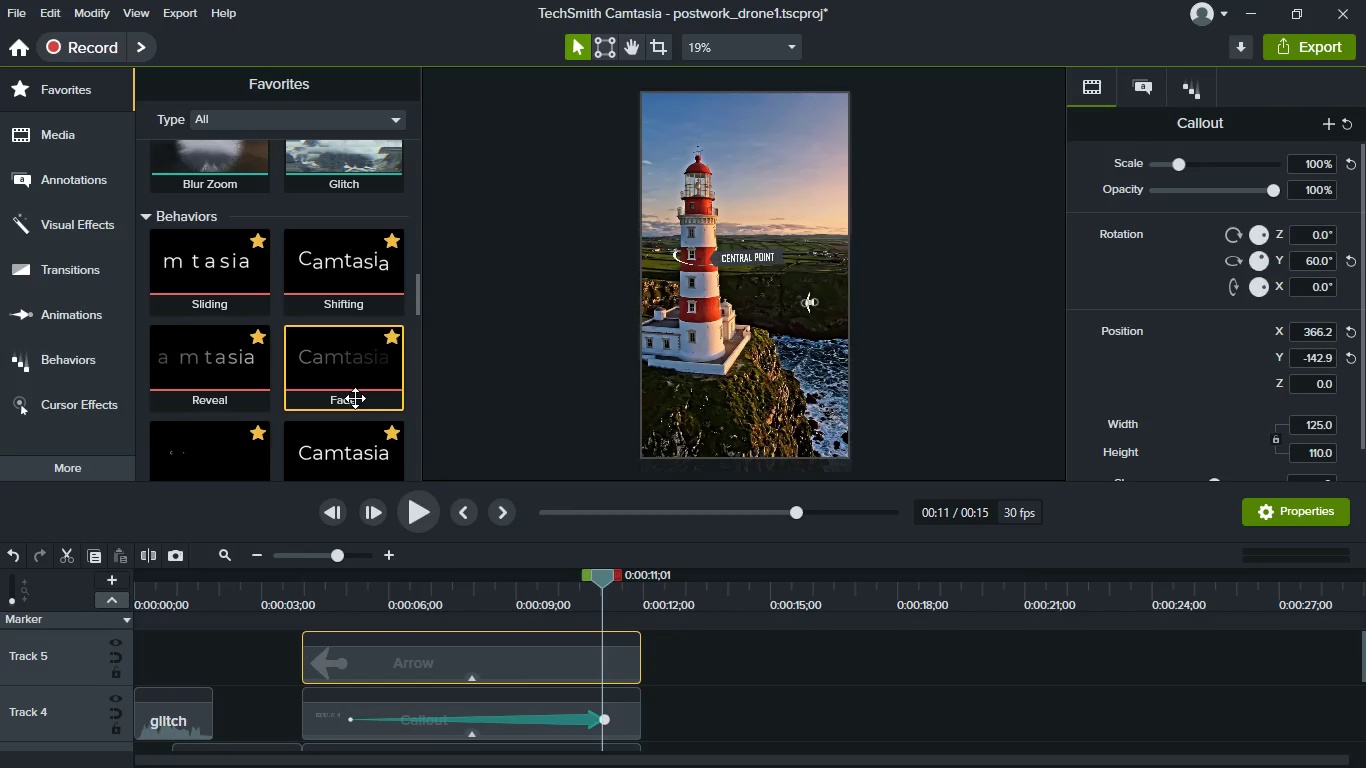 
scroll: coordinate [339, 404], scroll_direction: down, amount: 9.0
 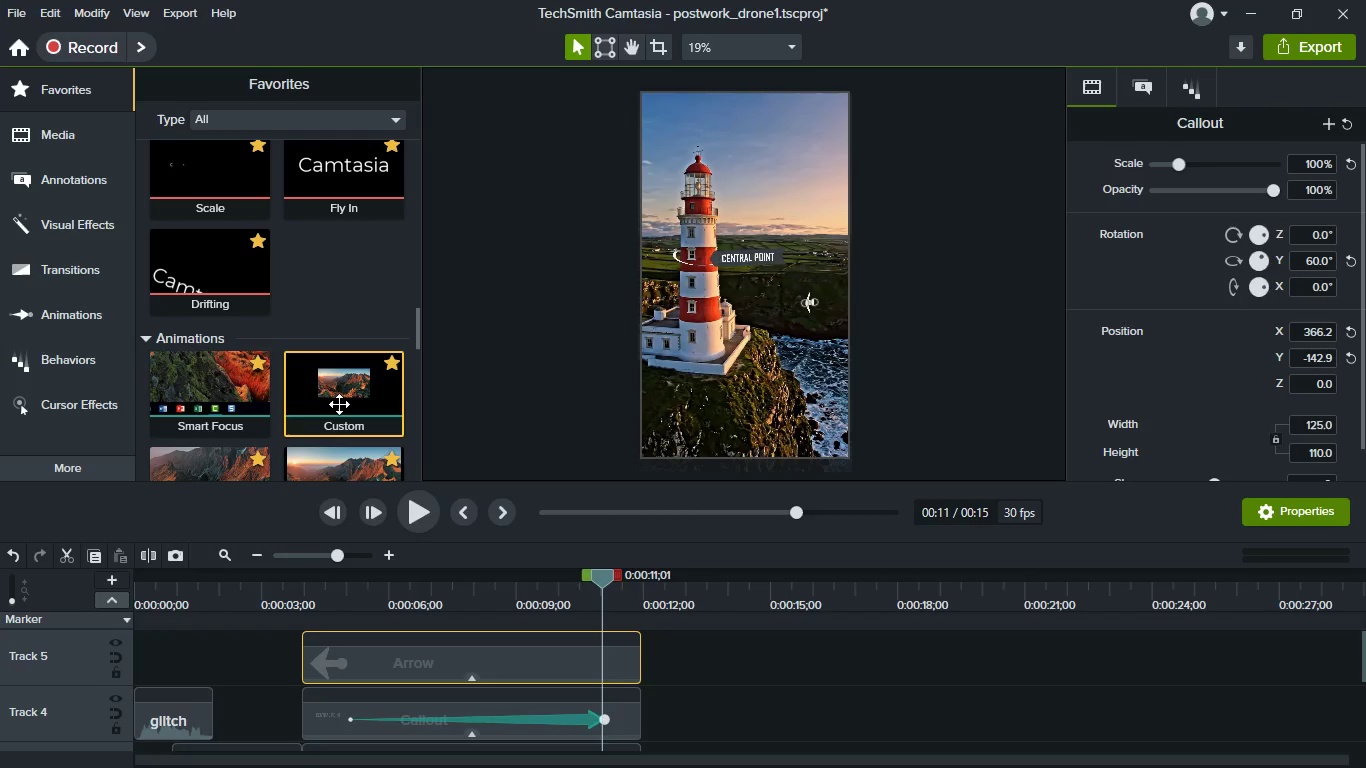 
left_click_drag(start_coordinate=[339, 404], to_coordinate=[385, 677])
 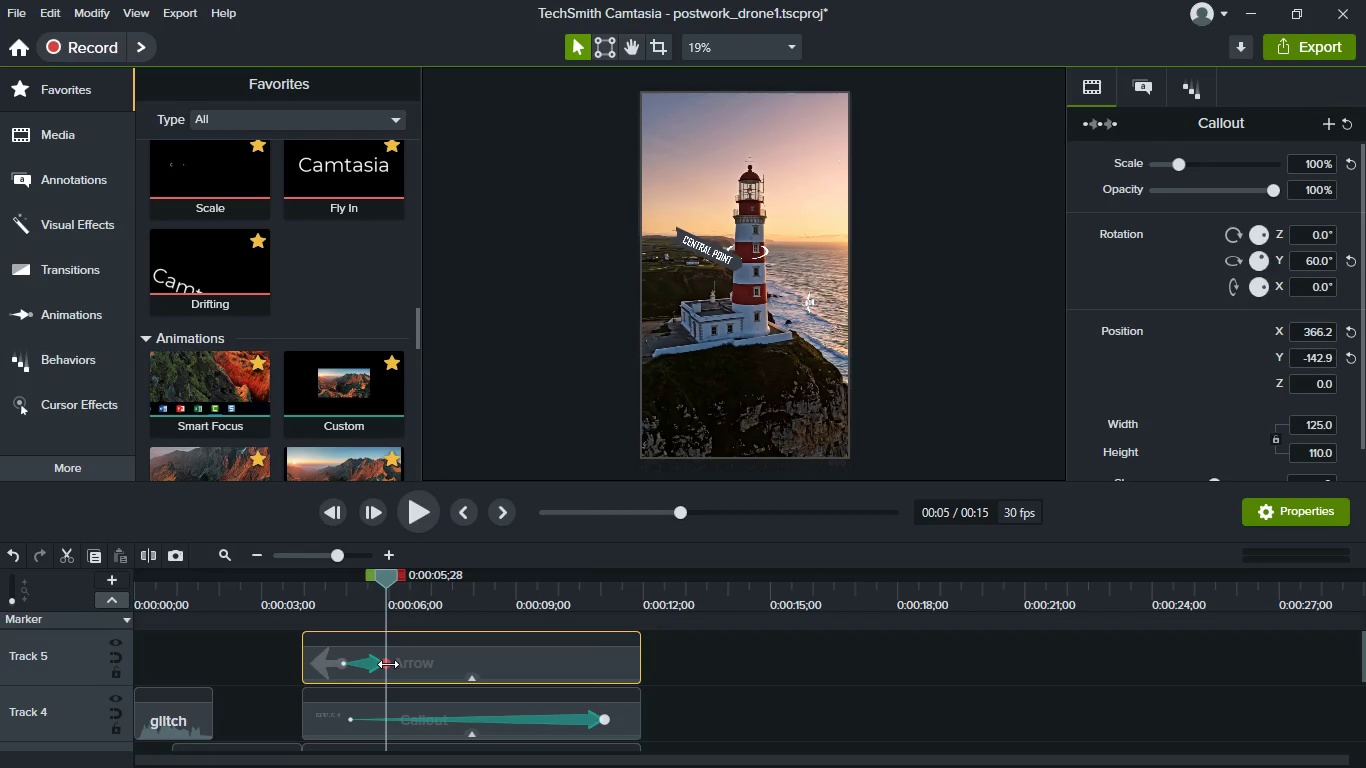 
left_click_drag(start_coordinate=[388, 664], to_coordinate=[612, 679])
 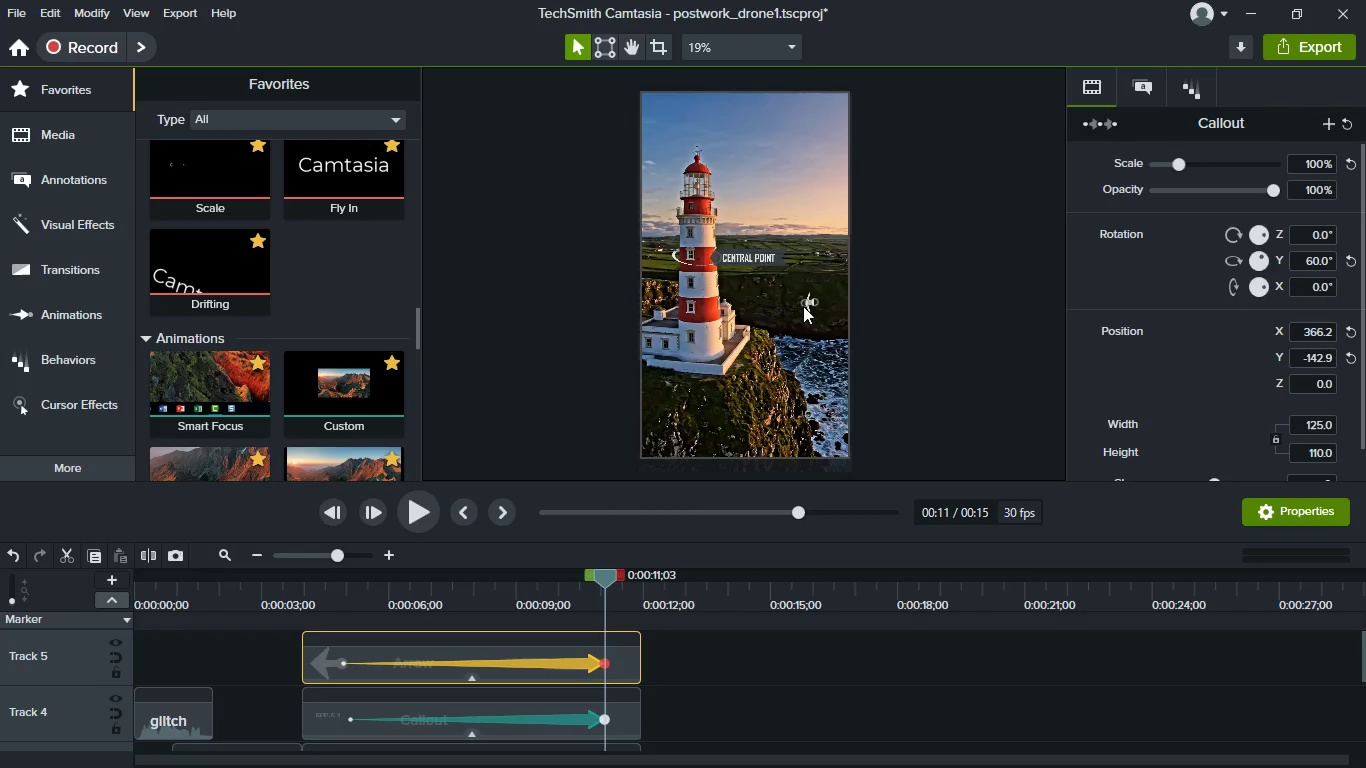 
left_click_drag(start_coordinate=[803, 305], to_coordinate=[731, 299])
 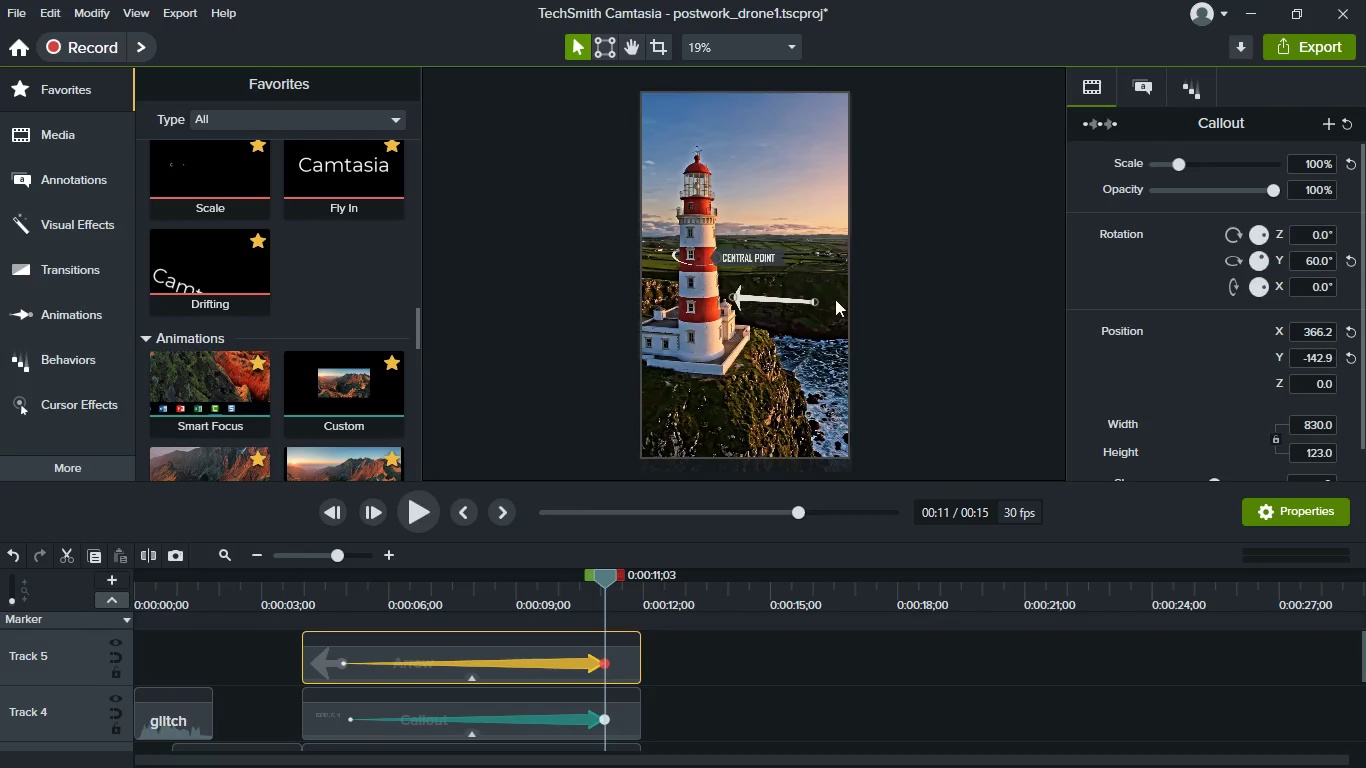 
hold_key(key=ControlLeft, duration=1.52)
 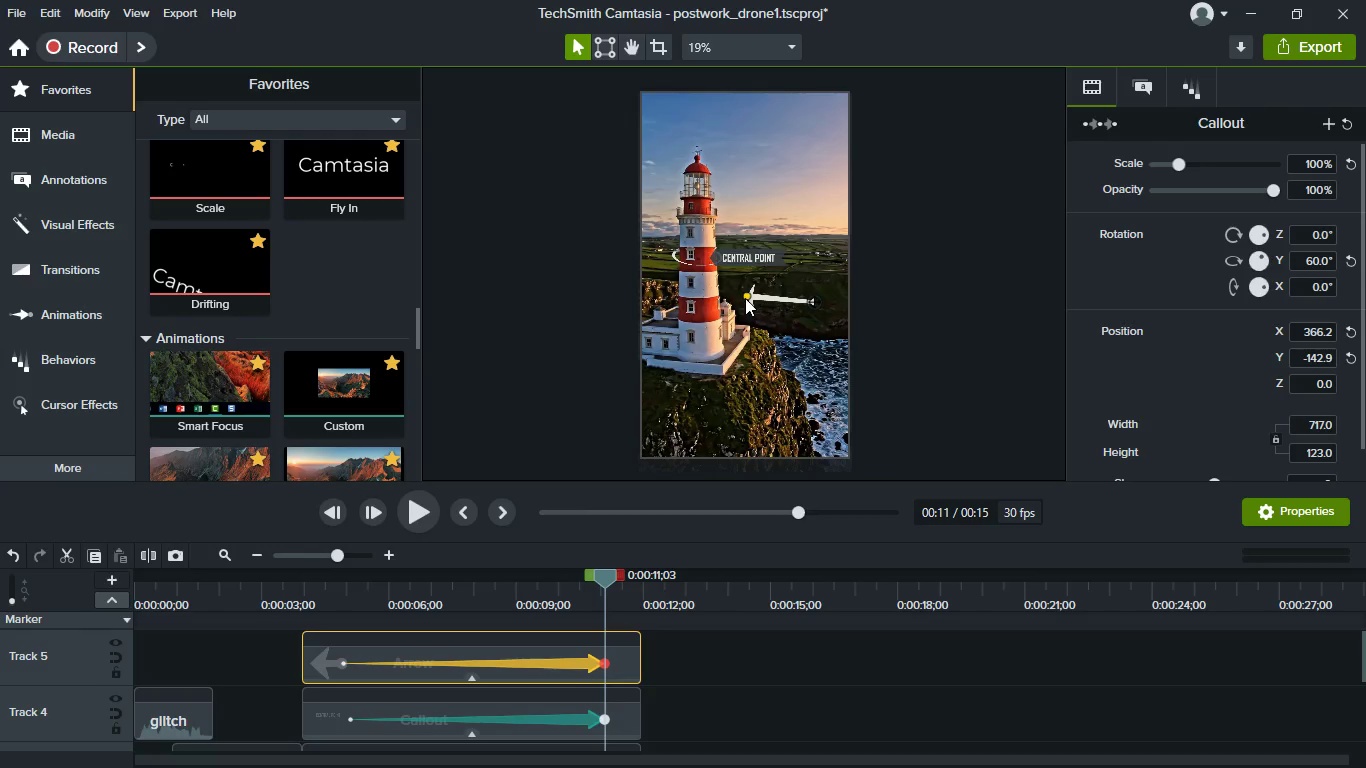 
hold_key(key=ControlLeft, duration=1.5)
 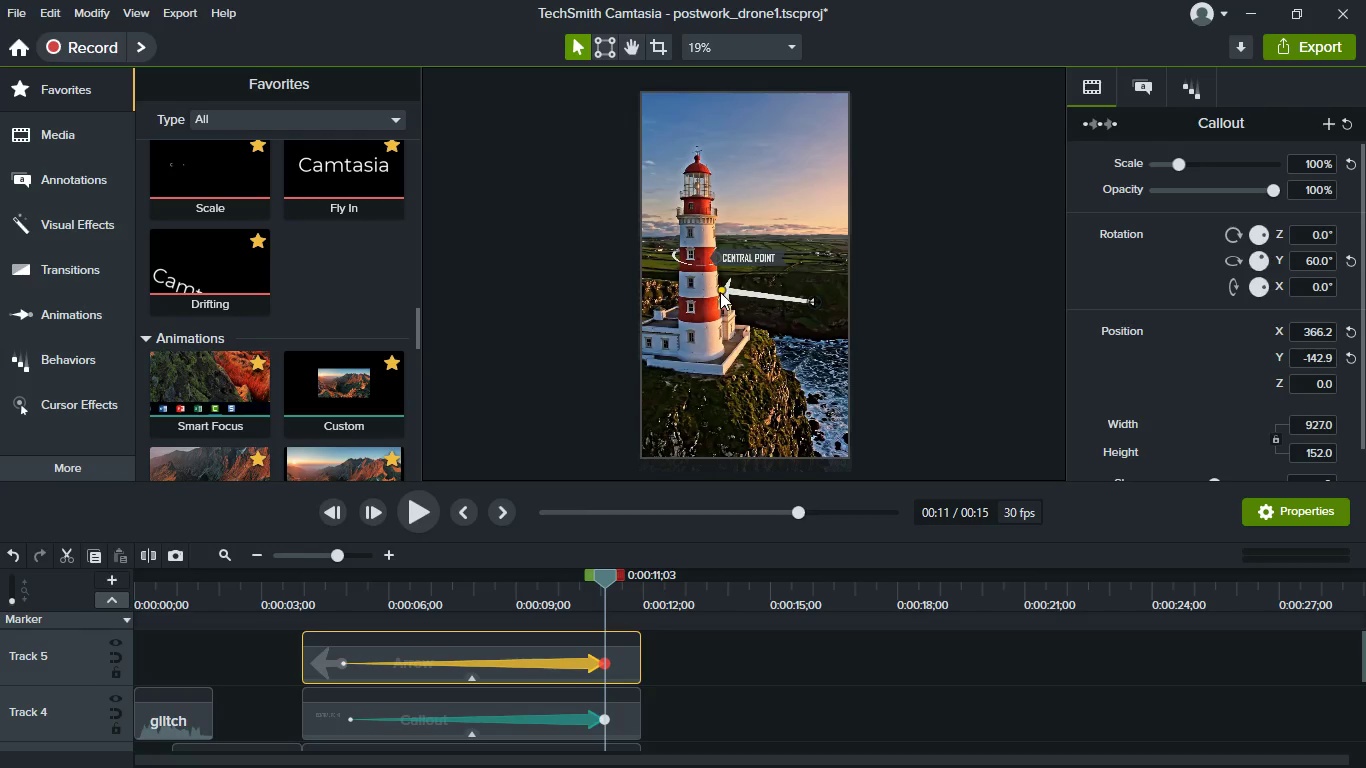 
hold_key(key=ControlLeft, duration=1.53)
 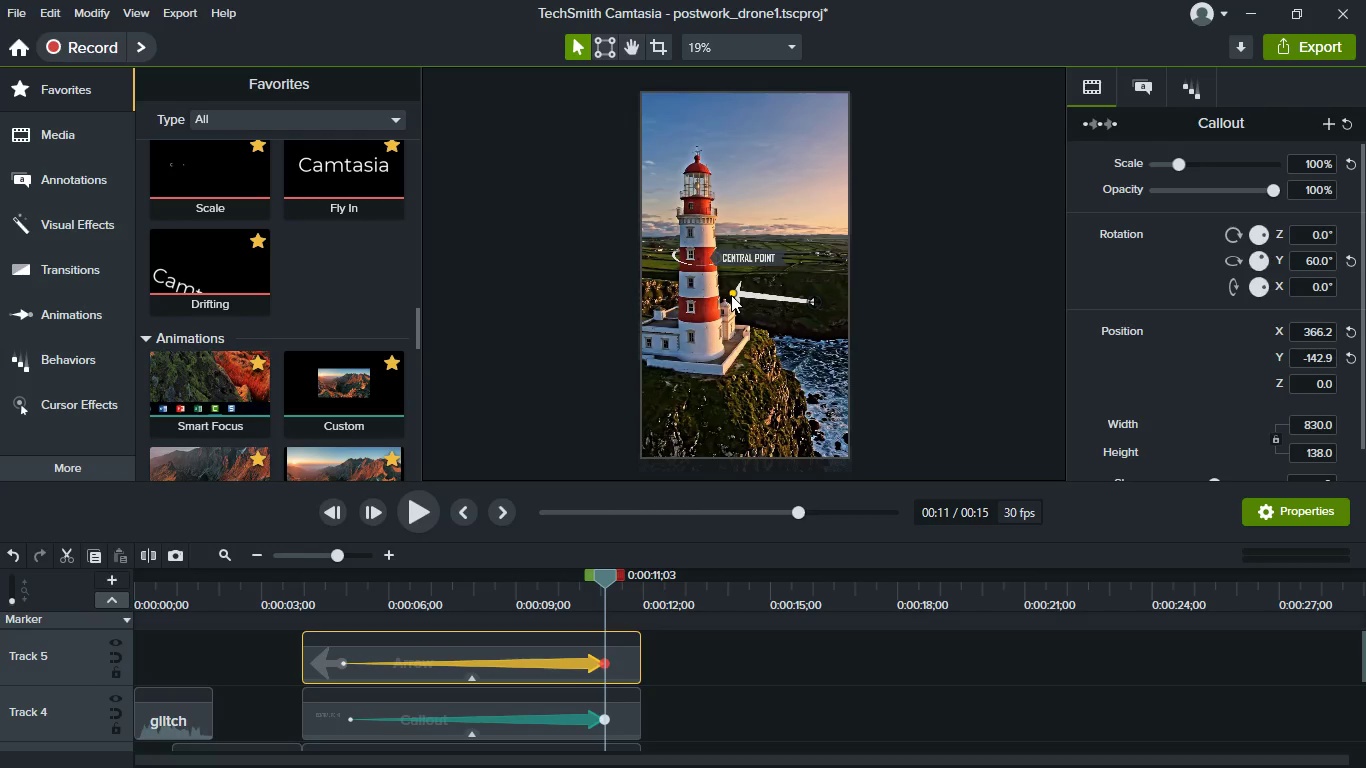 
hold_key(key=ControlLeft, duration=1.5)
 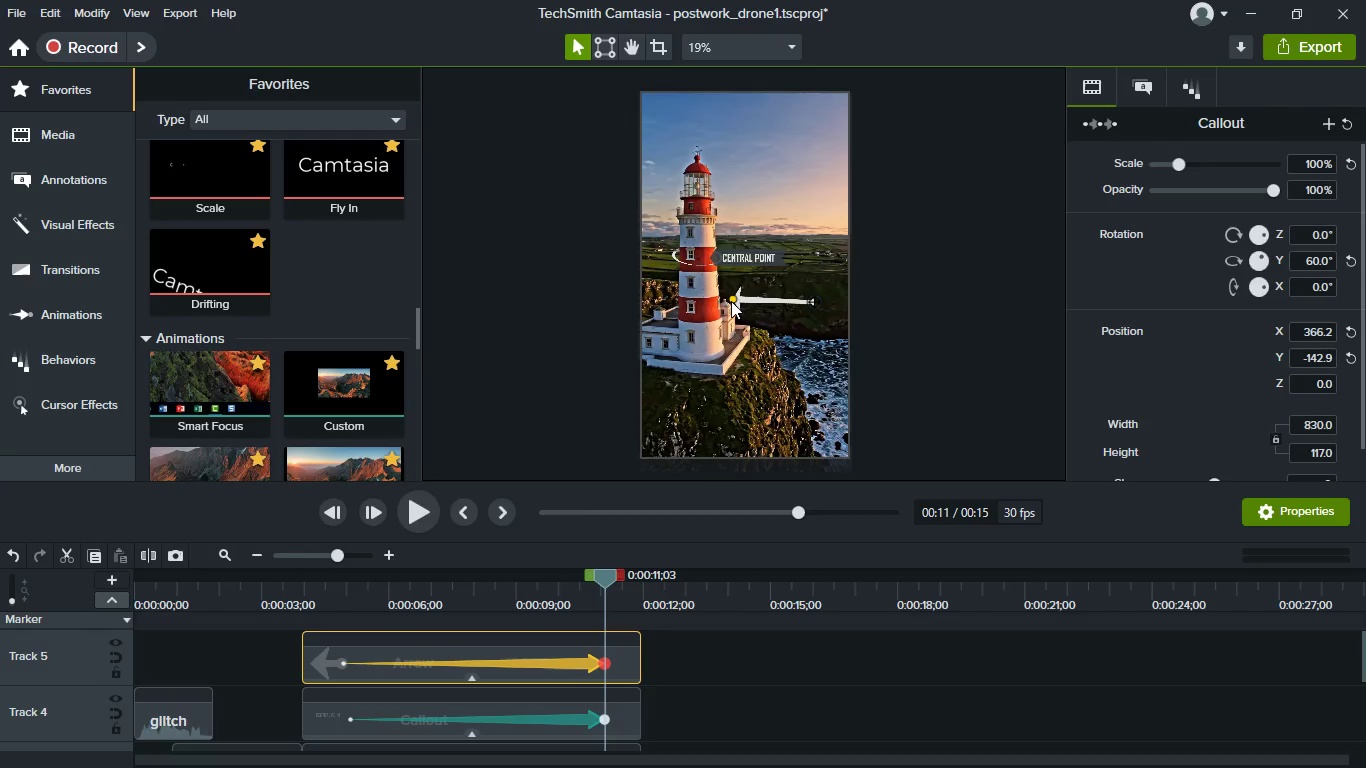 
hold_key(key=ControlLeft, duration=1.53)
 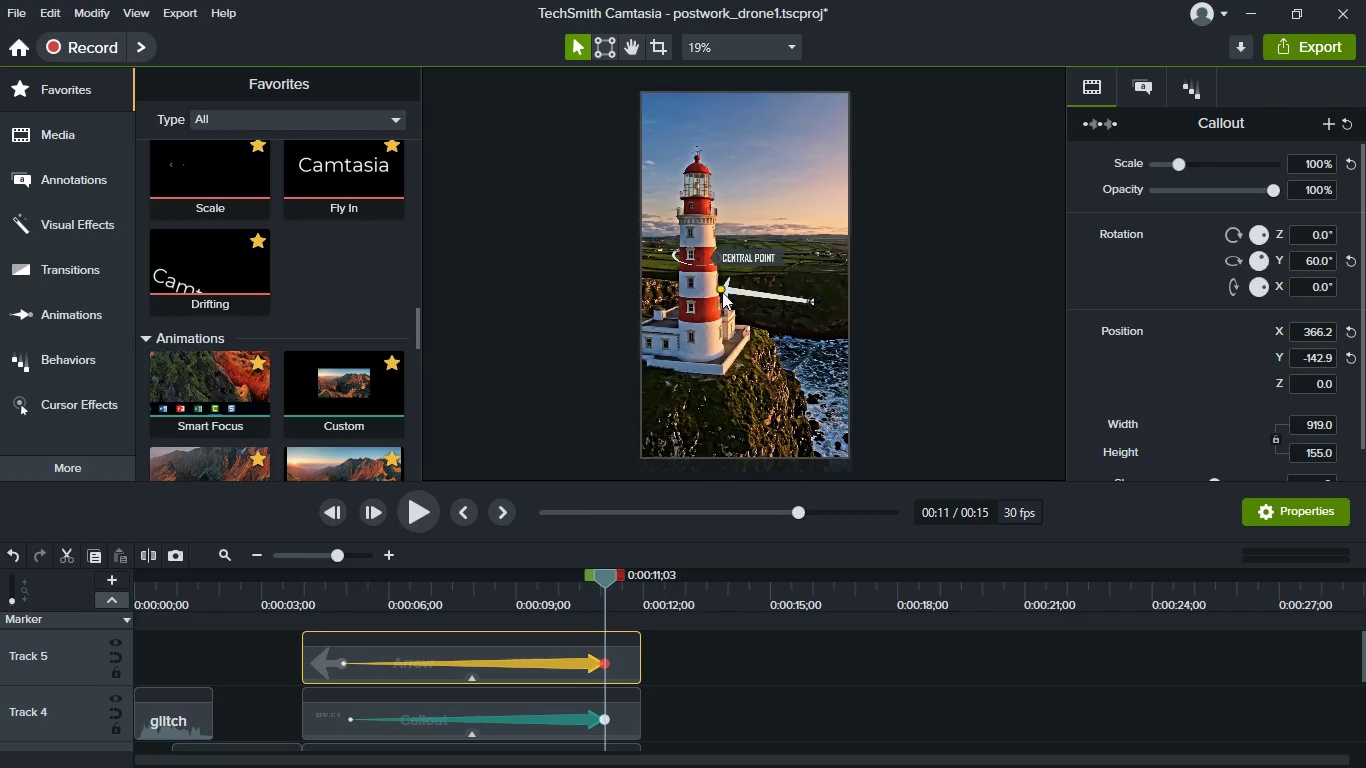 
hold_key(key=ControlLeft, duration=1.5)
 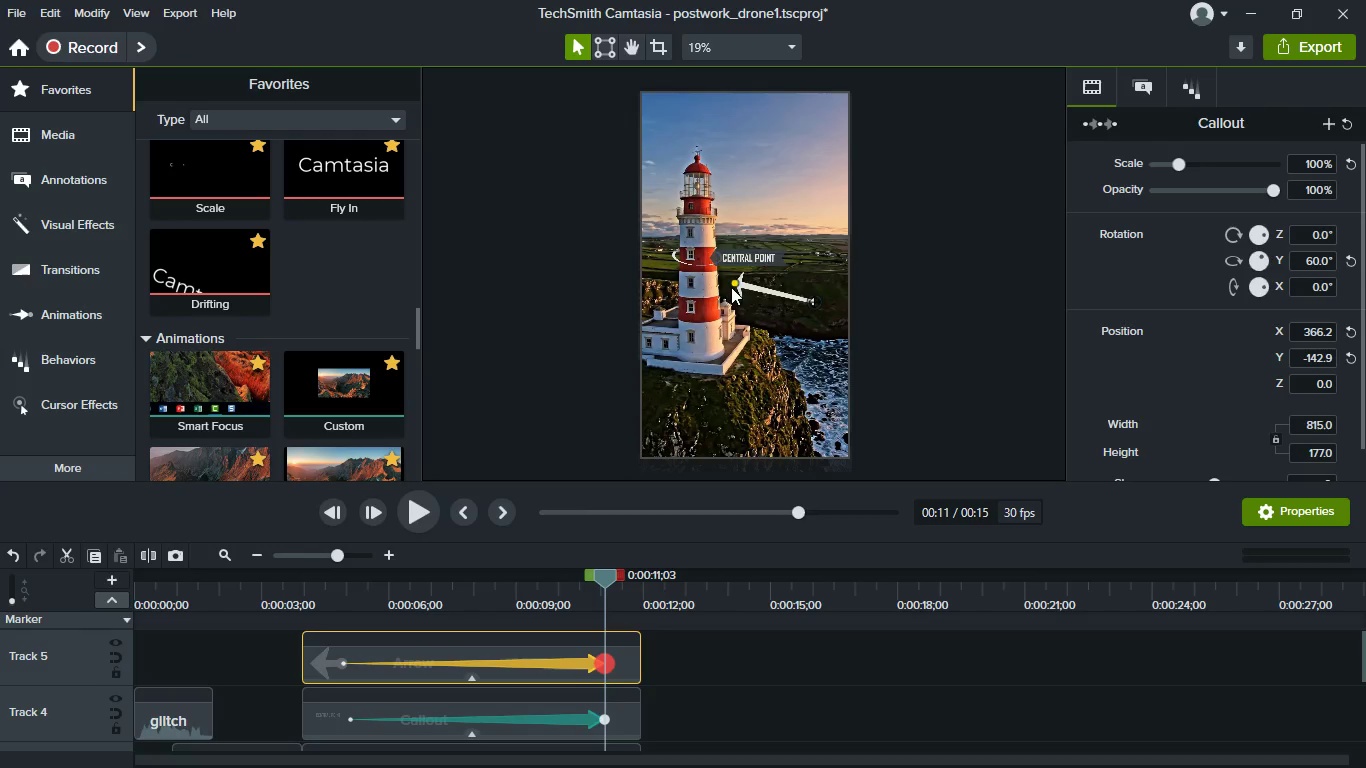 
hold_key(key=ControlLeft, duration=1.5)
 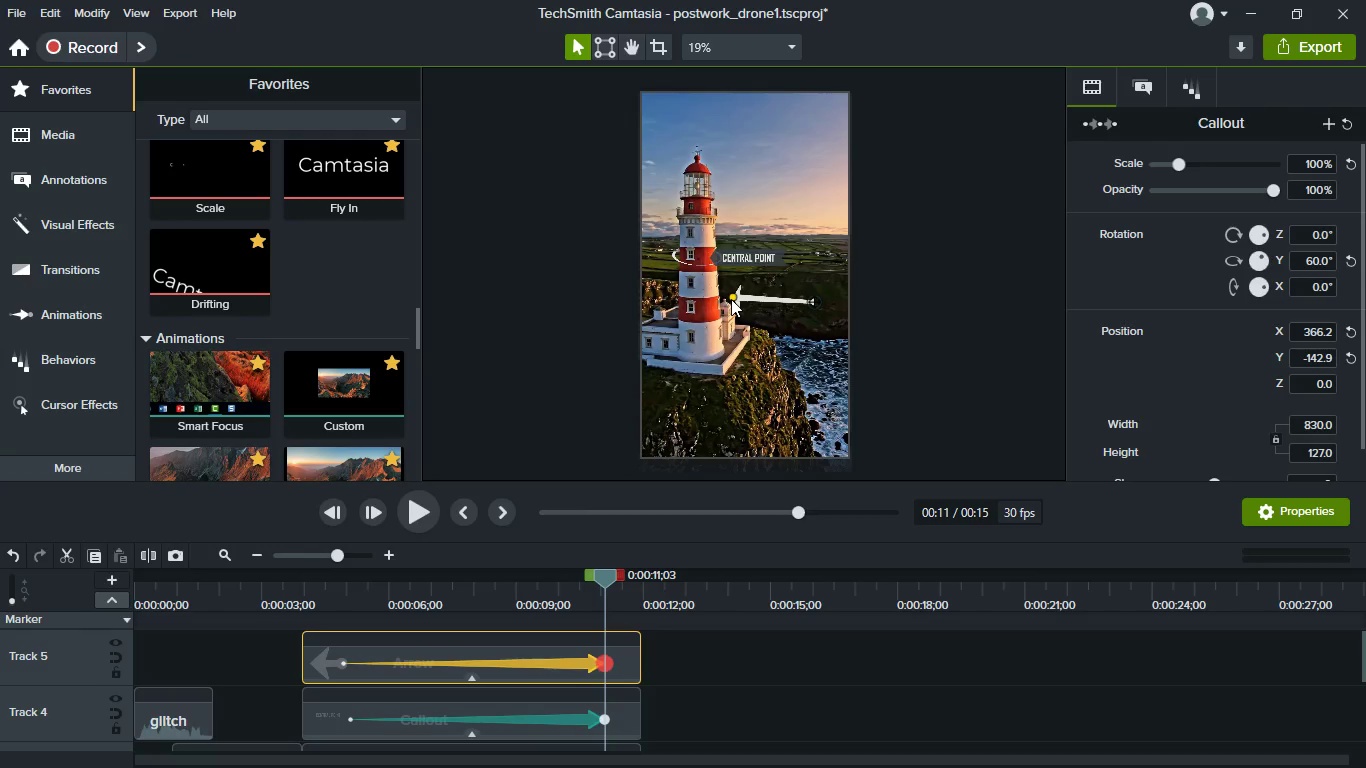 
hold_key(key=ControlLeft, duration=1.49)
 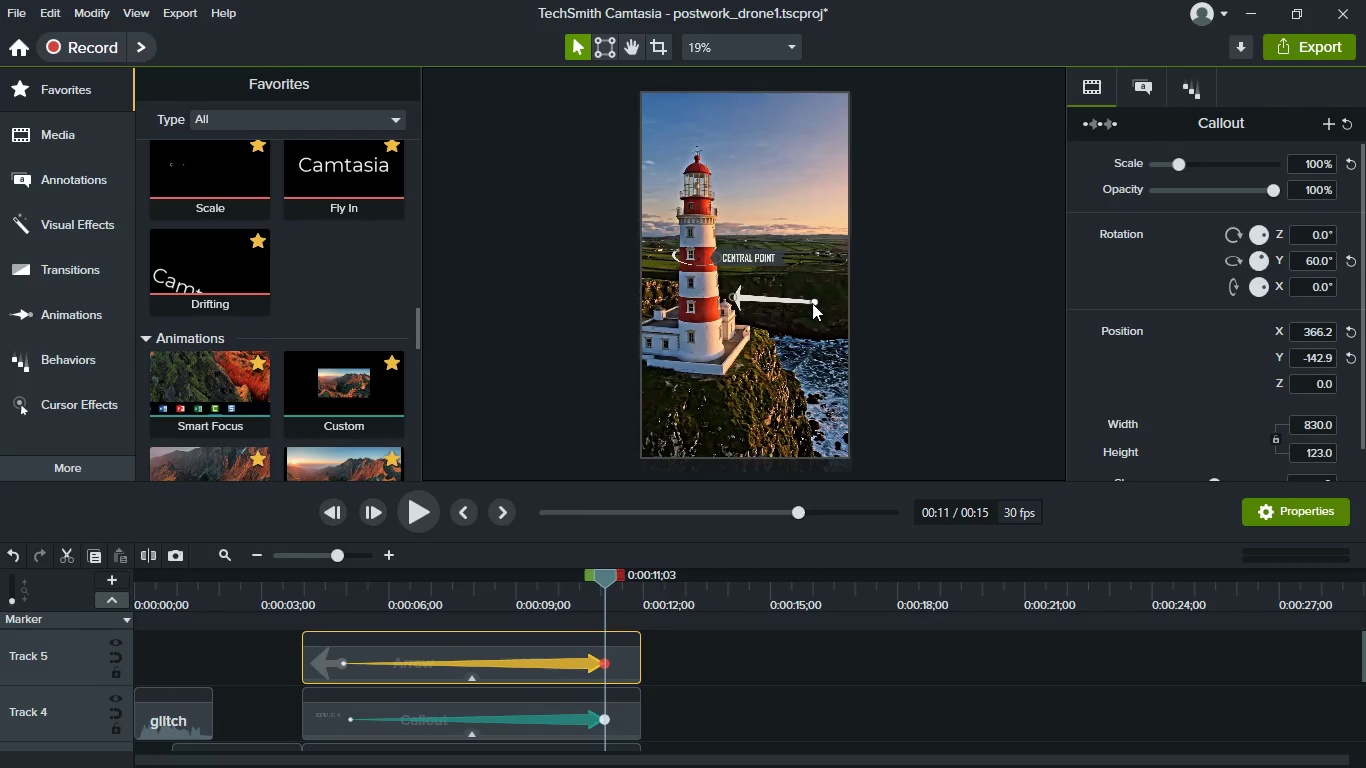 
left_click_drag(start_coordinate=[812, 303], to_coordinate=[824, 297])
 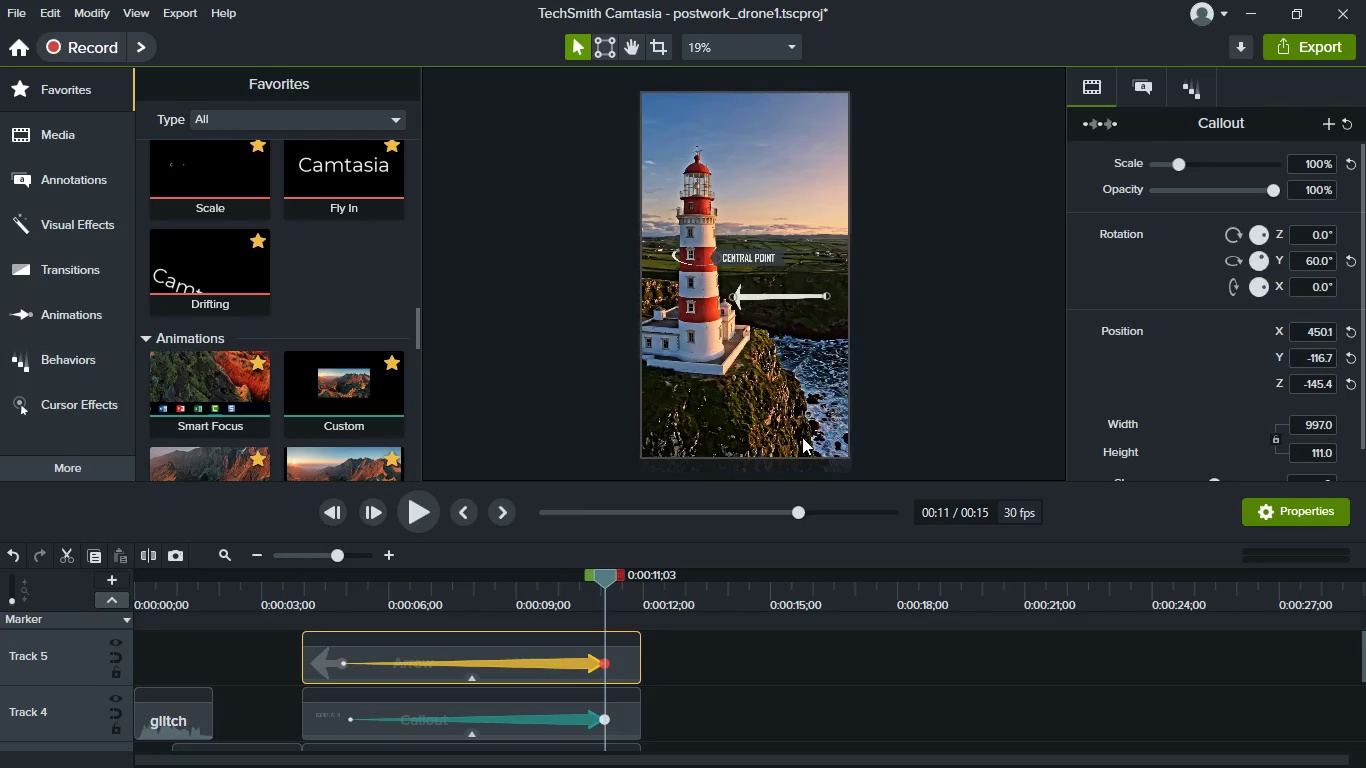 
hold_key(key=ControlLeft, duration=1.51)
 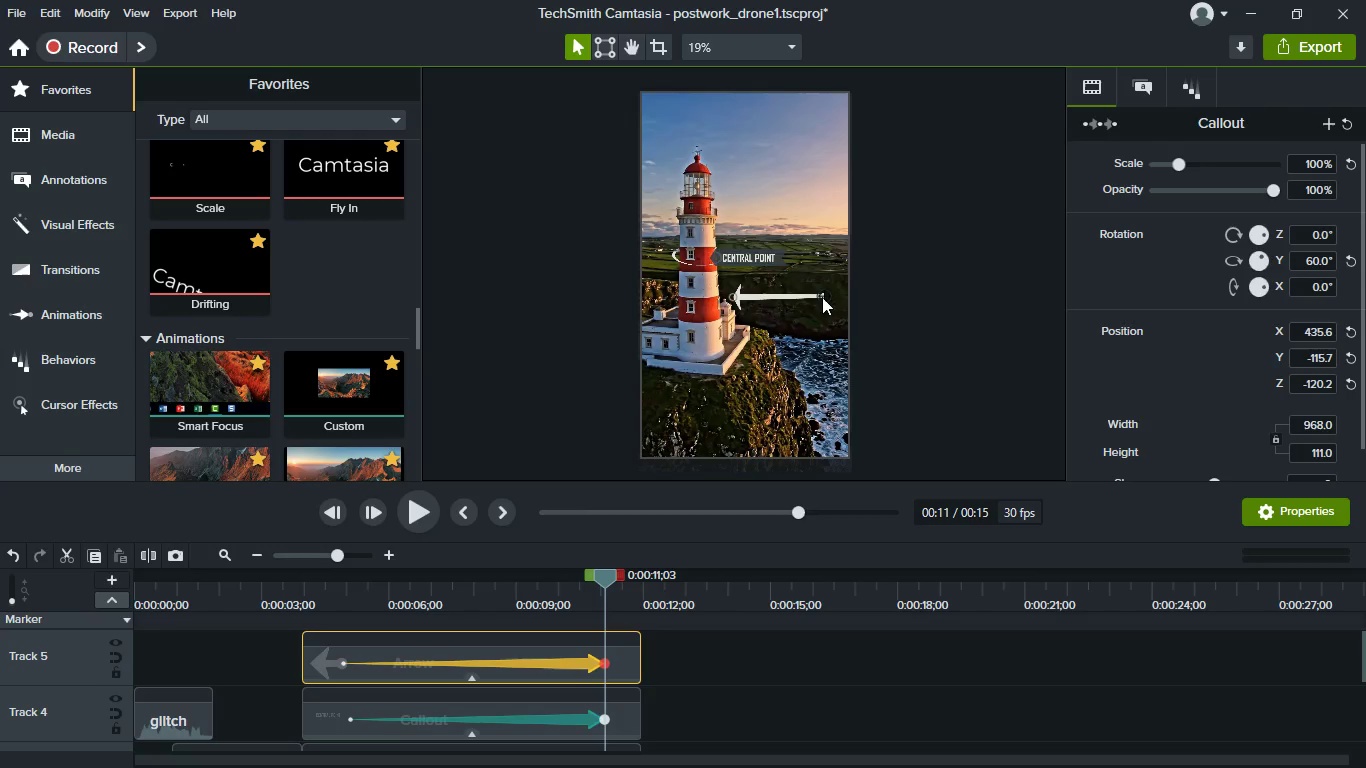 
hold_key(key=ControlLeft, duration=1.5)
 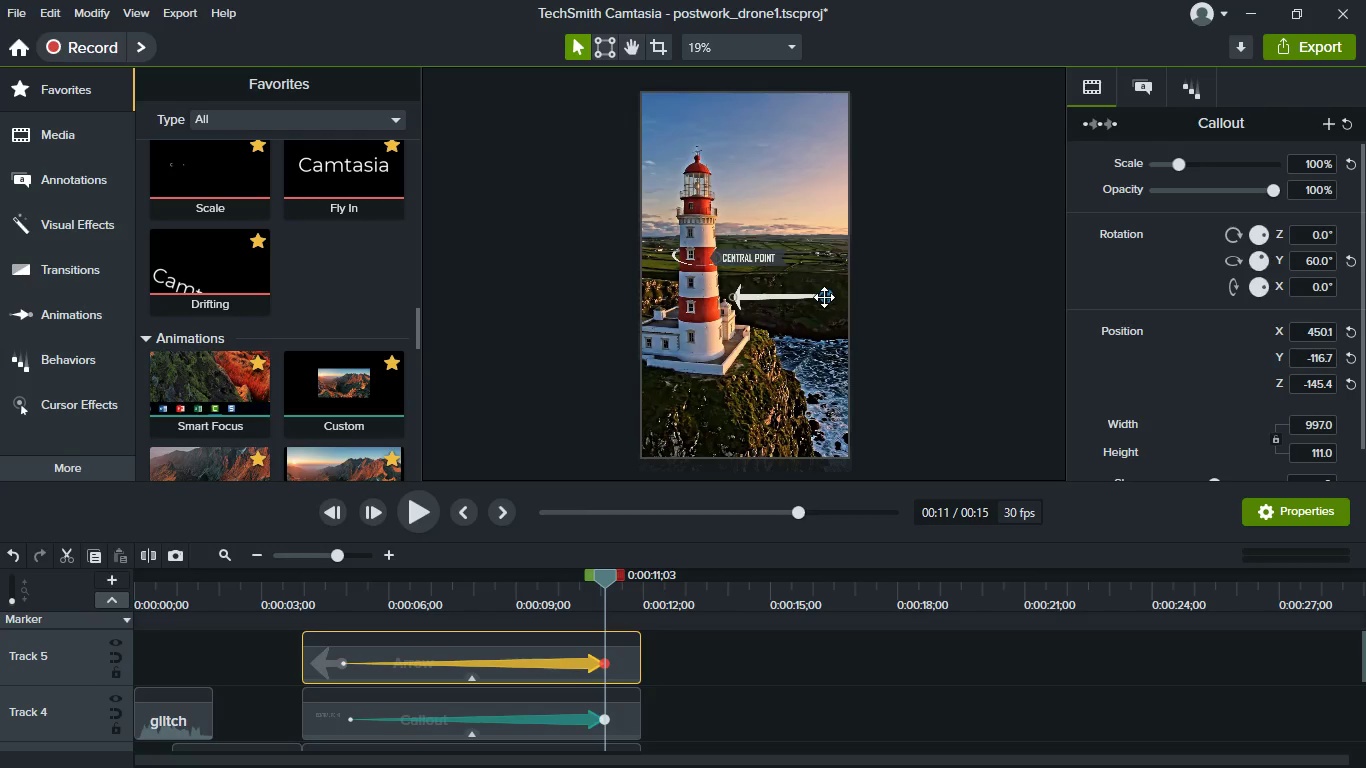 
hold_key(key=ControlLeft, duration=0.8)
 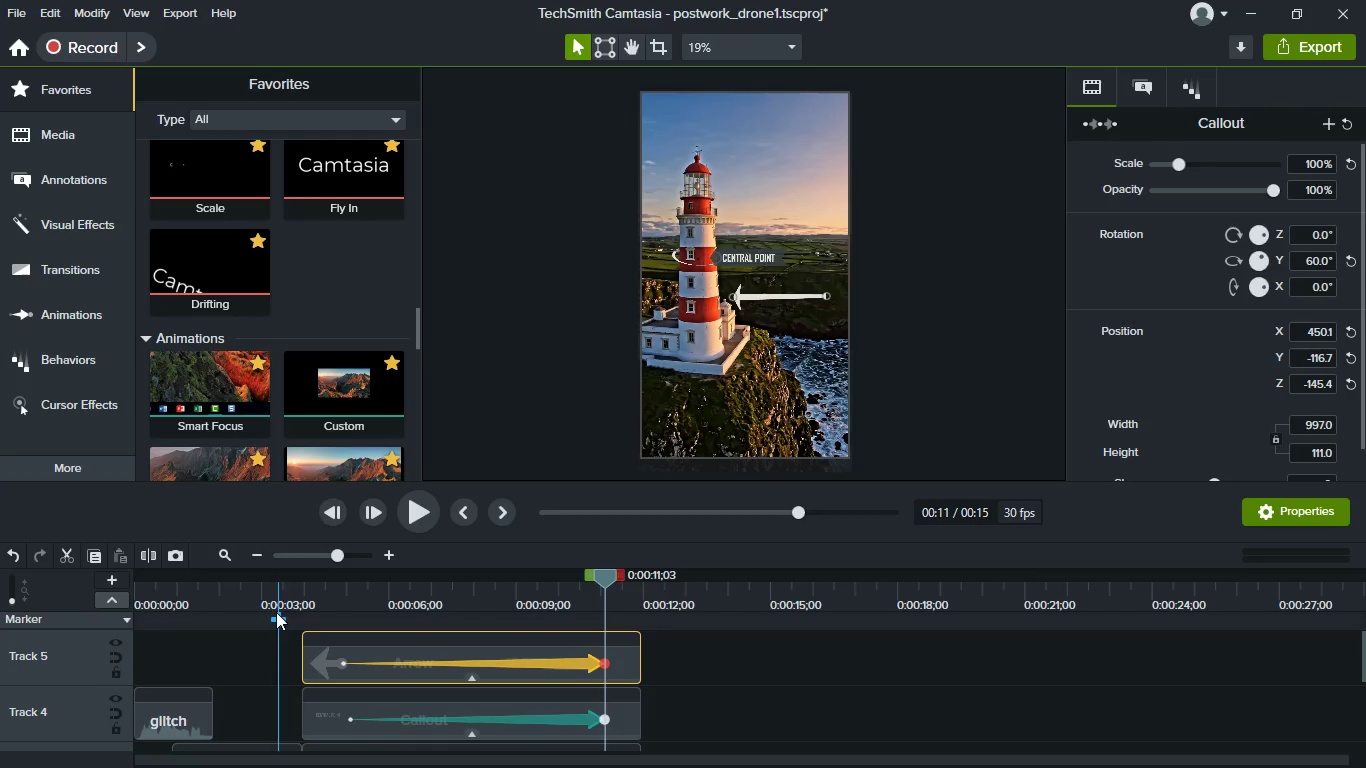 
left_click([295, 599])
 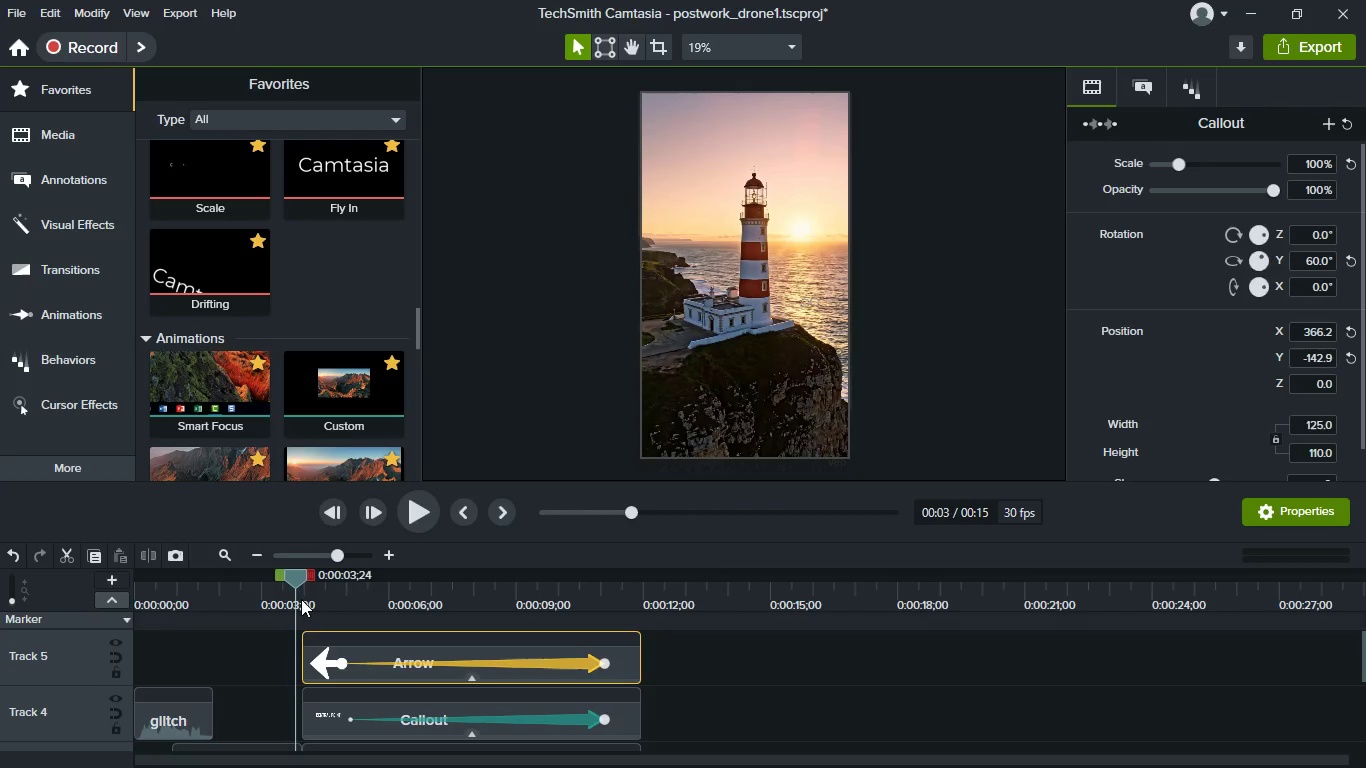 
key(Space)
 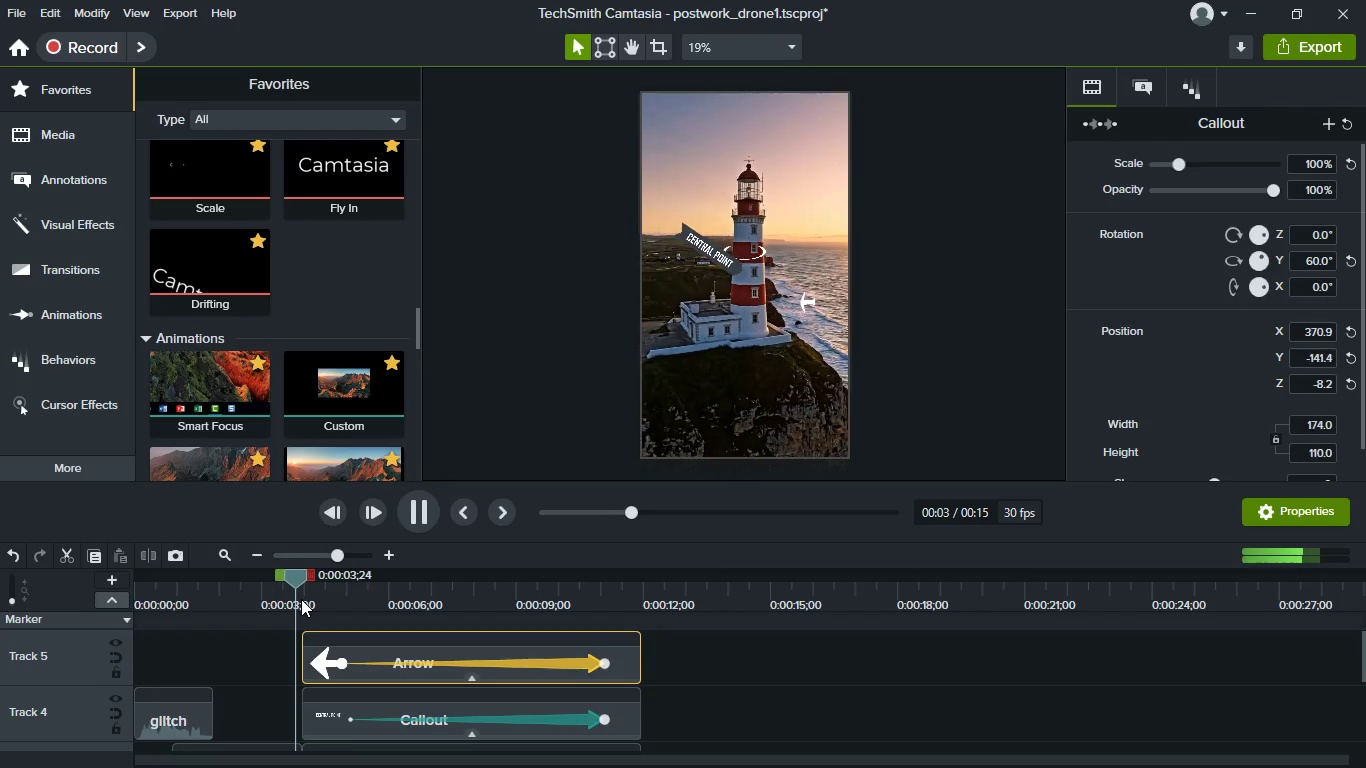 
wait(9.97)
 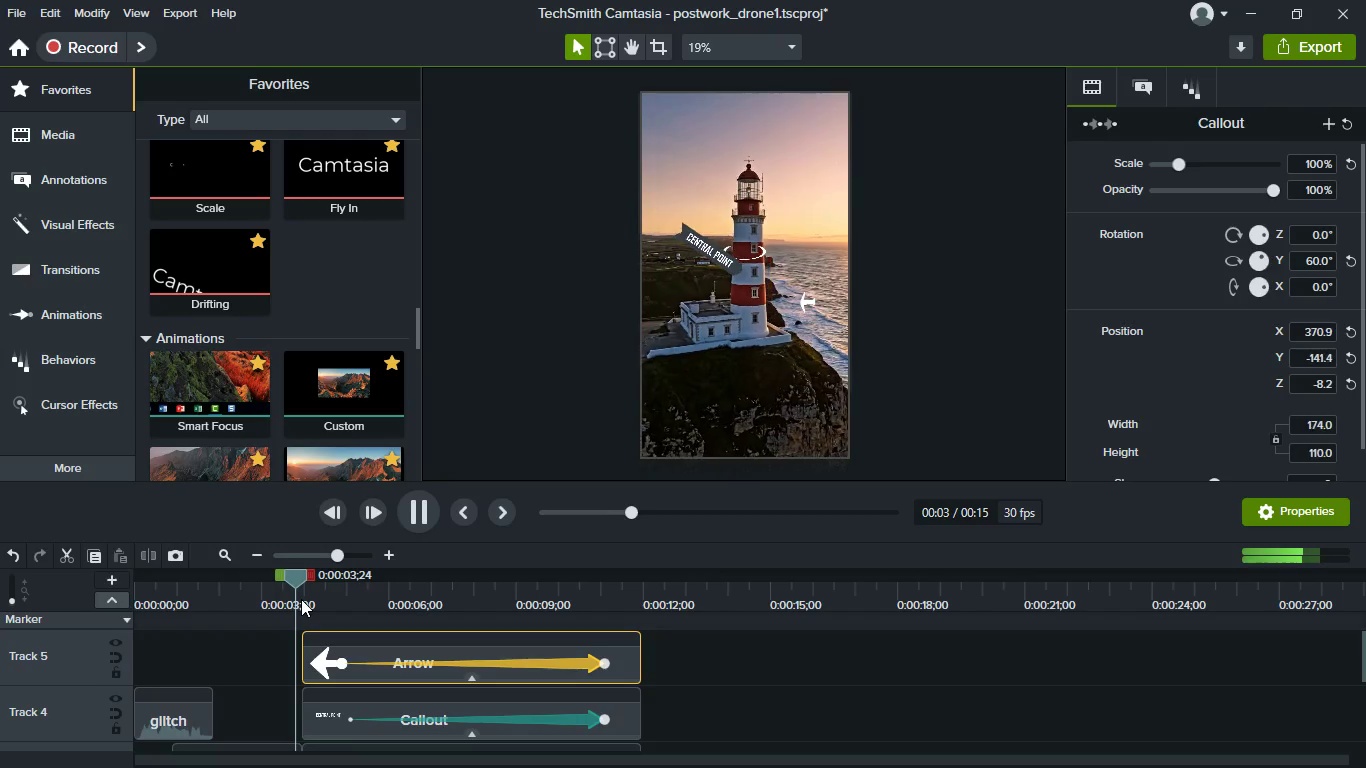 
key(Space)
 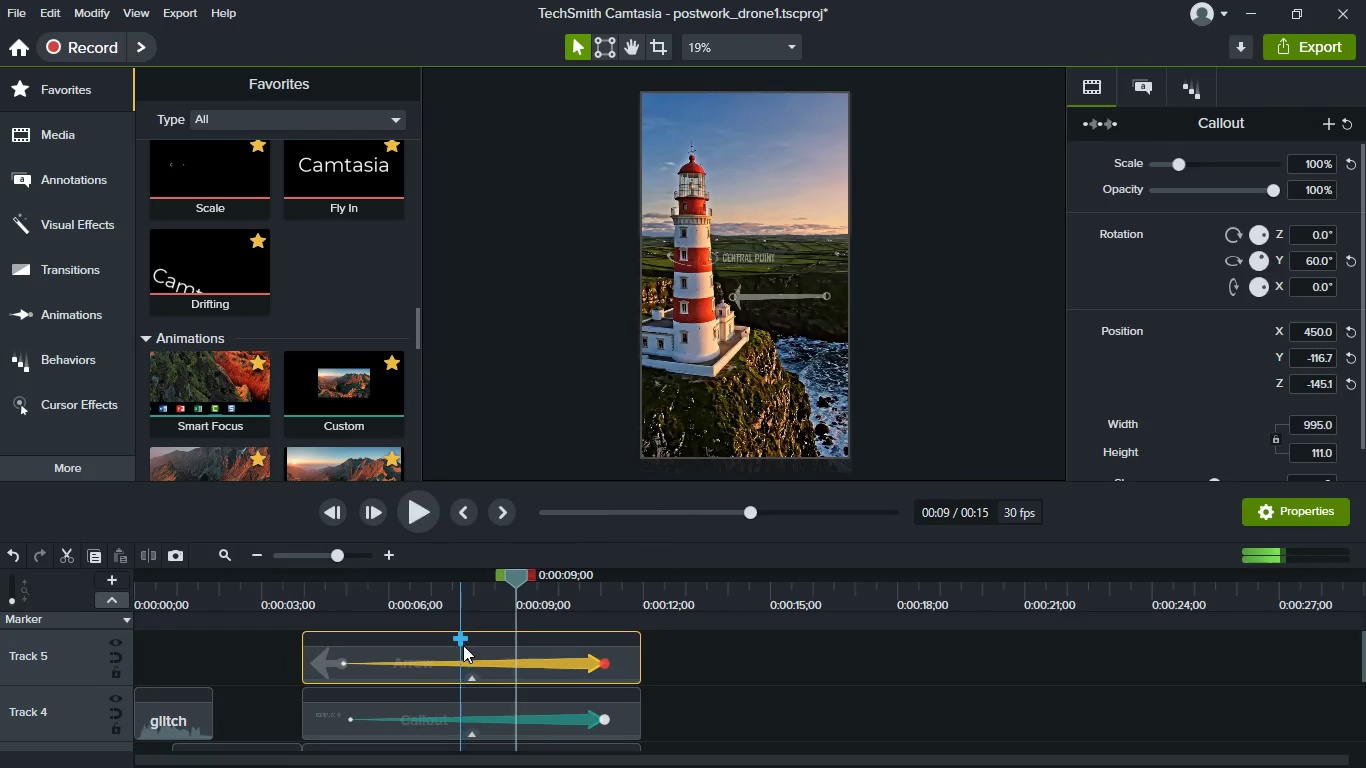 
scroll: coordinate [675, 675], scroll_direction: down, amount: 3.0
 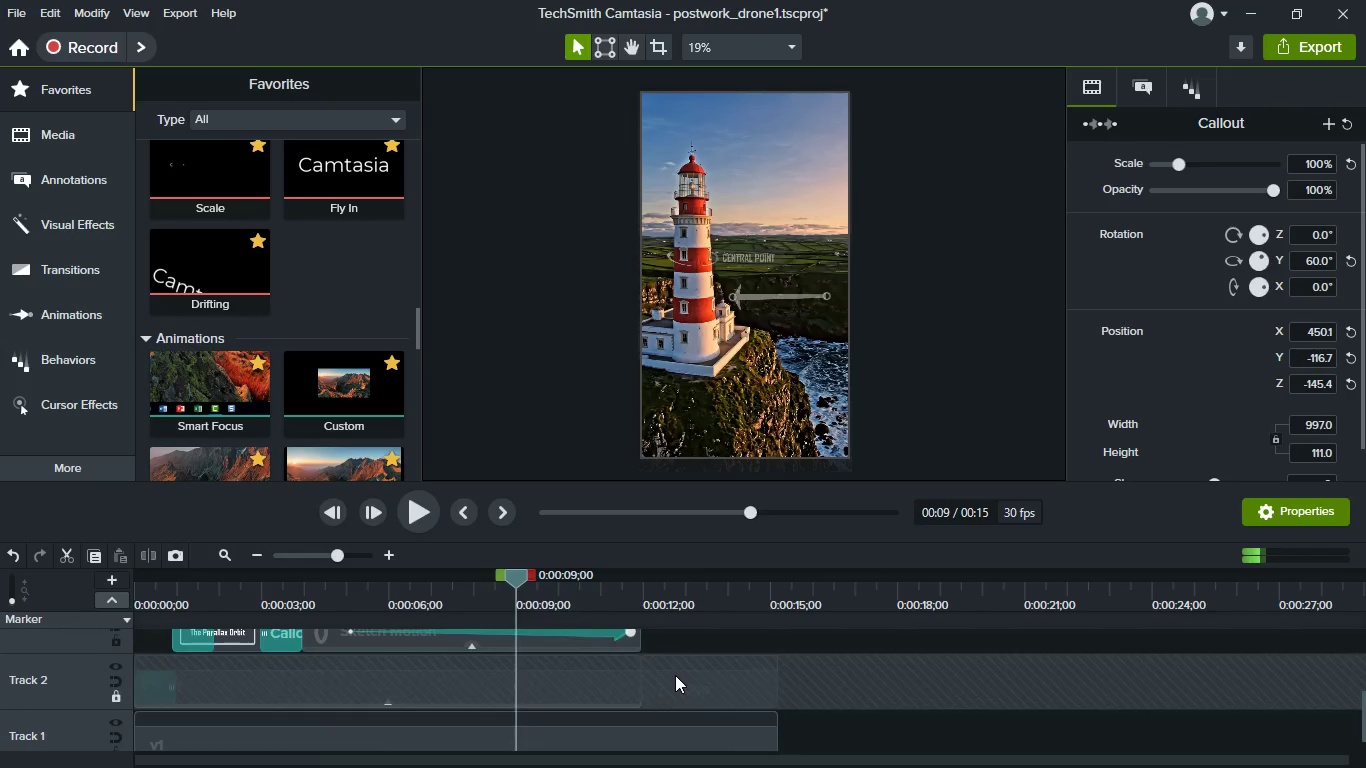 
scroll: coordinate [675, 675], scroll_direction: up, amount: 3.0
 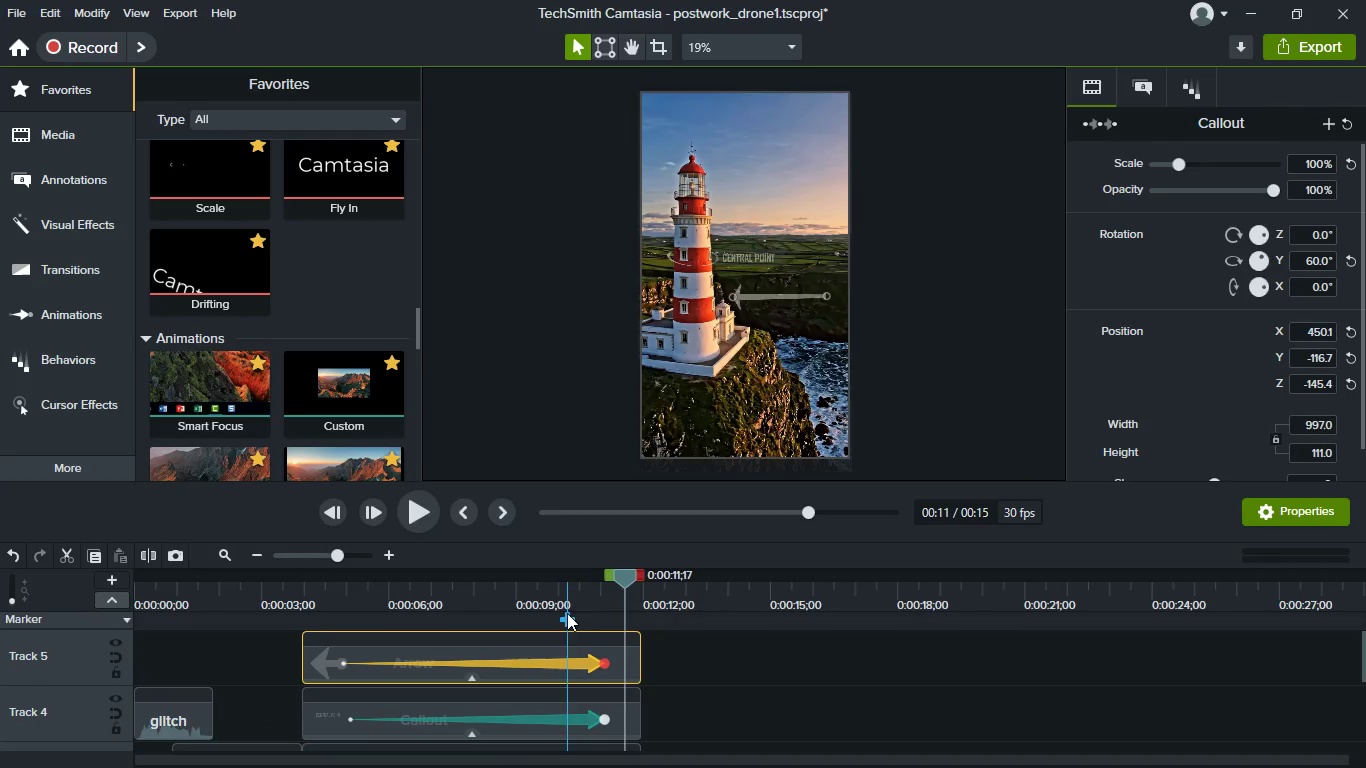 
left_click([562, 597])
 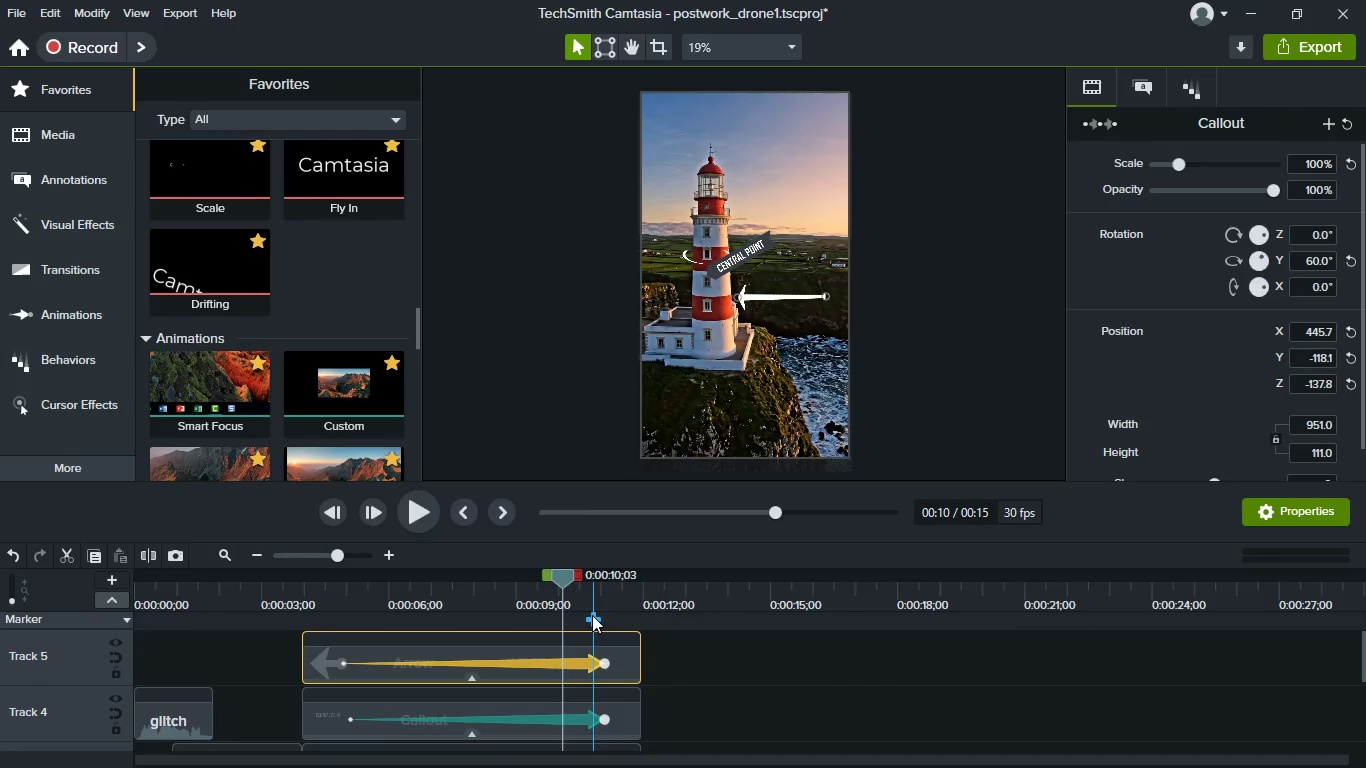 
scroll: coordinate [545, 666], scroll_direction: down, amount: 5.0
 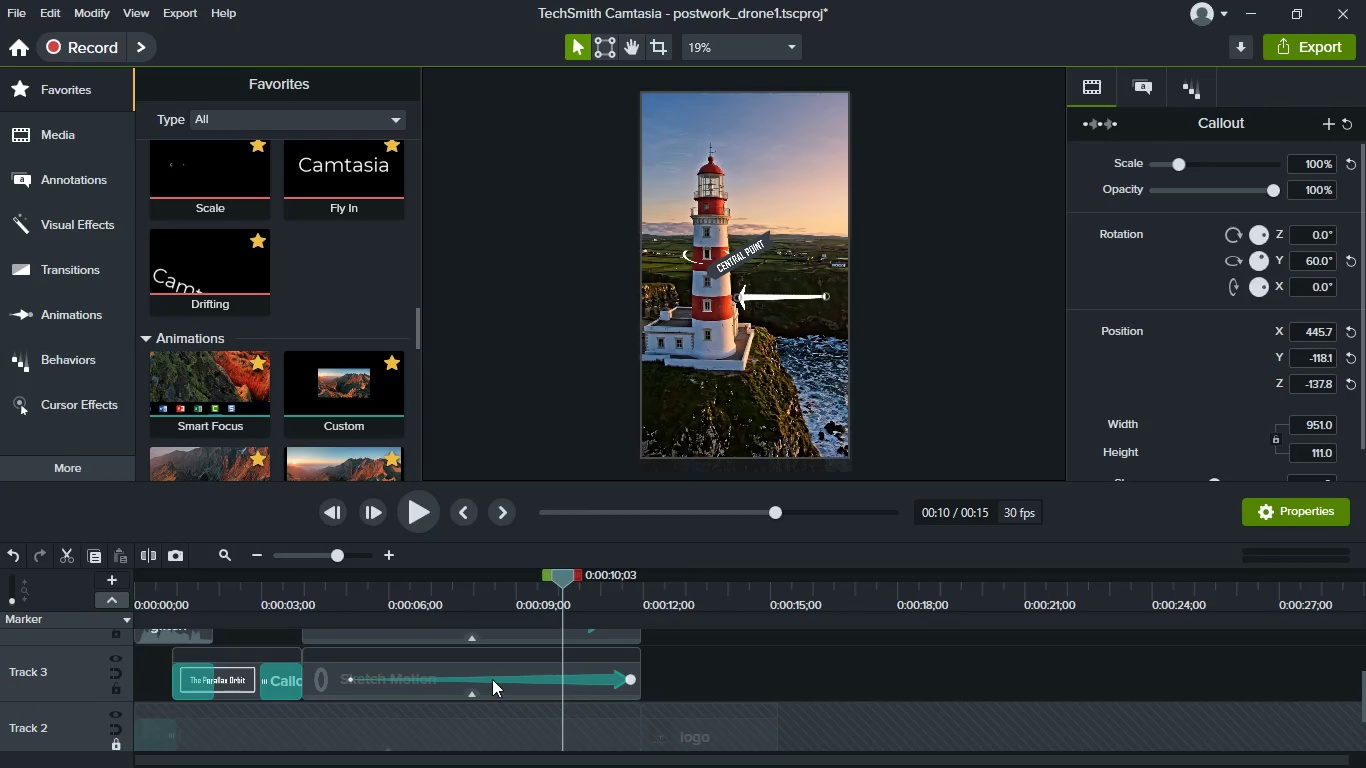 
scroll: coordinate [492, 679], scroll_direction: up, amount: 1.0
 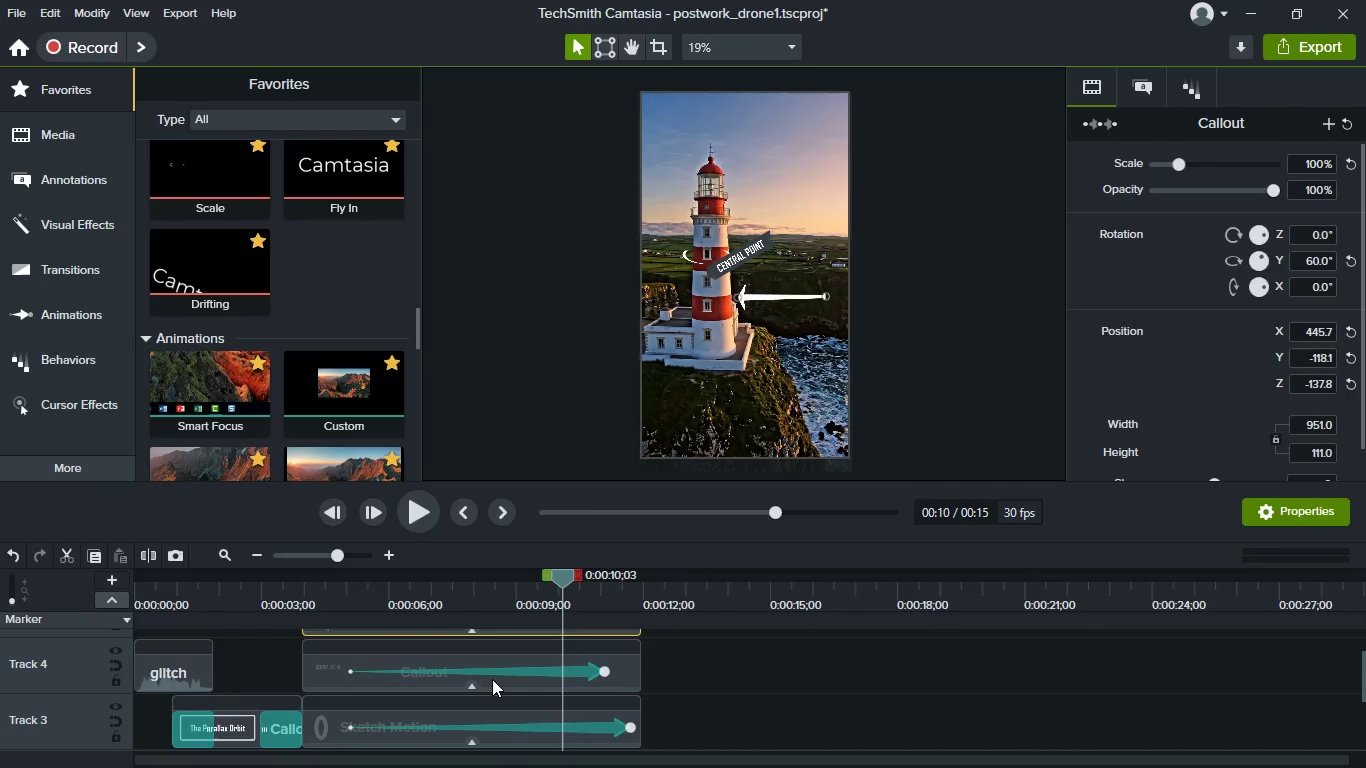 
left_click([492, 679])
 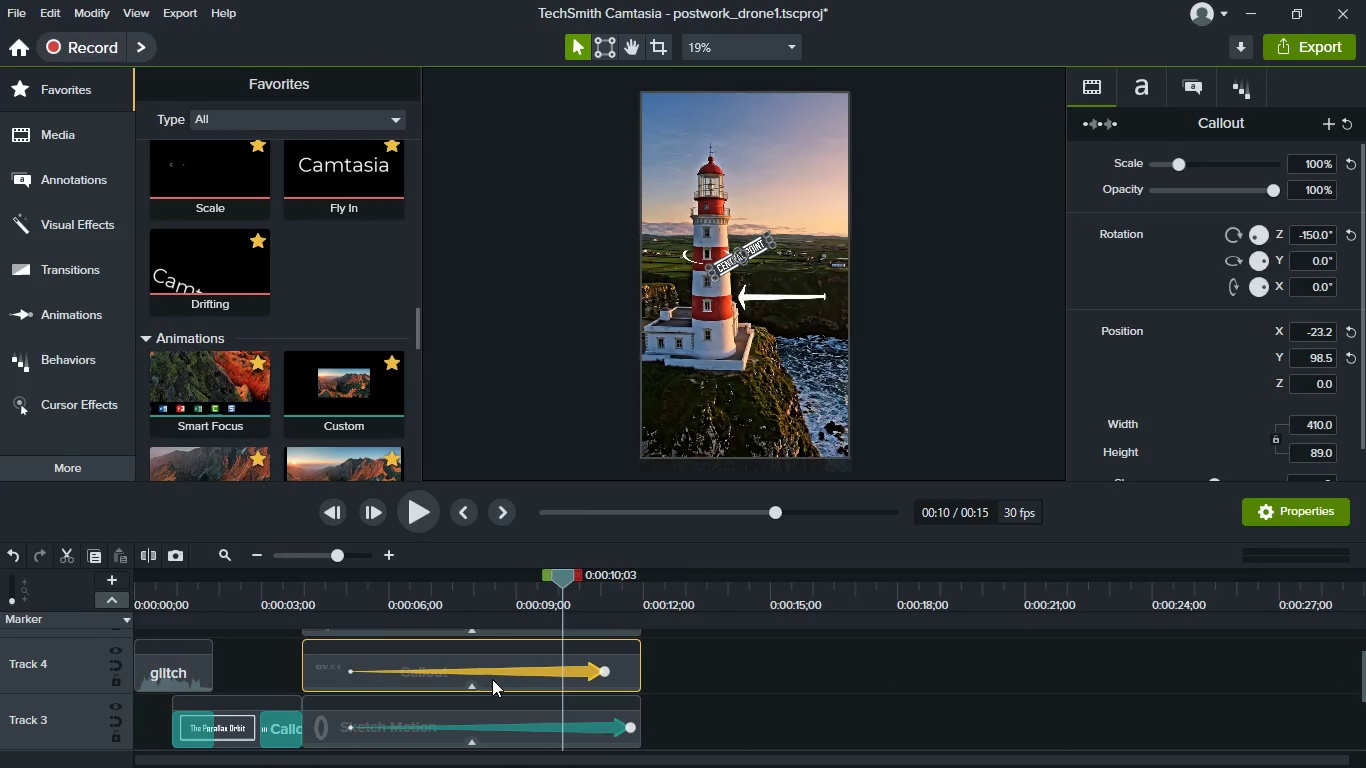 
hold_key(key=ControlLeft, duration=1.52)
 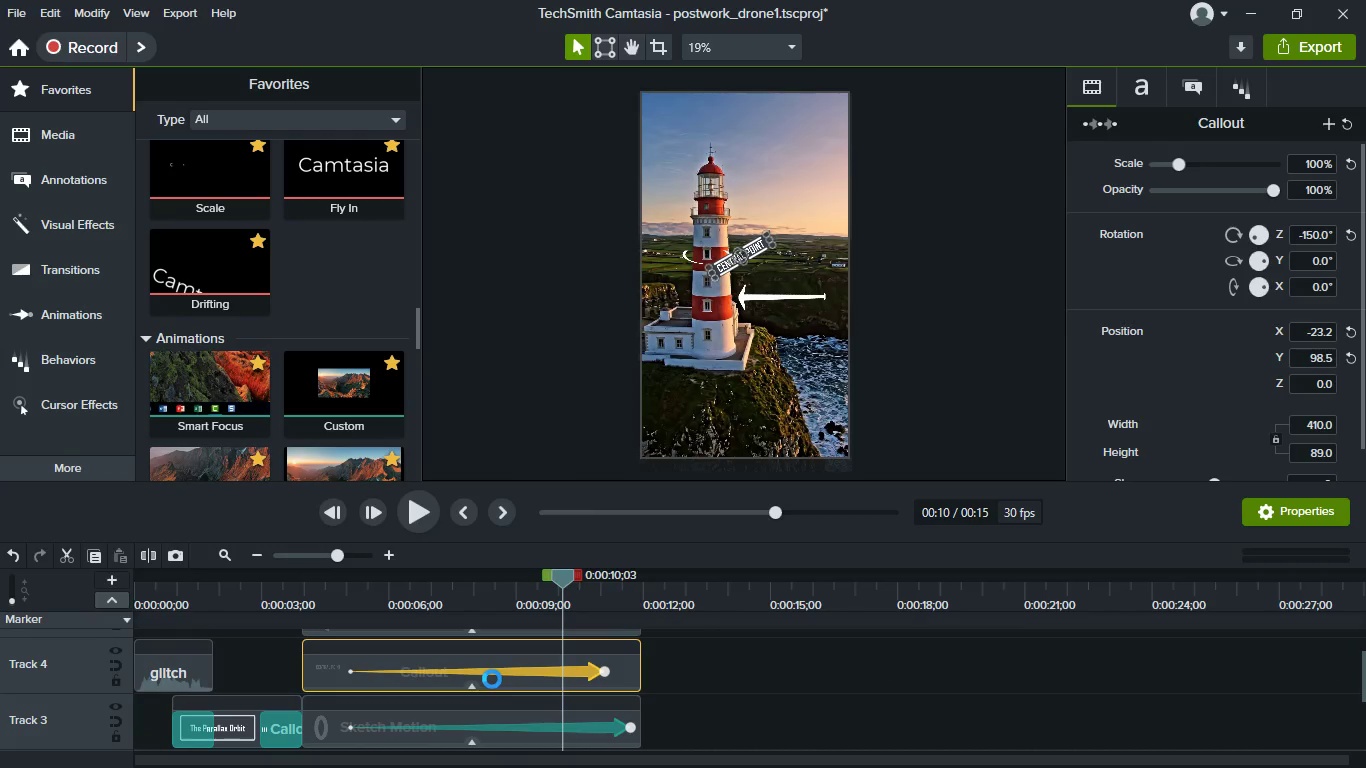 
key(Control+ControlLeft)
 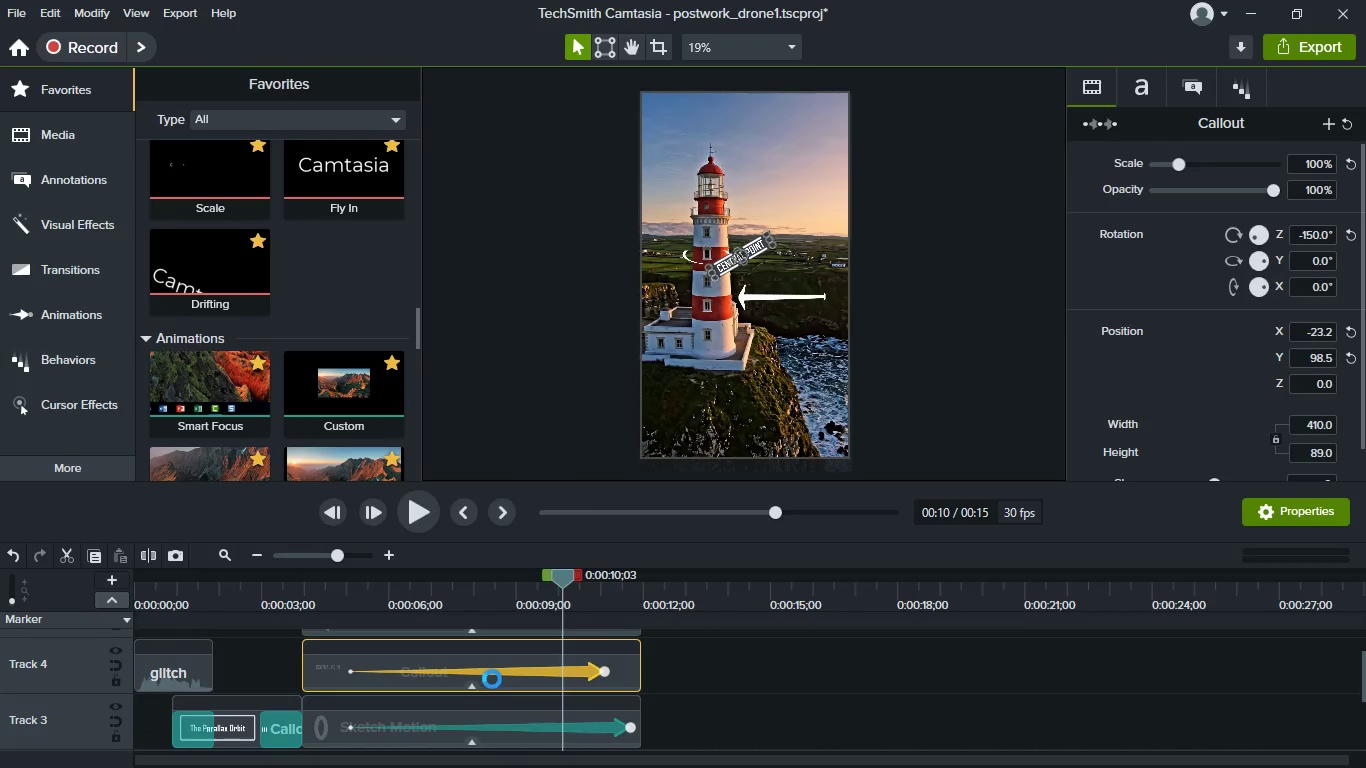 
key(Control+C)
 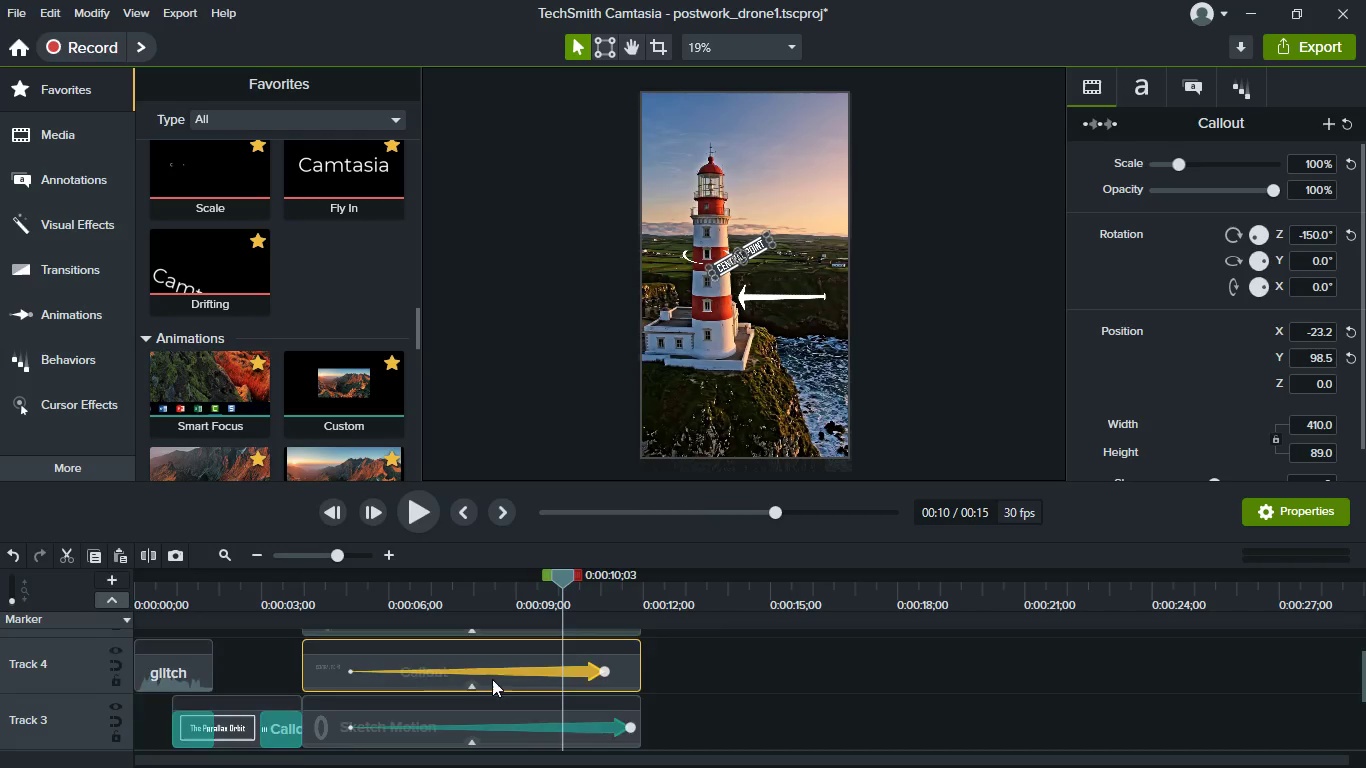 
scroll: coordinate [467, 658], scroll_direction: up, amount: 4.0
 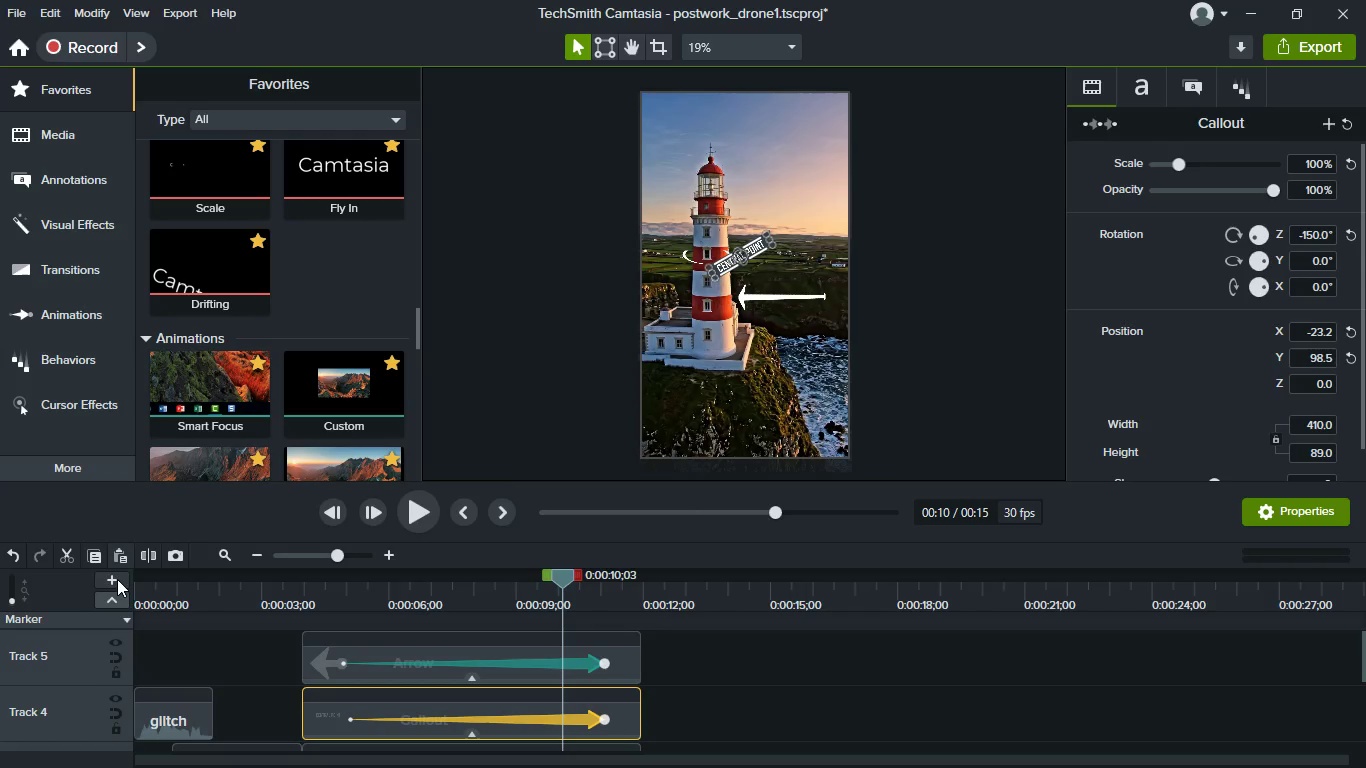 
left_click([117, 579])
 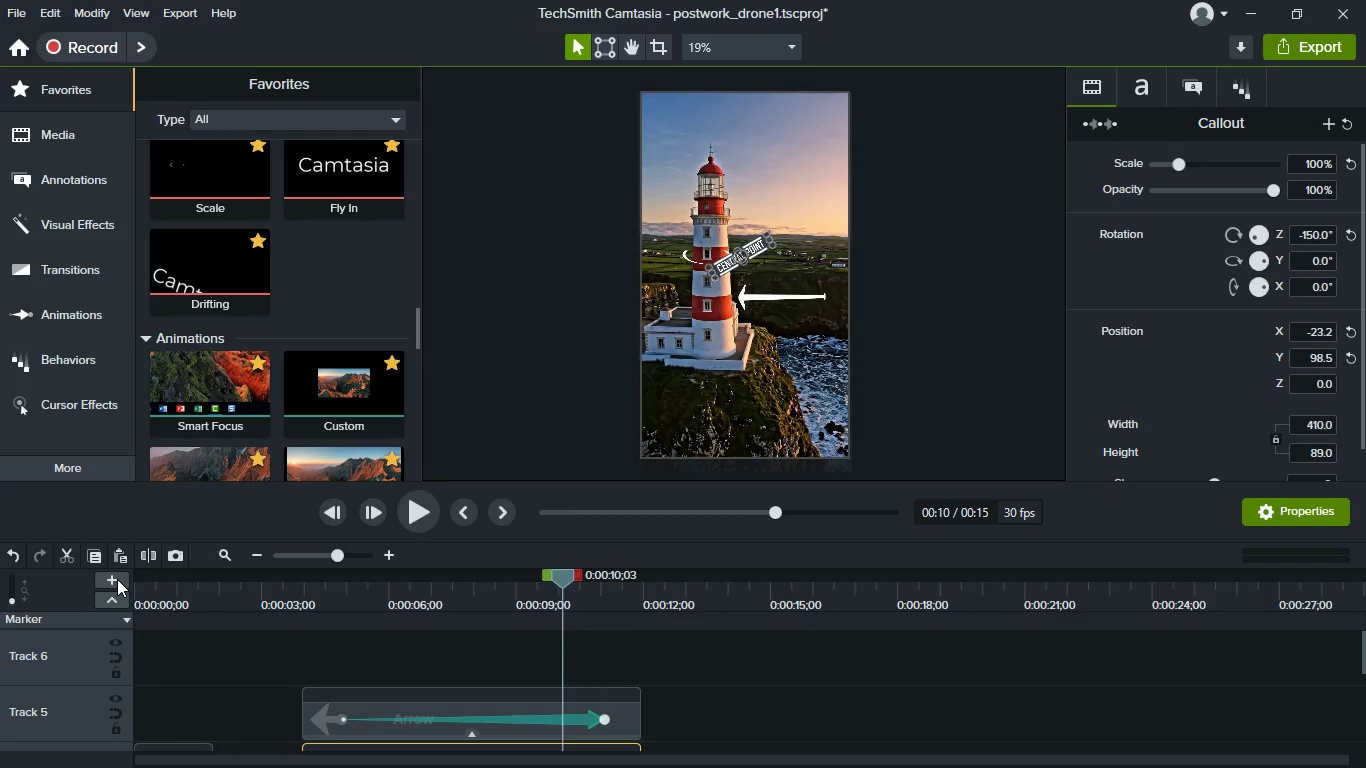 
left_click([117, 579])
 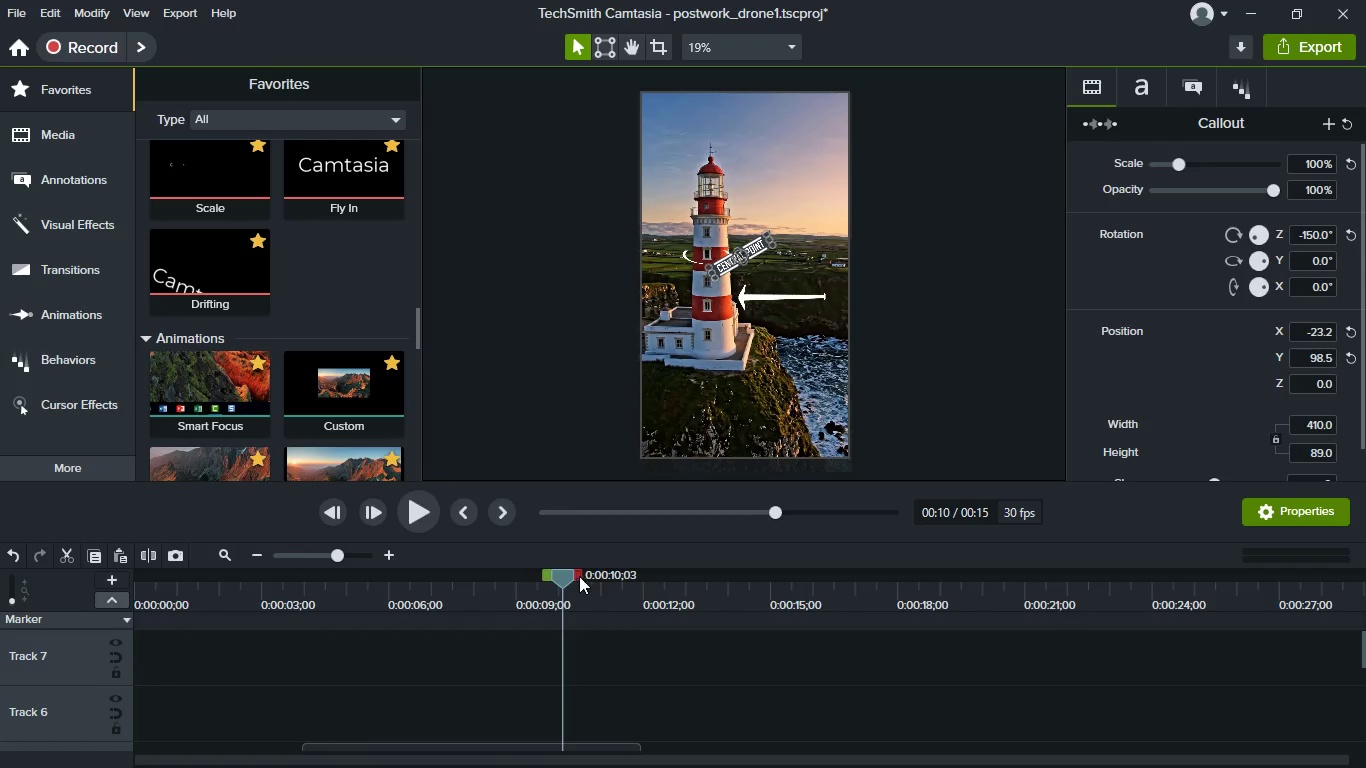 
left_click_drag(start_coordinate=[564, 578], to_coordinate=[318, 571])
 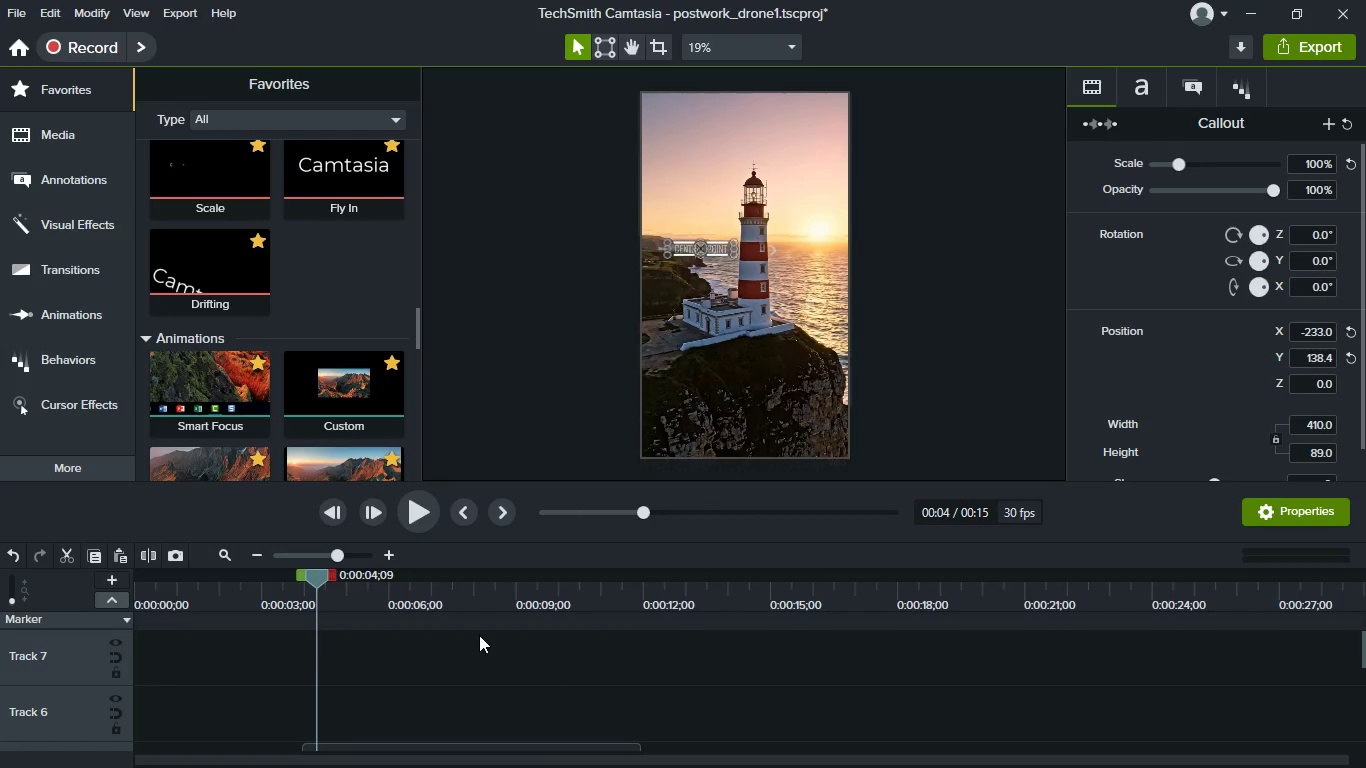 
scroll: coordinate [476, 638], scroll_direction: down, amount: 5.0
 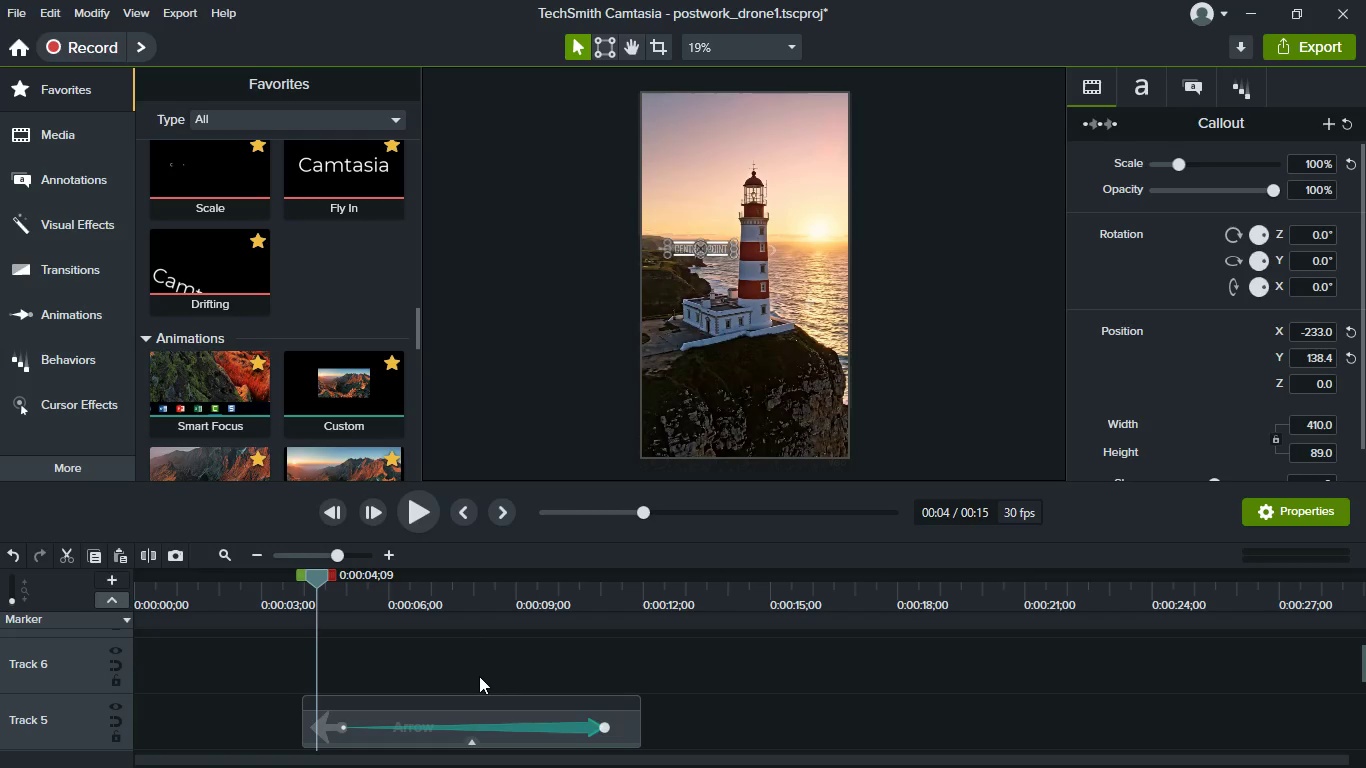 
left_click([471, 665])
 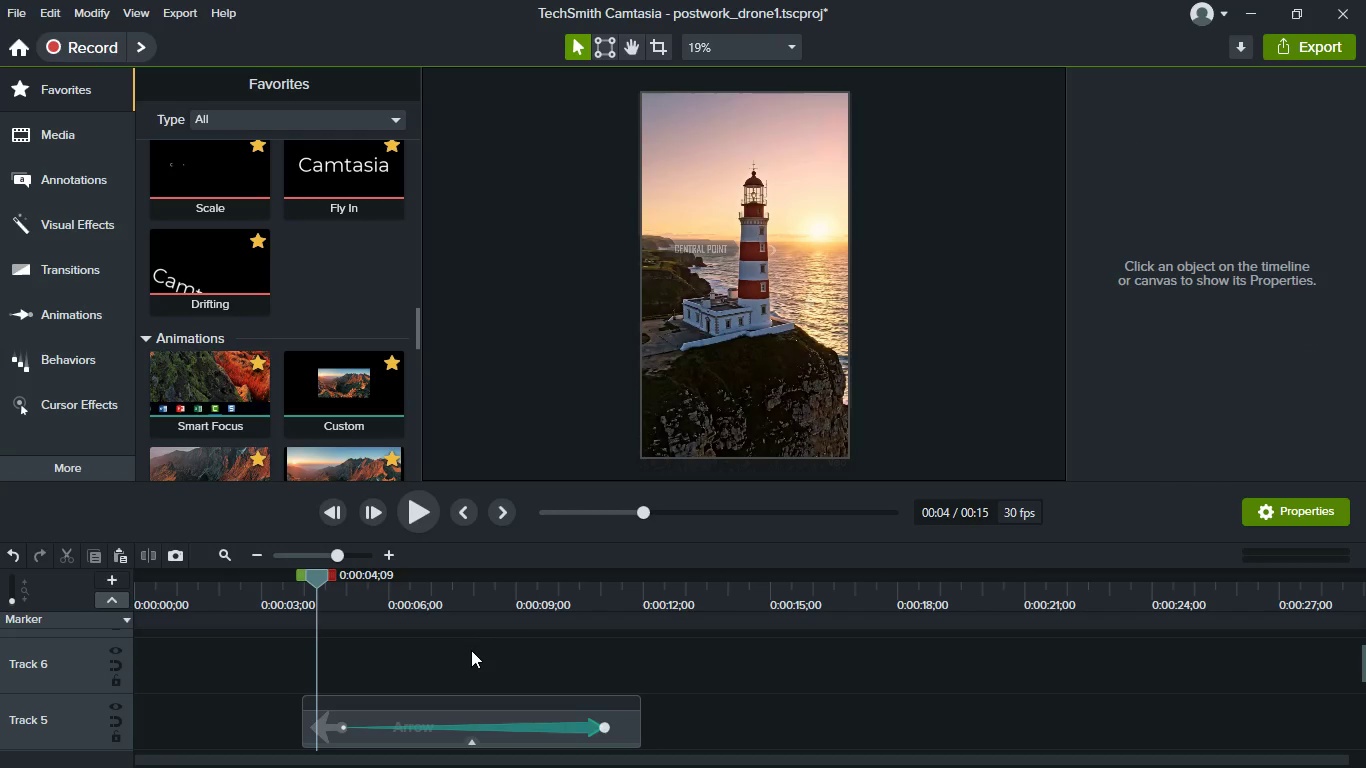 
wait(8.61)
 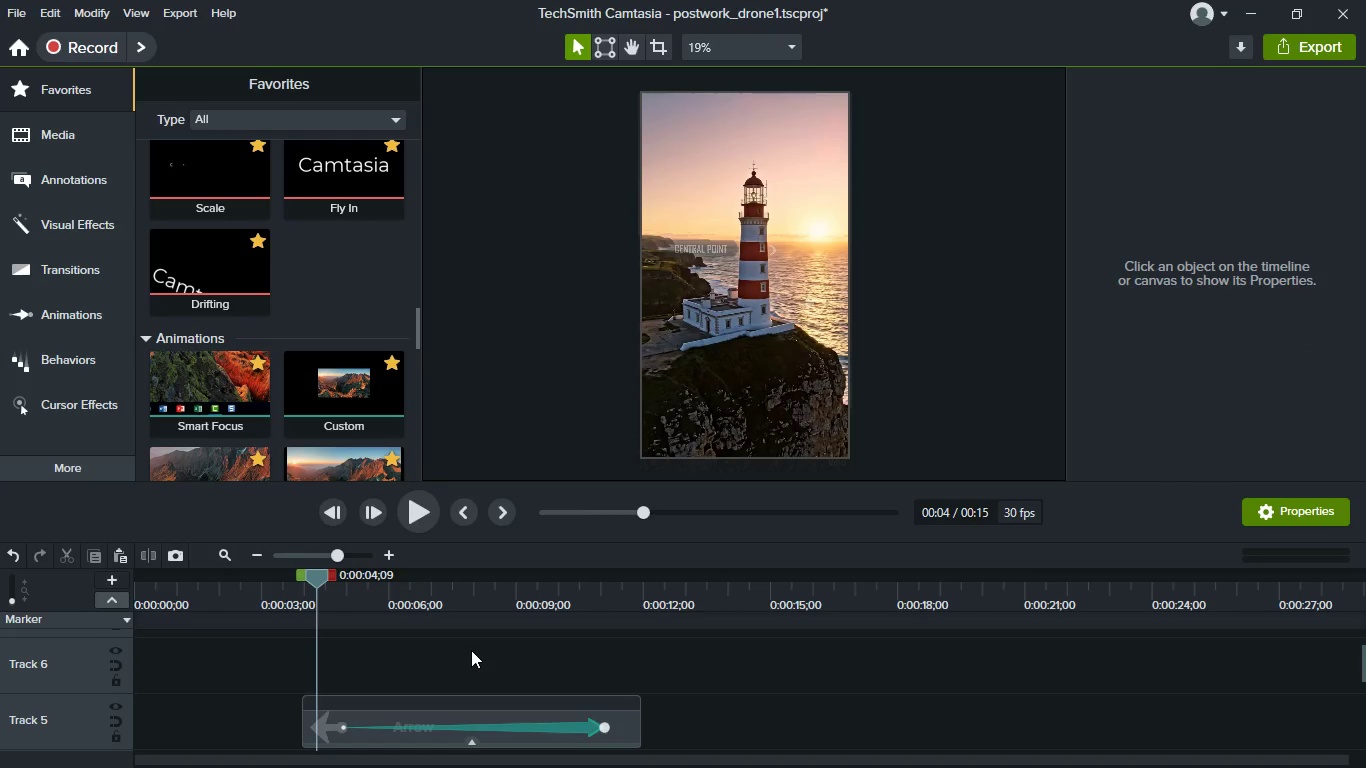 
key(Control+V)
 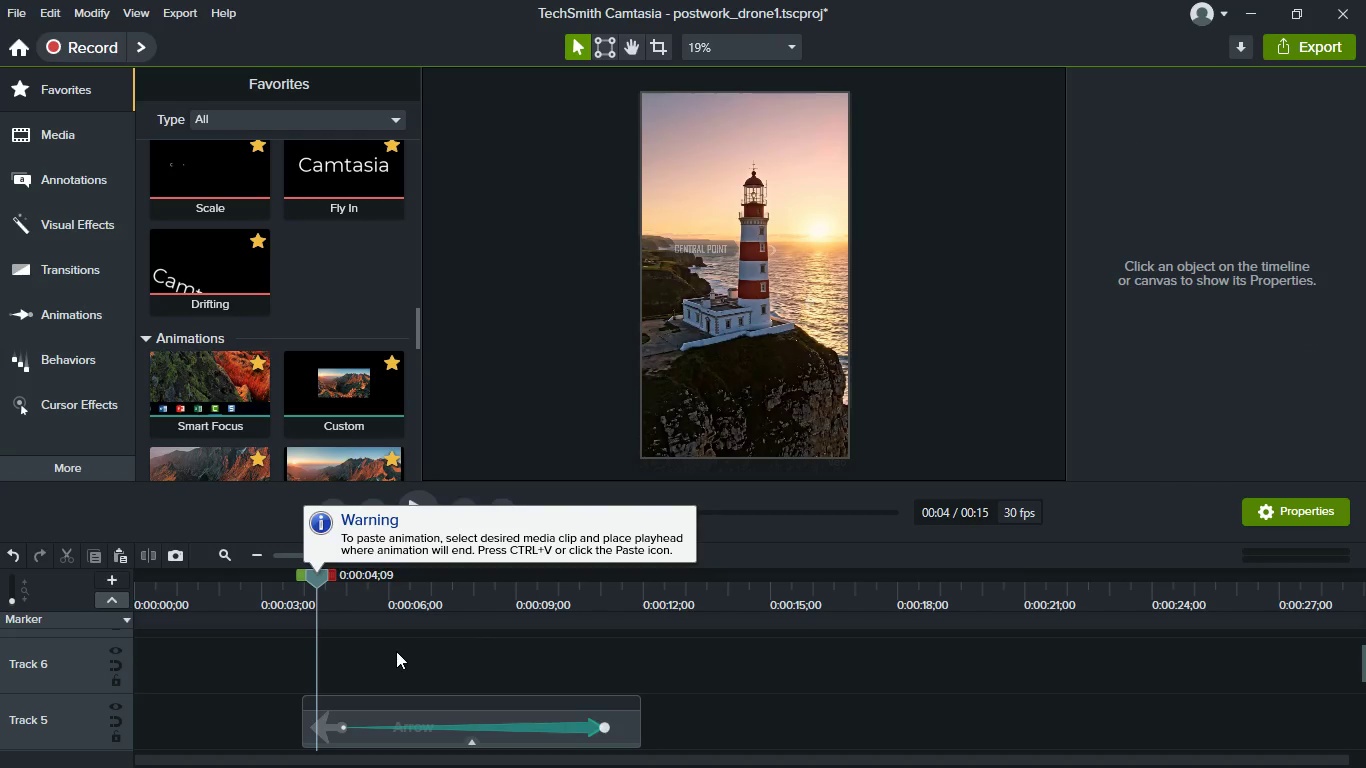 
left_click([396, 651])
 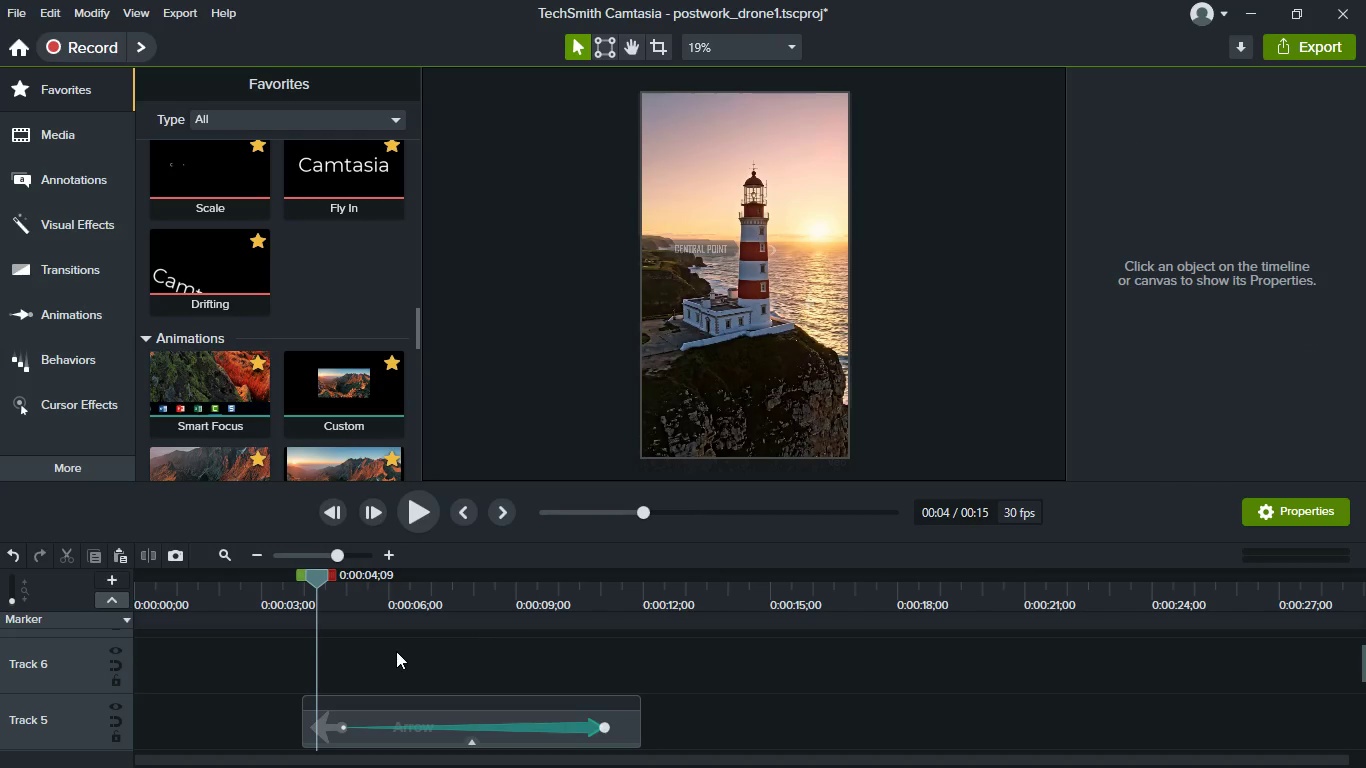 
key(Control+C)
 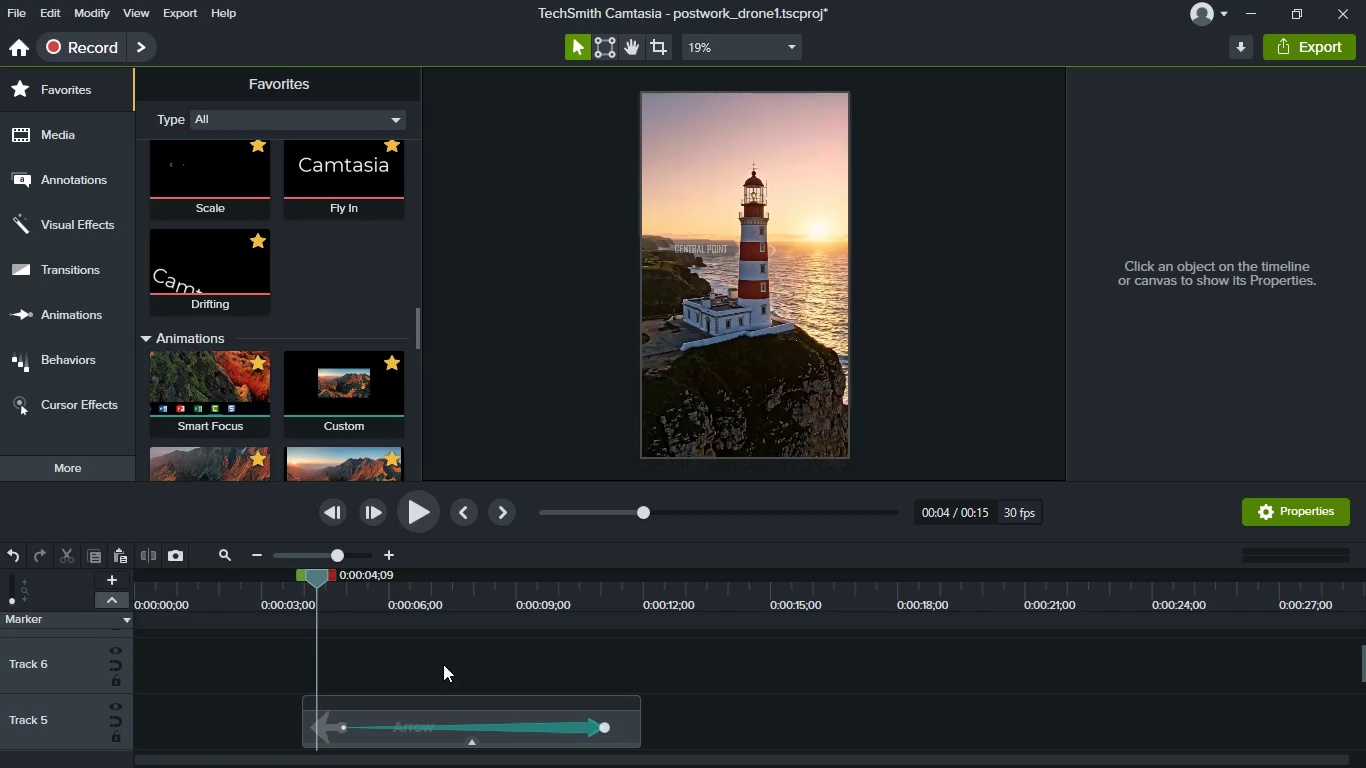 
scroll: coordinate [443, 664], scroll_direction: down, amount: 3.0
 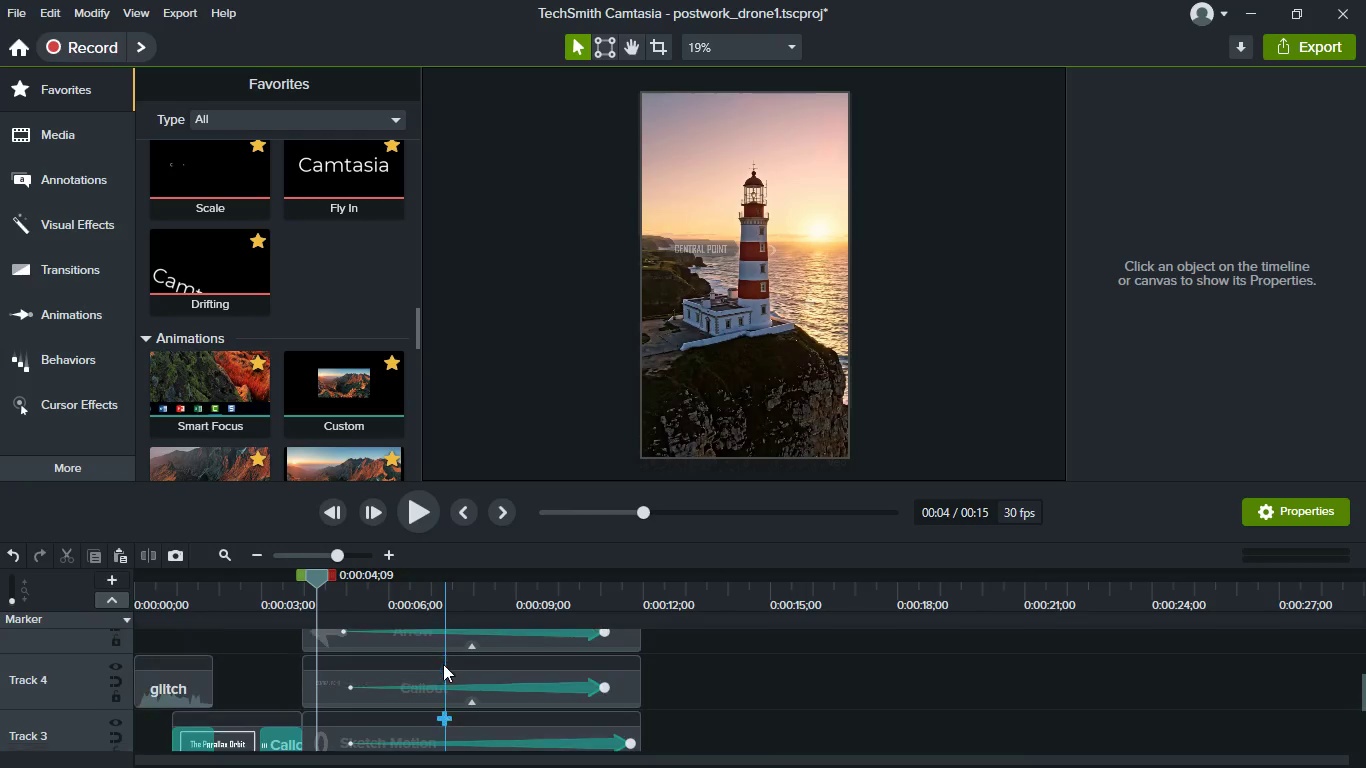 
scroll: coordinate [443, 664], scroll_direction: up, amount: 1.0
 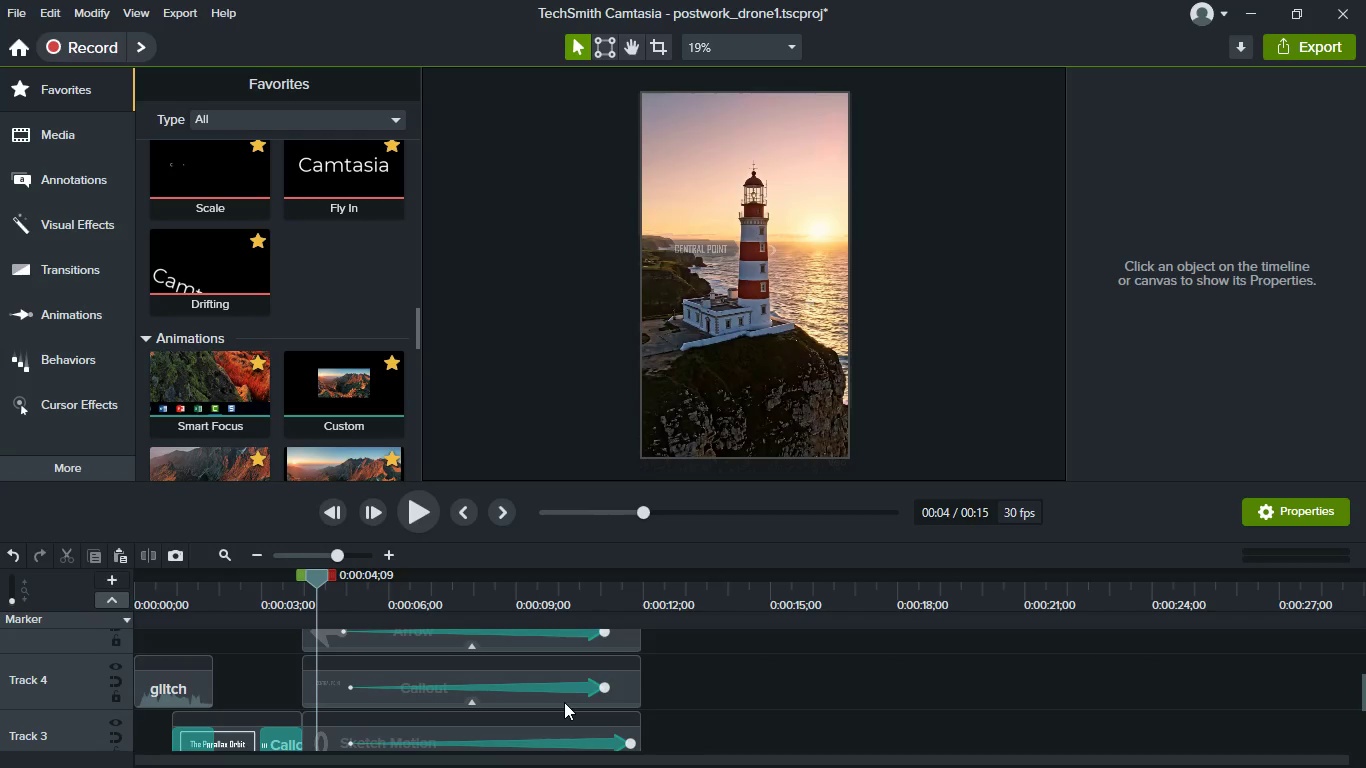 
left_click([564, 702])
 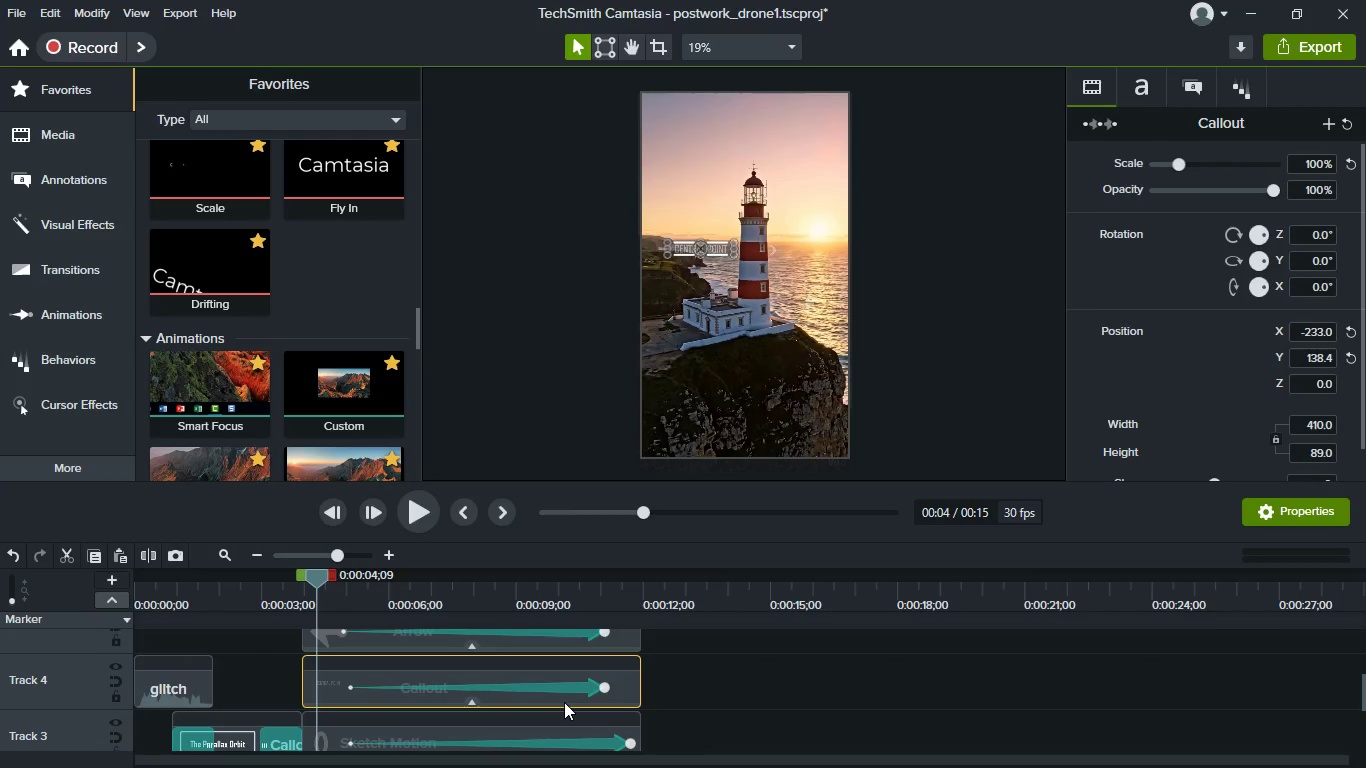 
key(Control+C)
 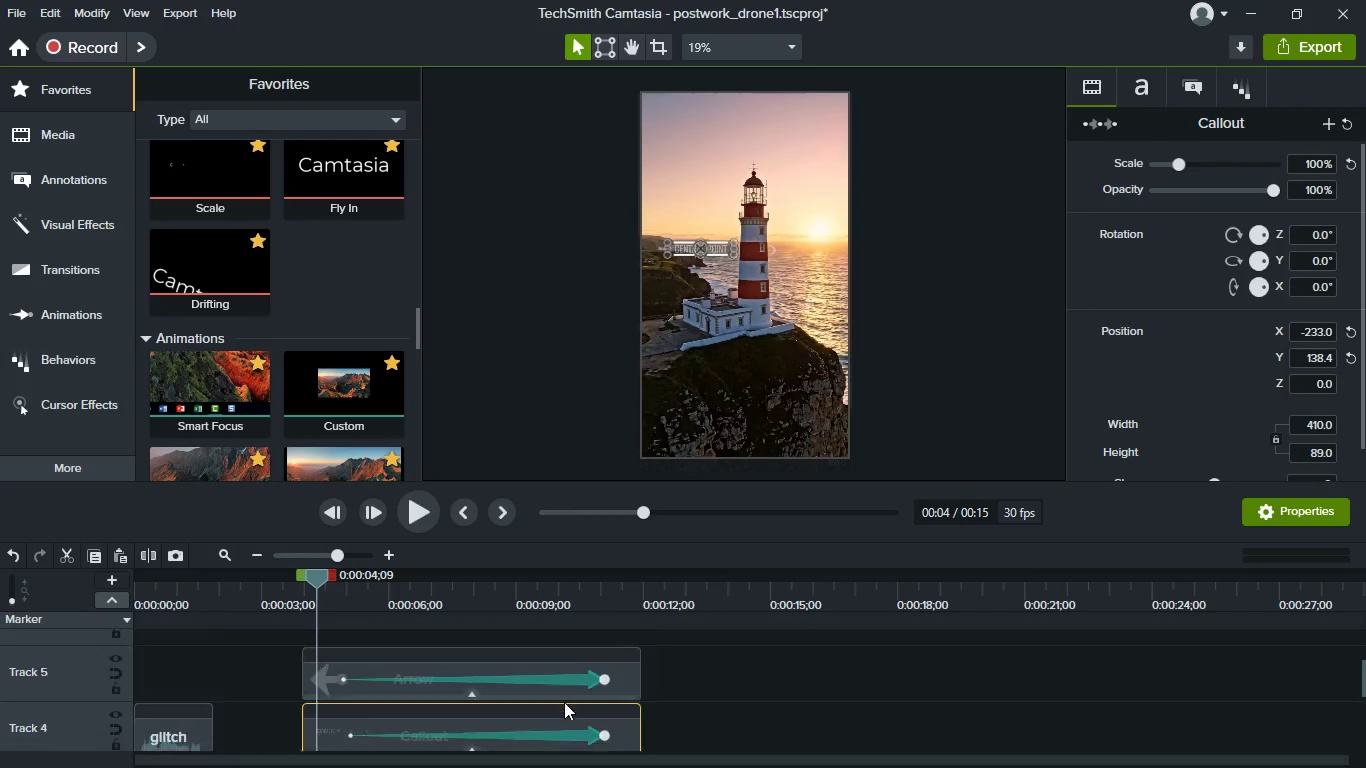 
scroll: coordinate [564, 702], scroll_direction: up, amount: 3.0
 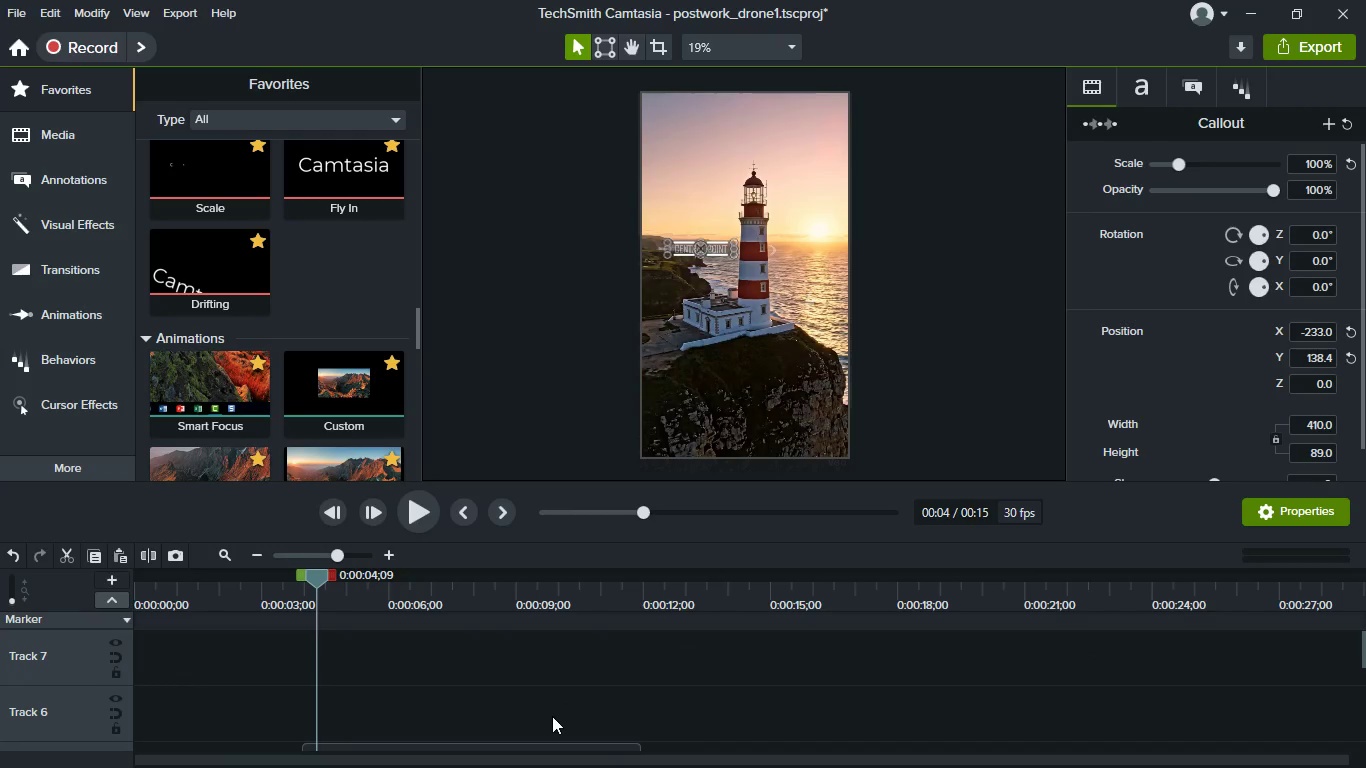 
left_click([552, 716])
 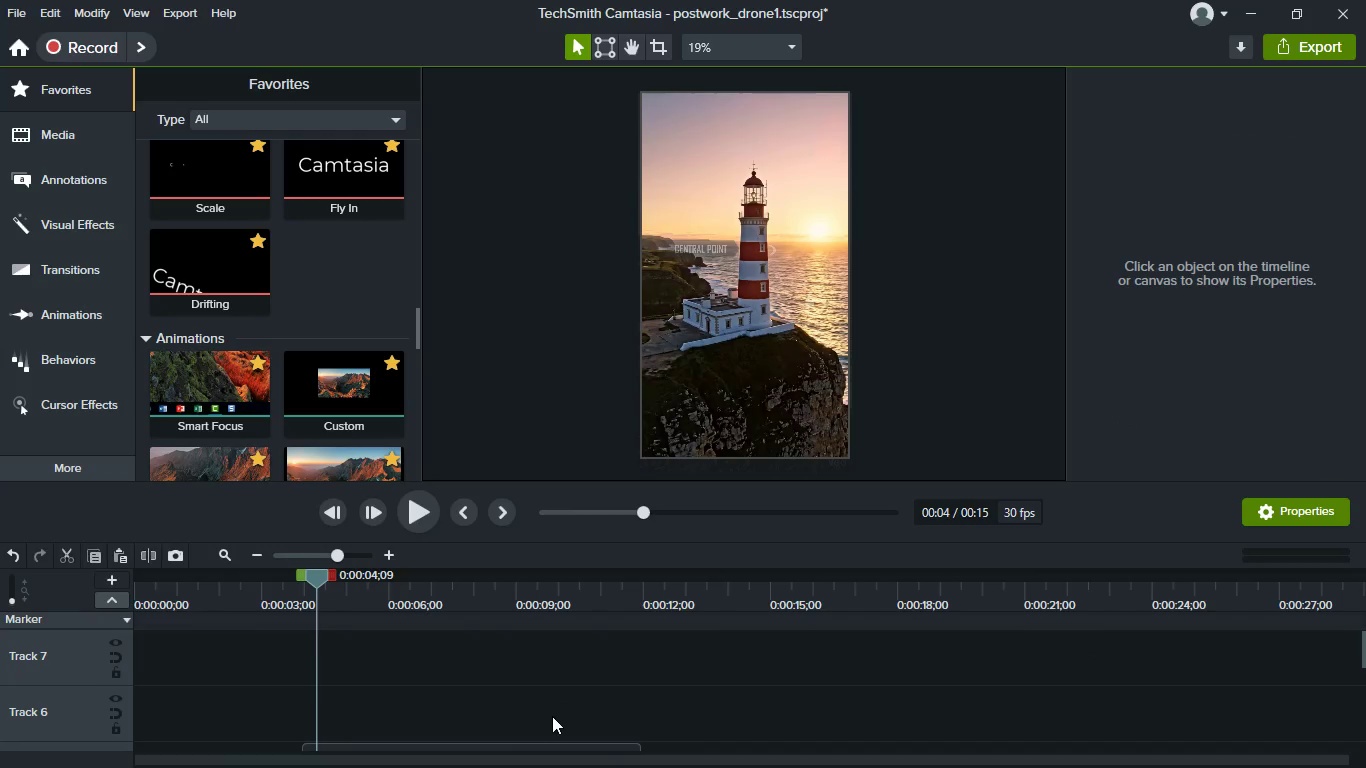 
key(Control+V)
 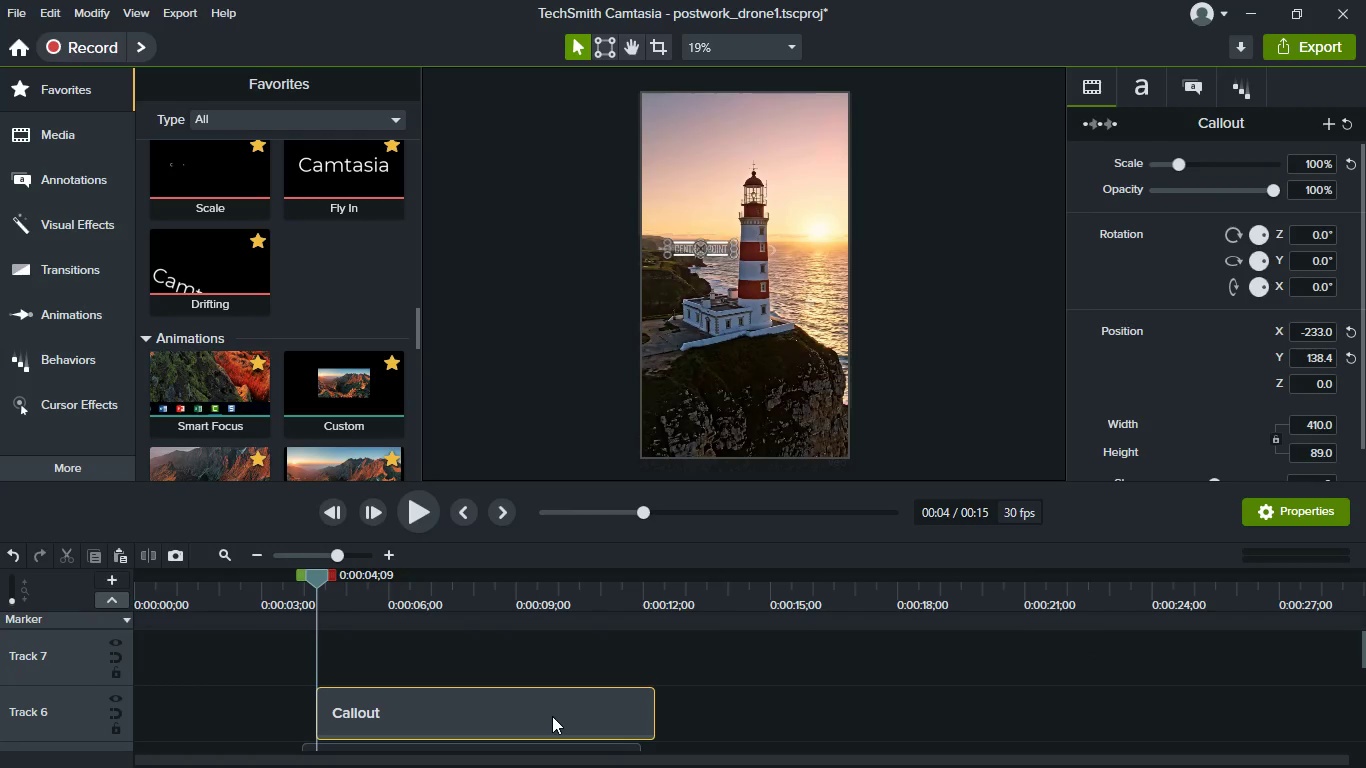 
scroll: coordinate [552, 716], scroll_direction: down, amount: 1.0
 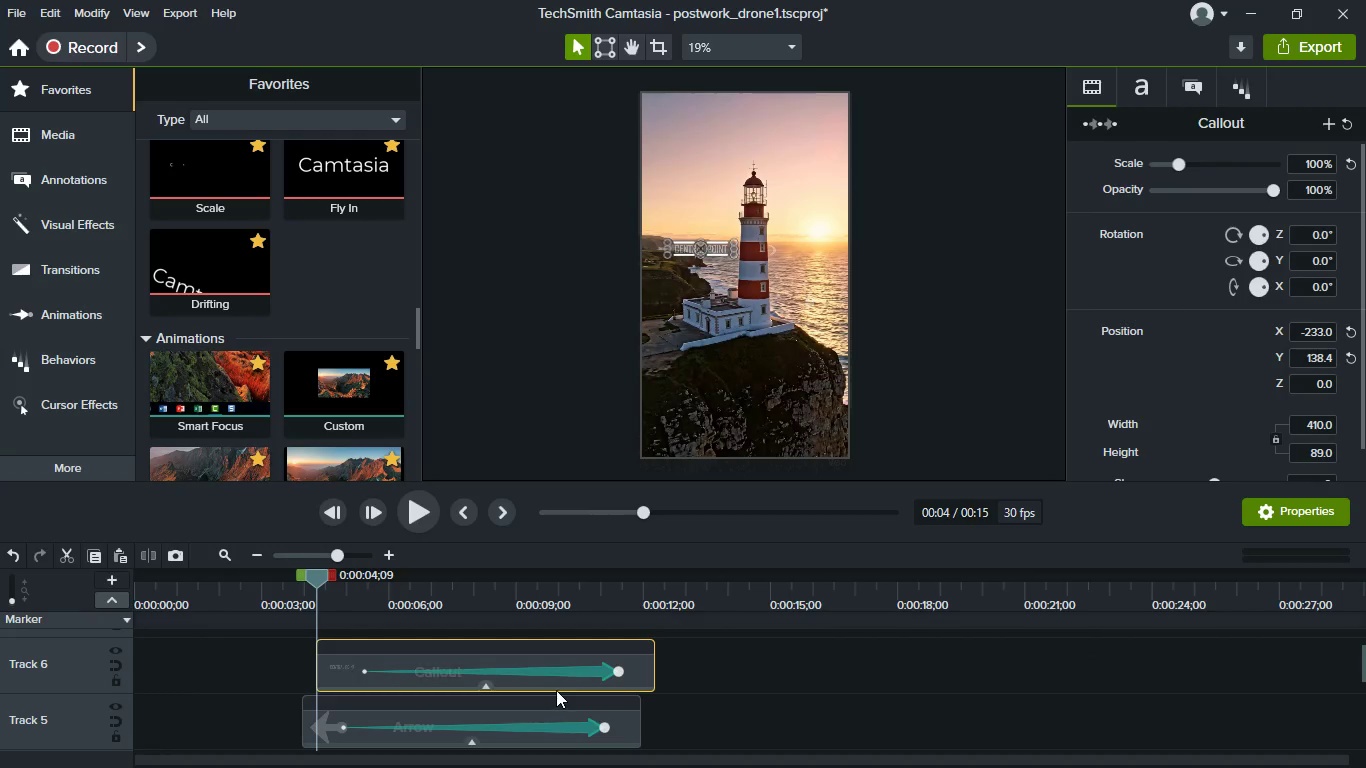 
left_click_drag(start_coordinate=[556, 683], to_coordinate=[542, 683])
 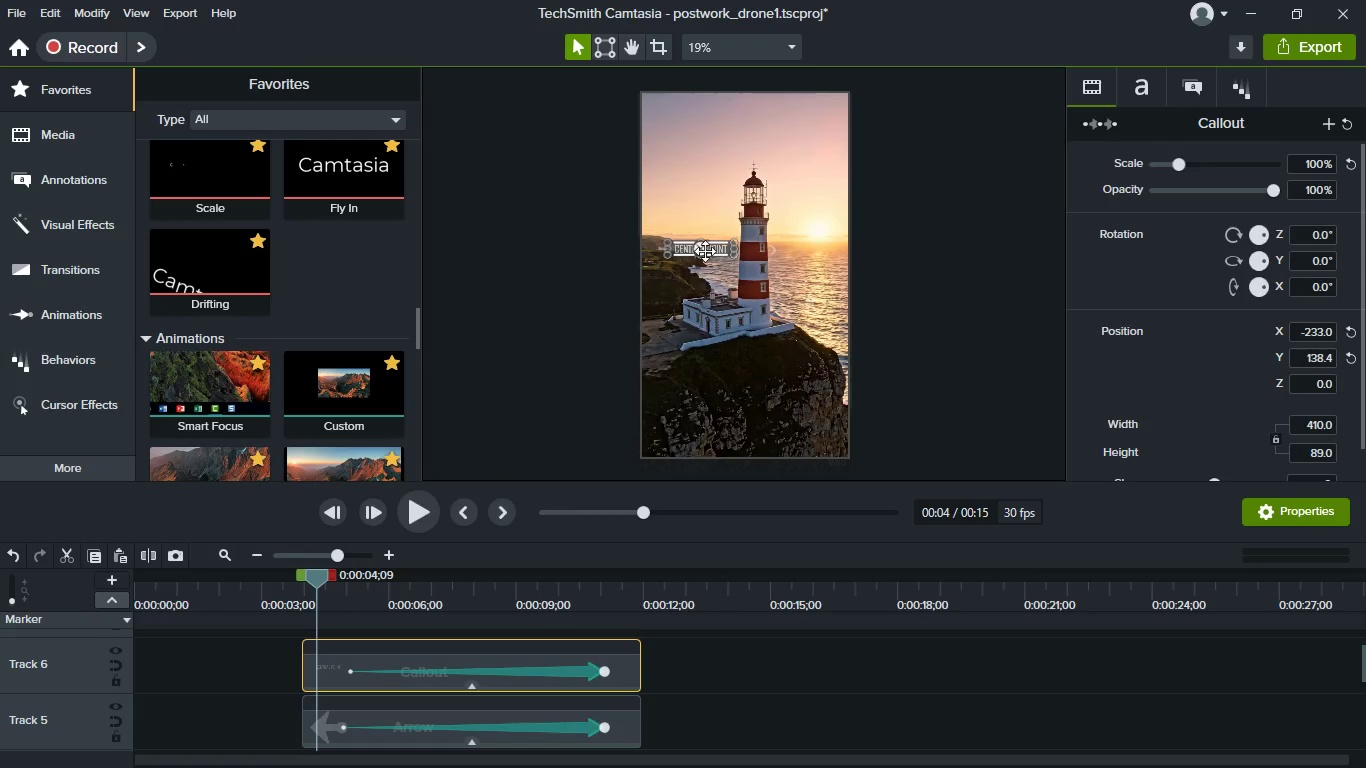 
left_click_drag(start_coordinate=[705, 251], to_coordinate=[722, 309])
 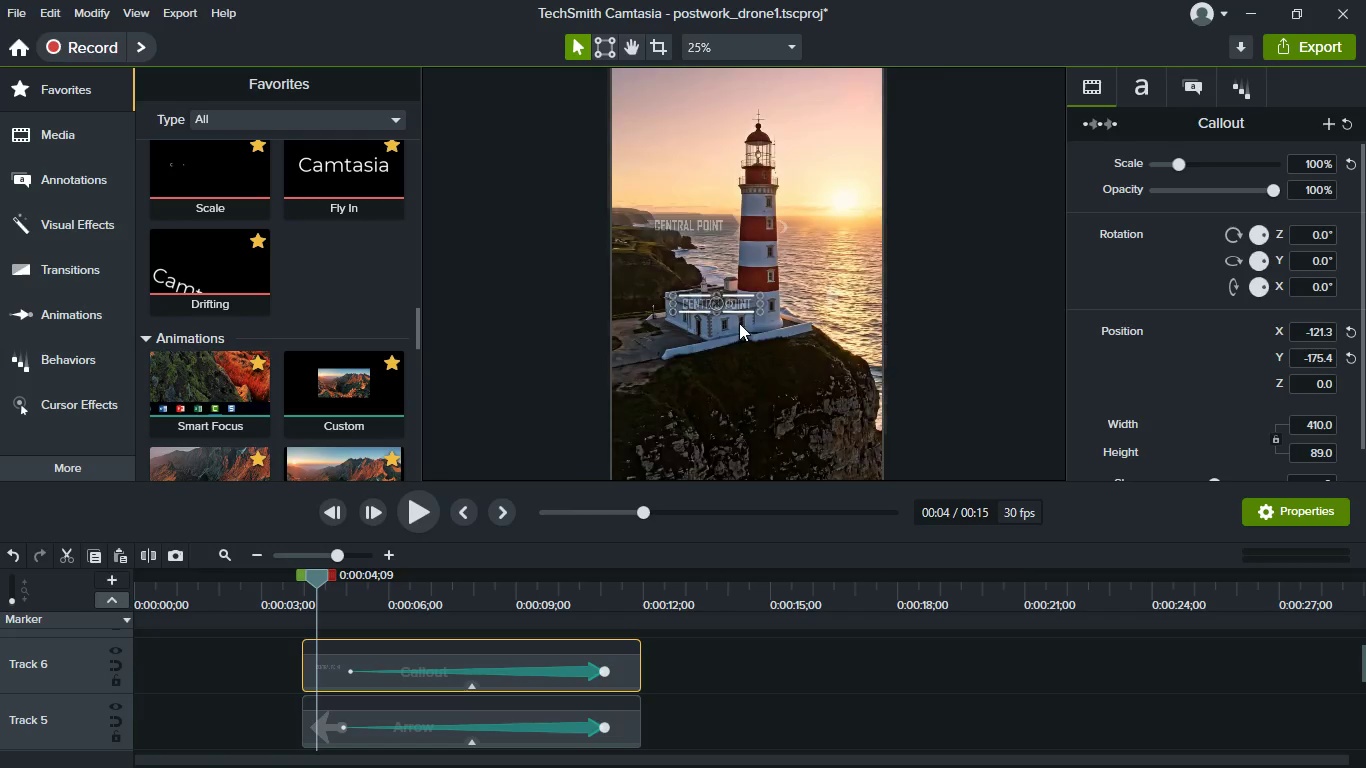 
scroll: coordinate [739, 323], scroll_direction: up, amount: 3.0
 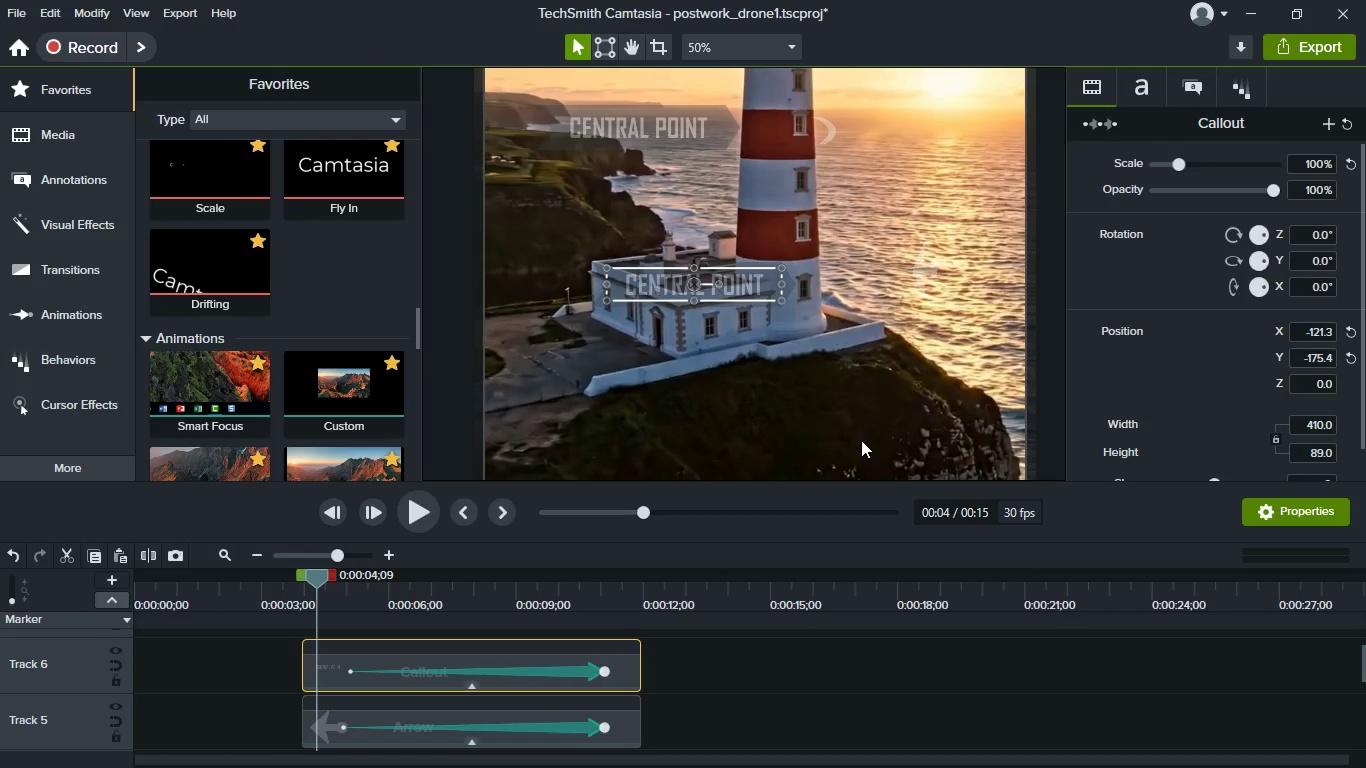 
left_click_drag(start_coordinate=[640, 289], to_coordinate=[783, 260])
 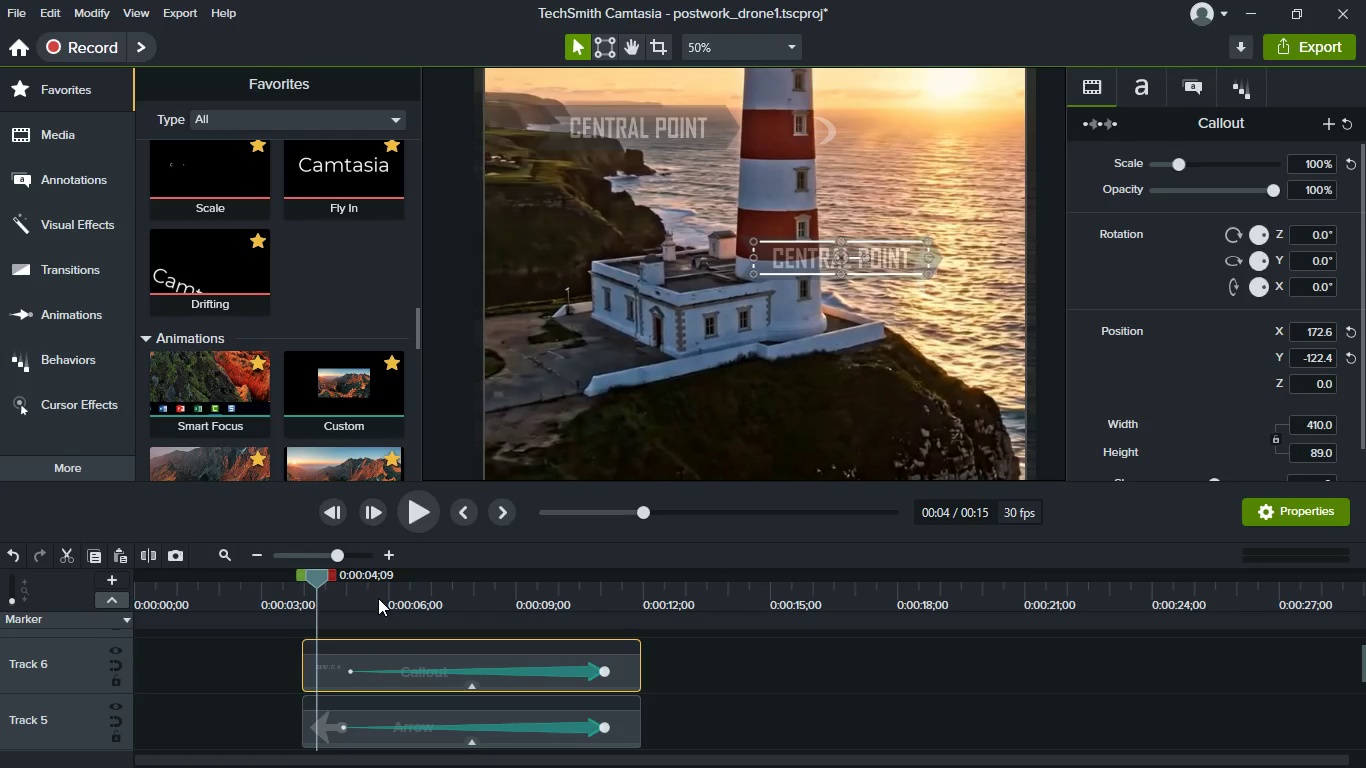 
left_click([378, 598])
 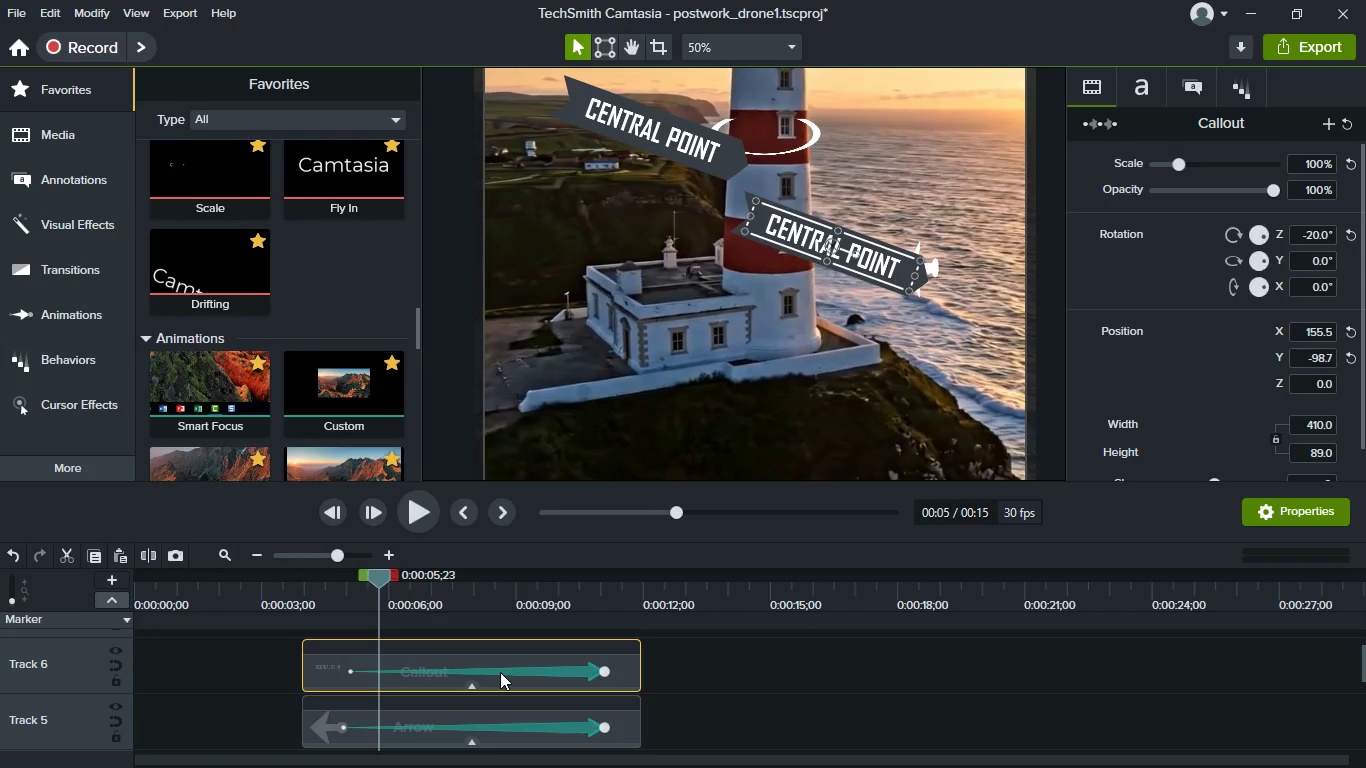 
left_click([502, 669])
 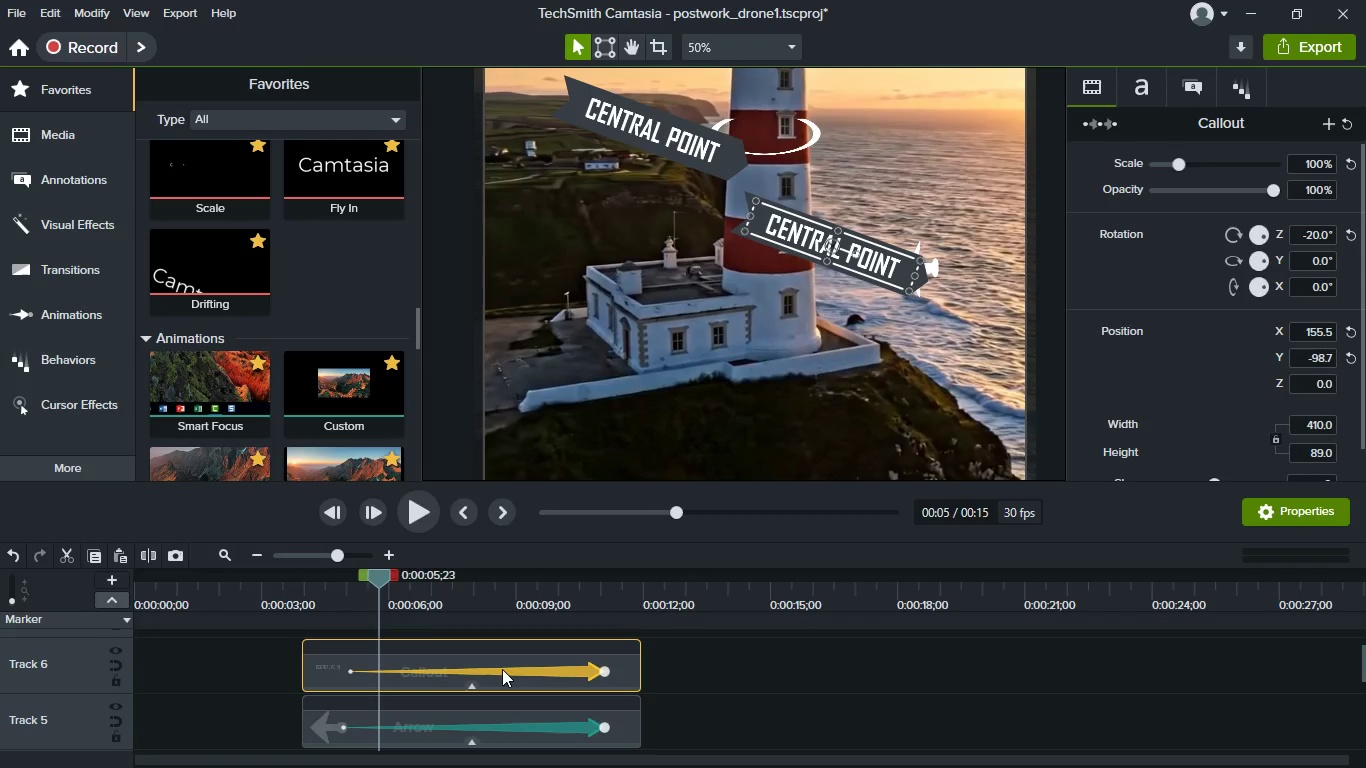 
key(Delete)
 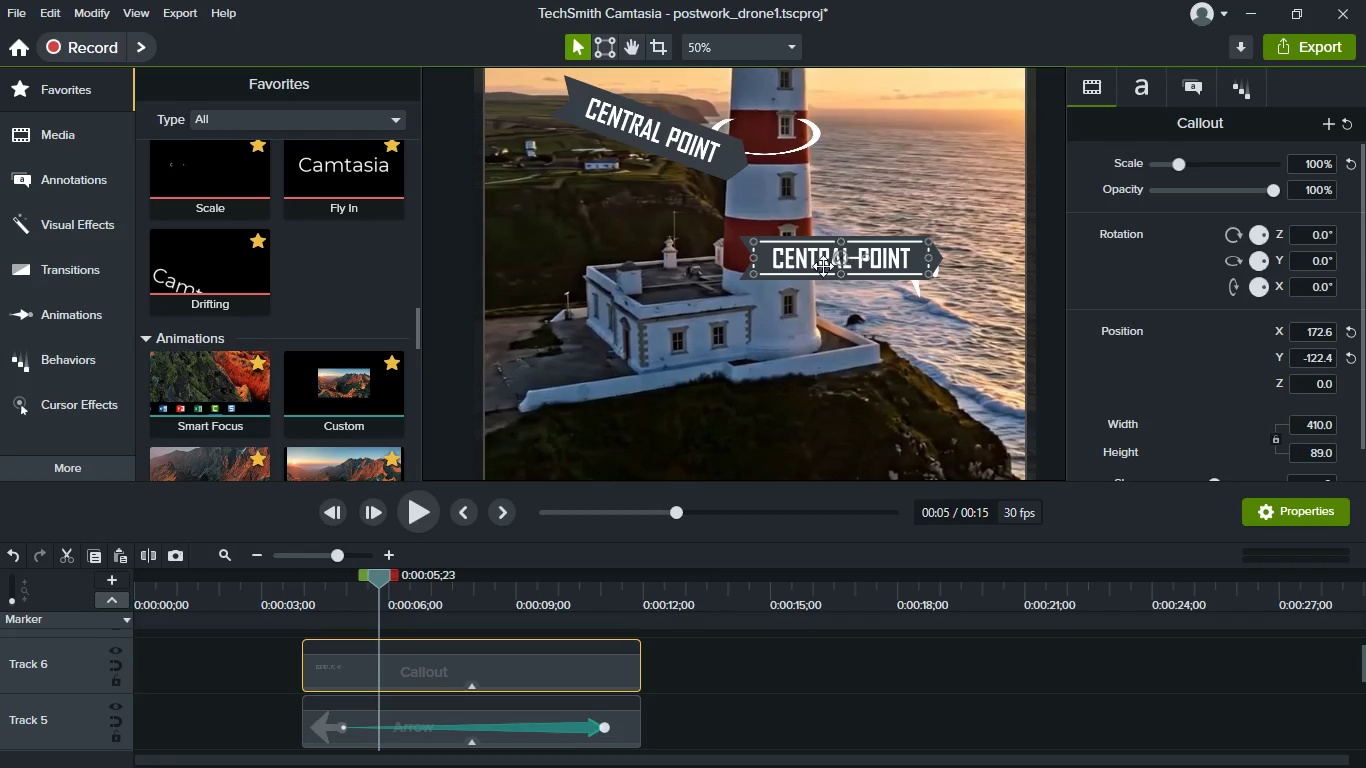 
double_click([782, 266])
 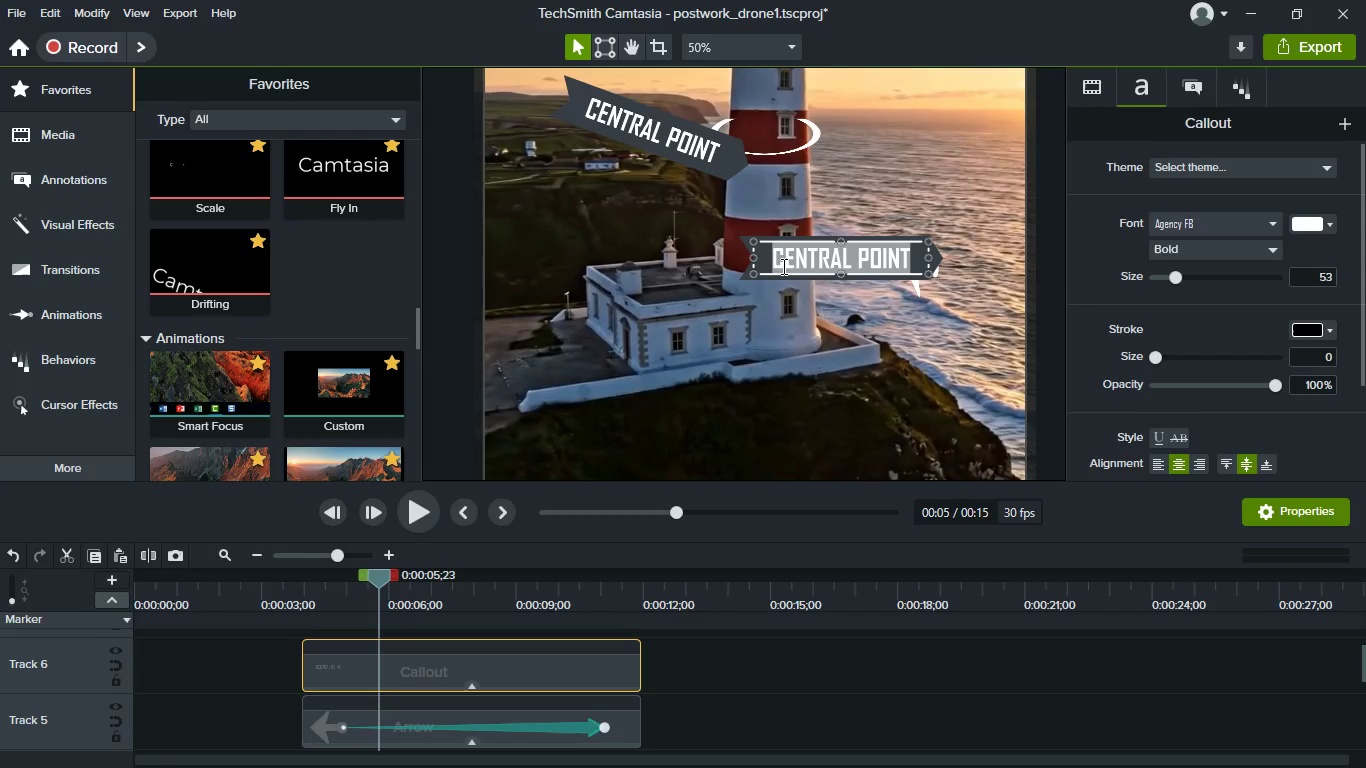 
type(background ship)
key(Backspace)
type(ft)
 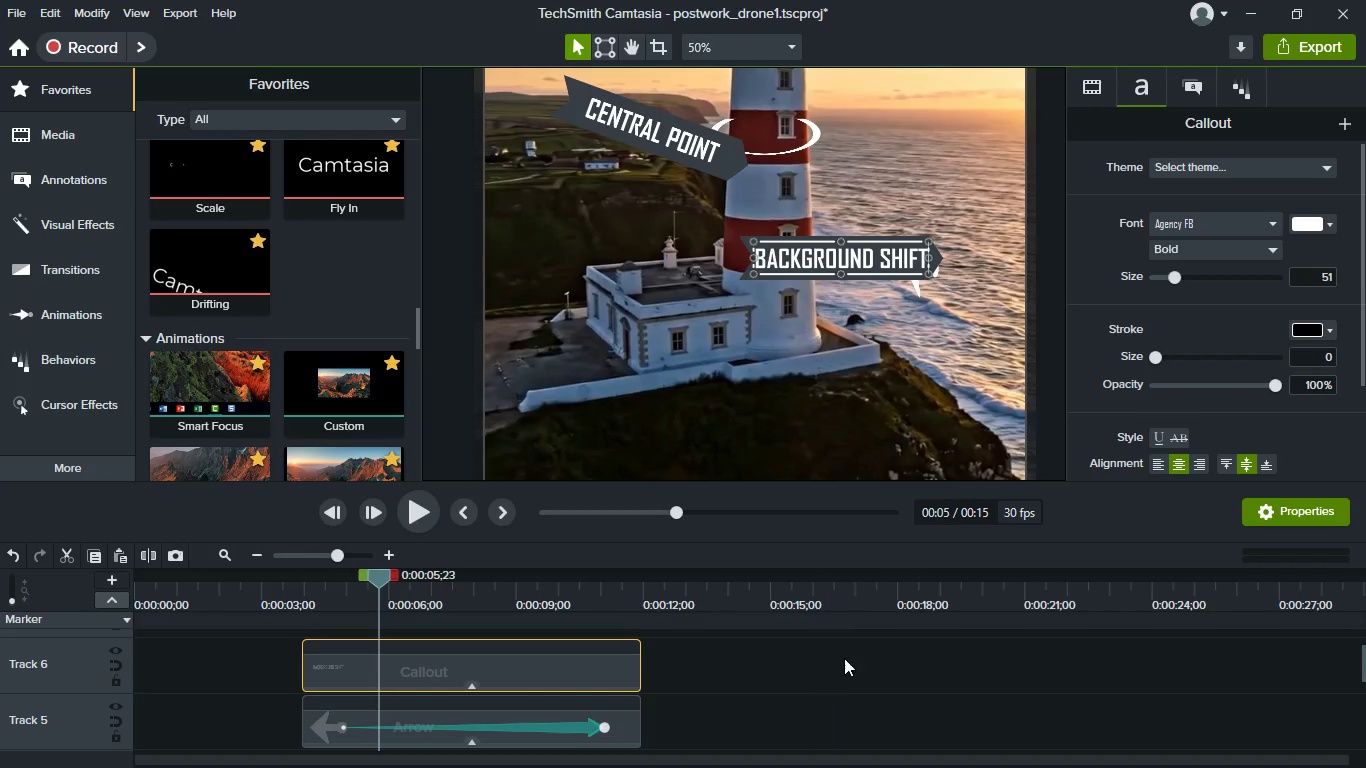 
left_click([844, 658])
 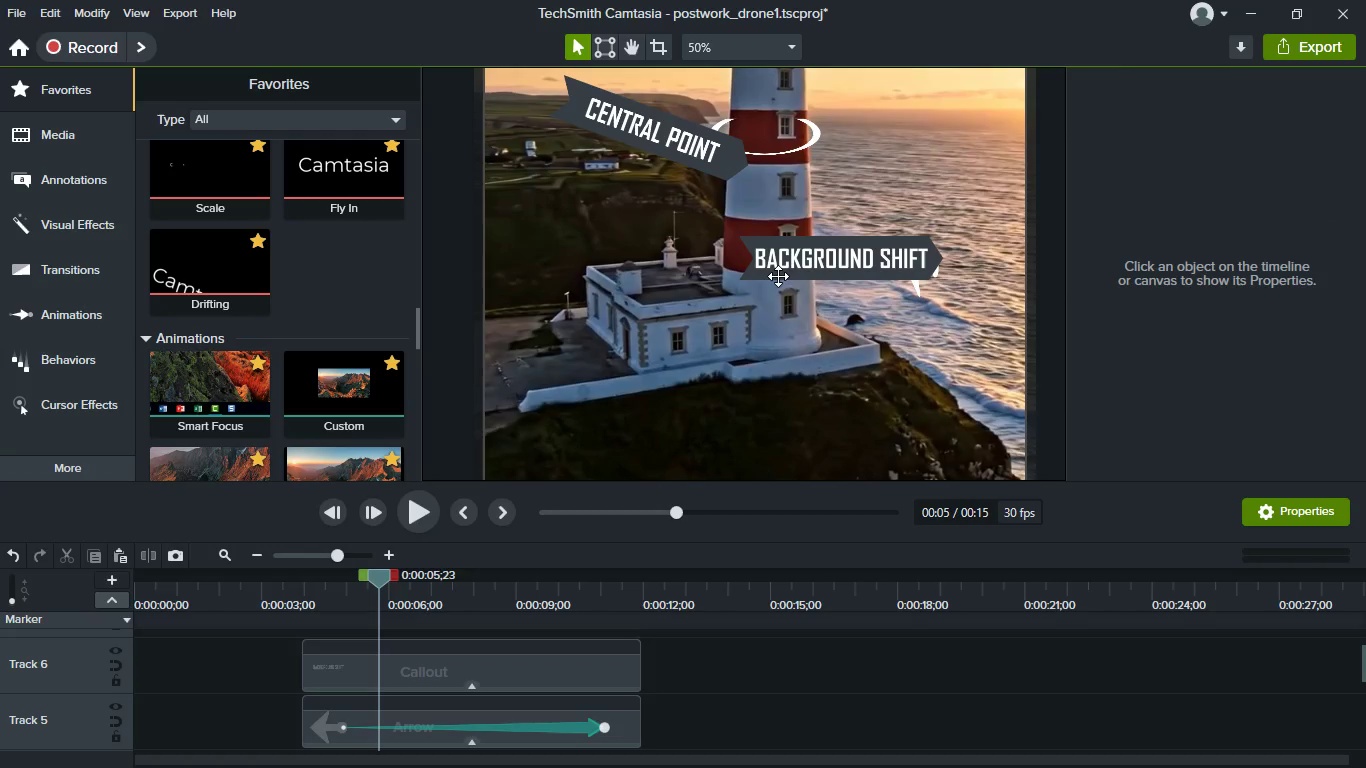 
left_click([778, 275])
 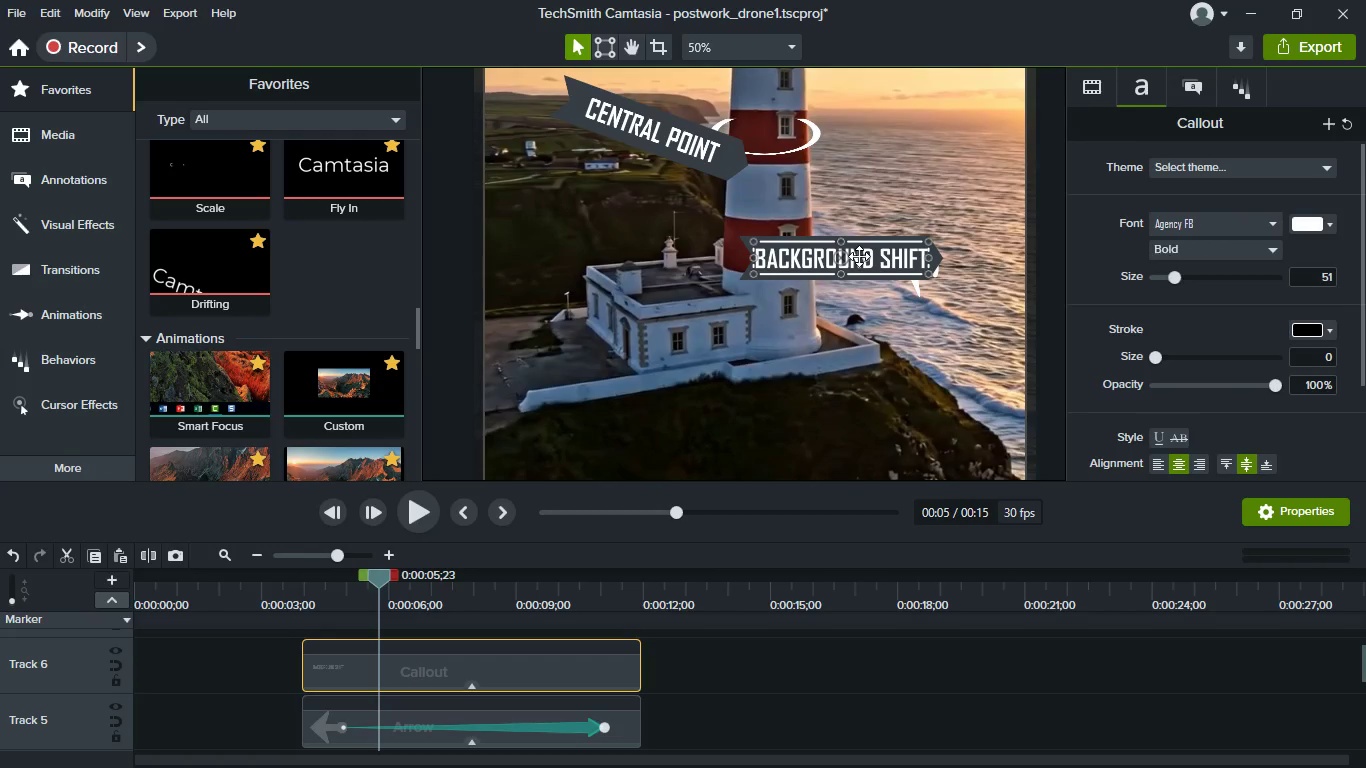 
left_click_drag(start_coordinate=[868, 256], to_coordinate=[773, 256])
 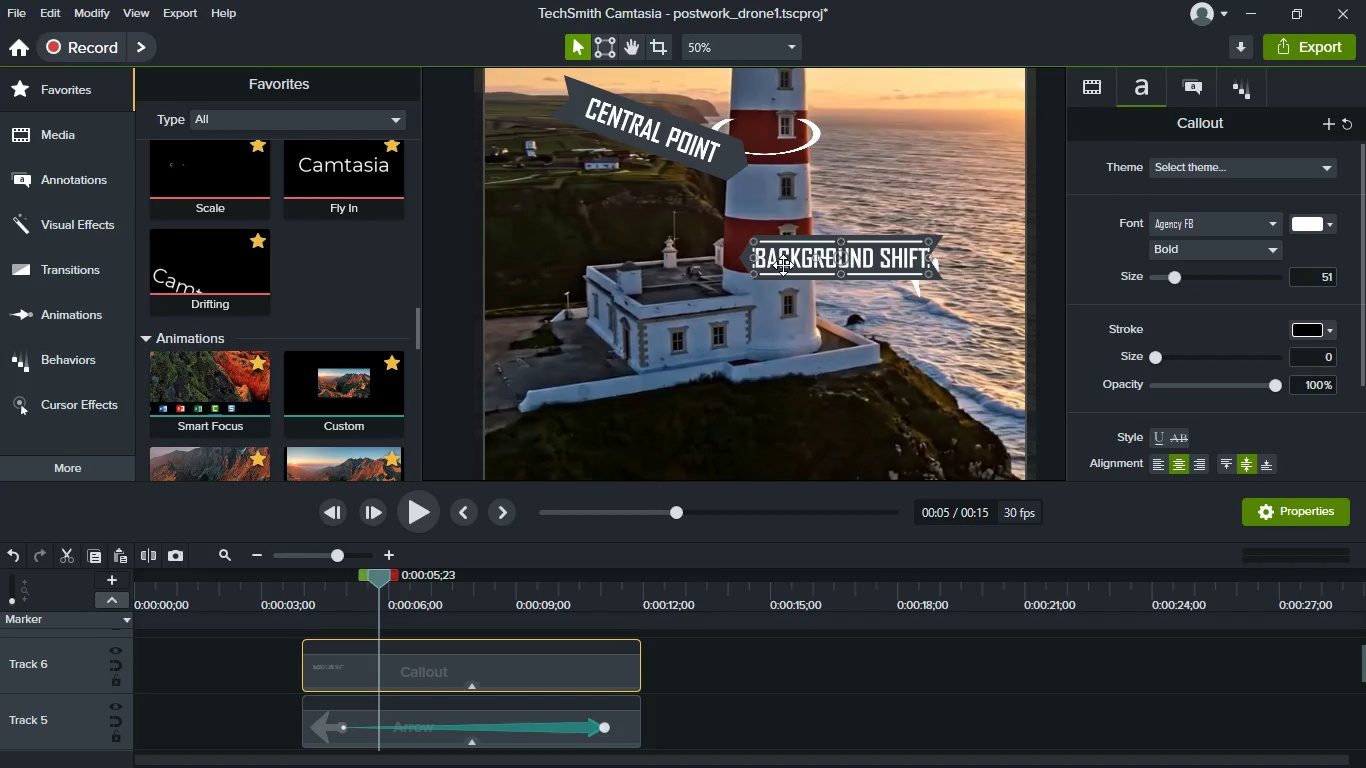 
left_click_drag(start_coordinate=[786, 265], to_coordinate=[858, 246])
 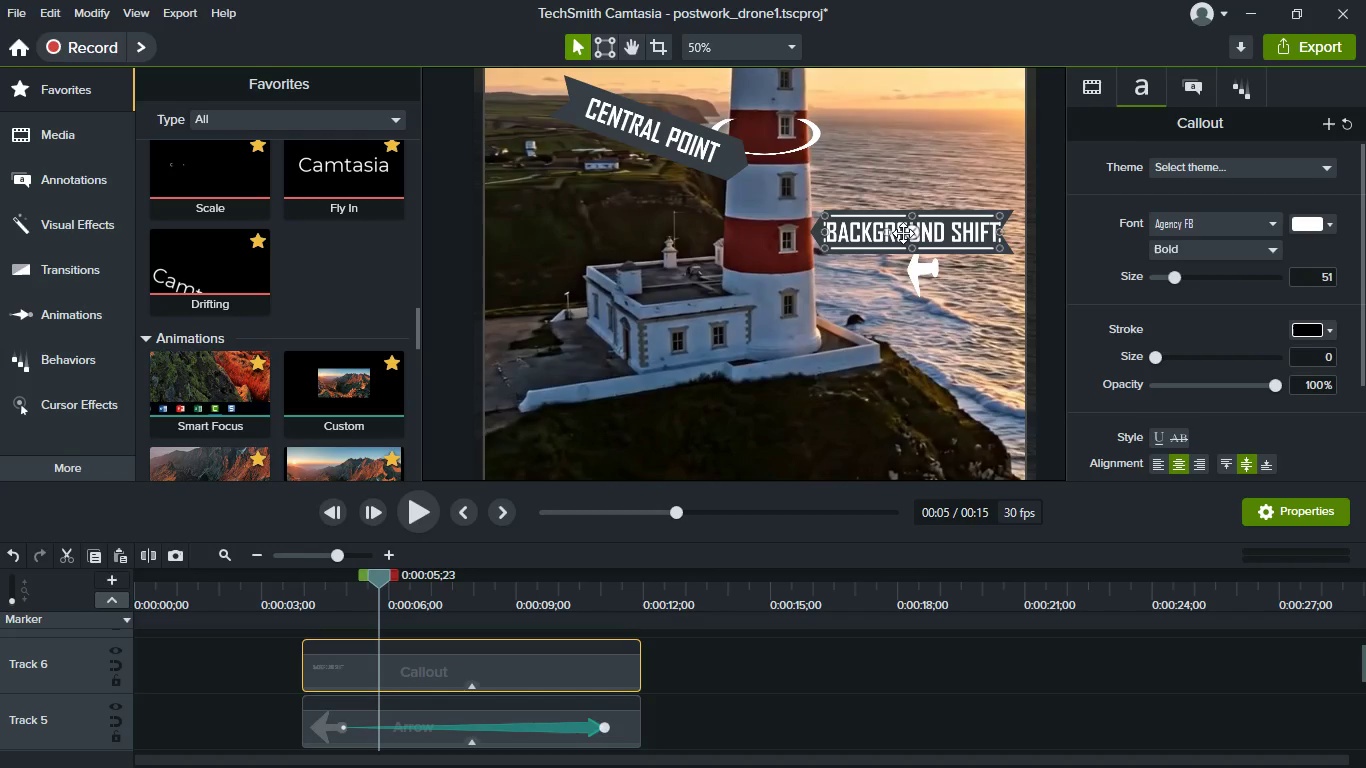 
left_click_drag(start_coordinate=[889, 233], to_coordinate=[888, 216])
 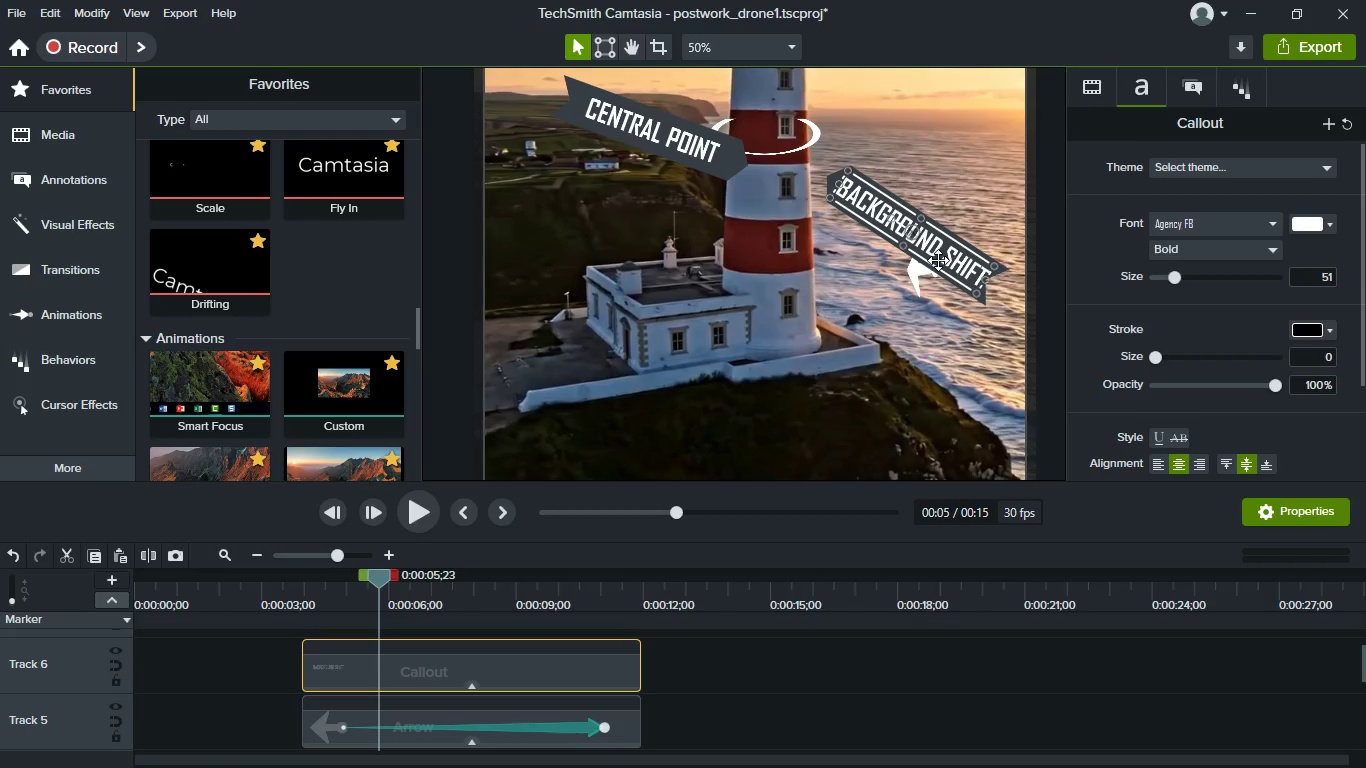 
left_click_drag(start_coordinate=[942, 260], to_coordinate=[963, 366])
 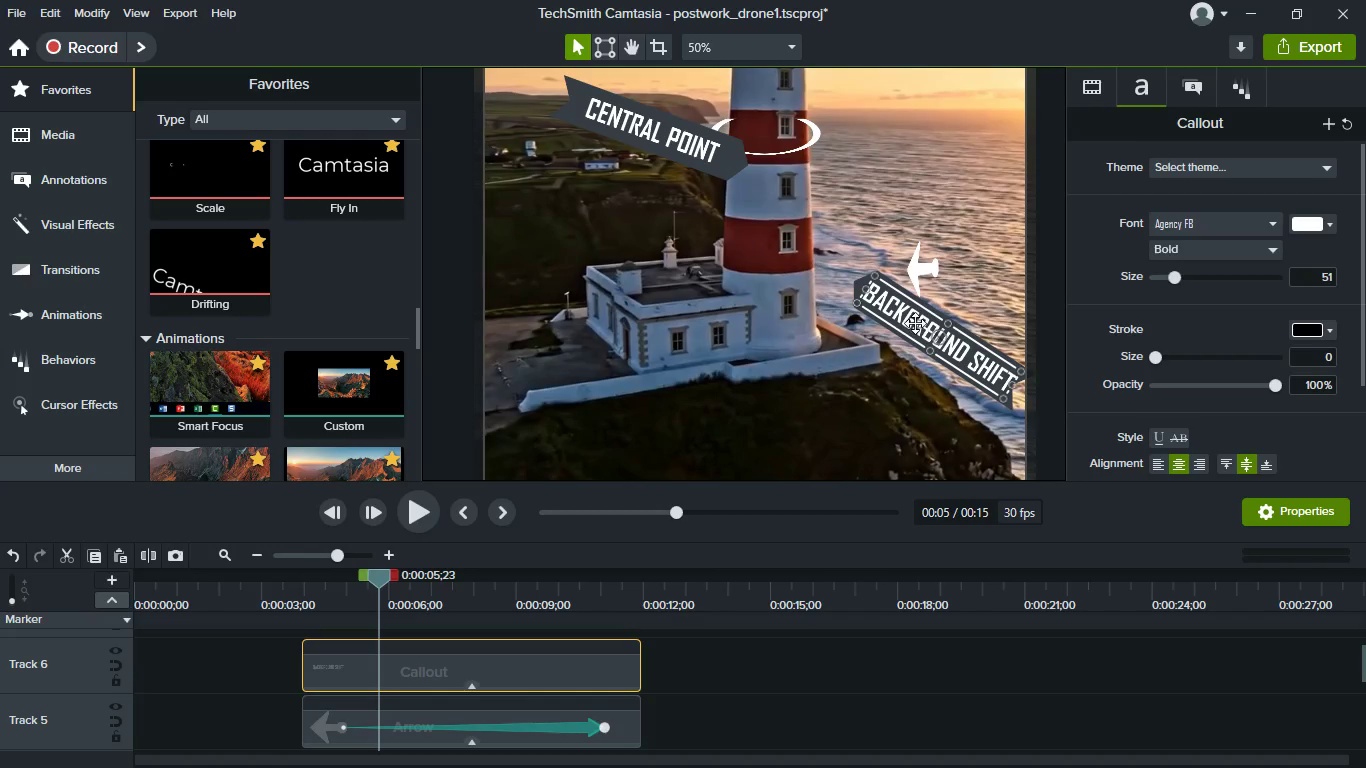 
left_click_drag(start_coordinate=[919, 325], to_coordinate=[917, 307])
 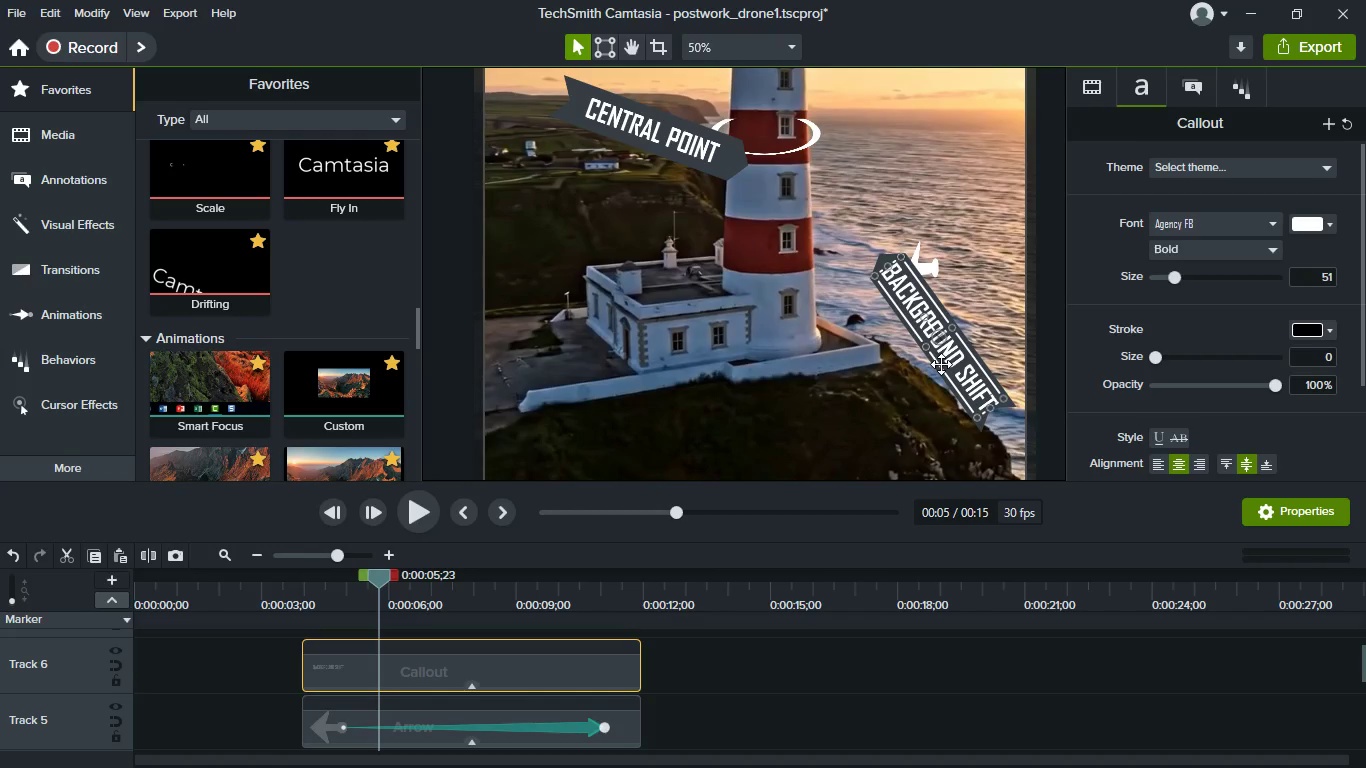 
left_click_drag(start_coordinate=[943, 366], to_coordinate=[951, 385])
 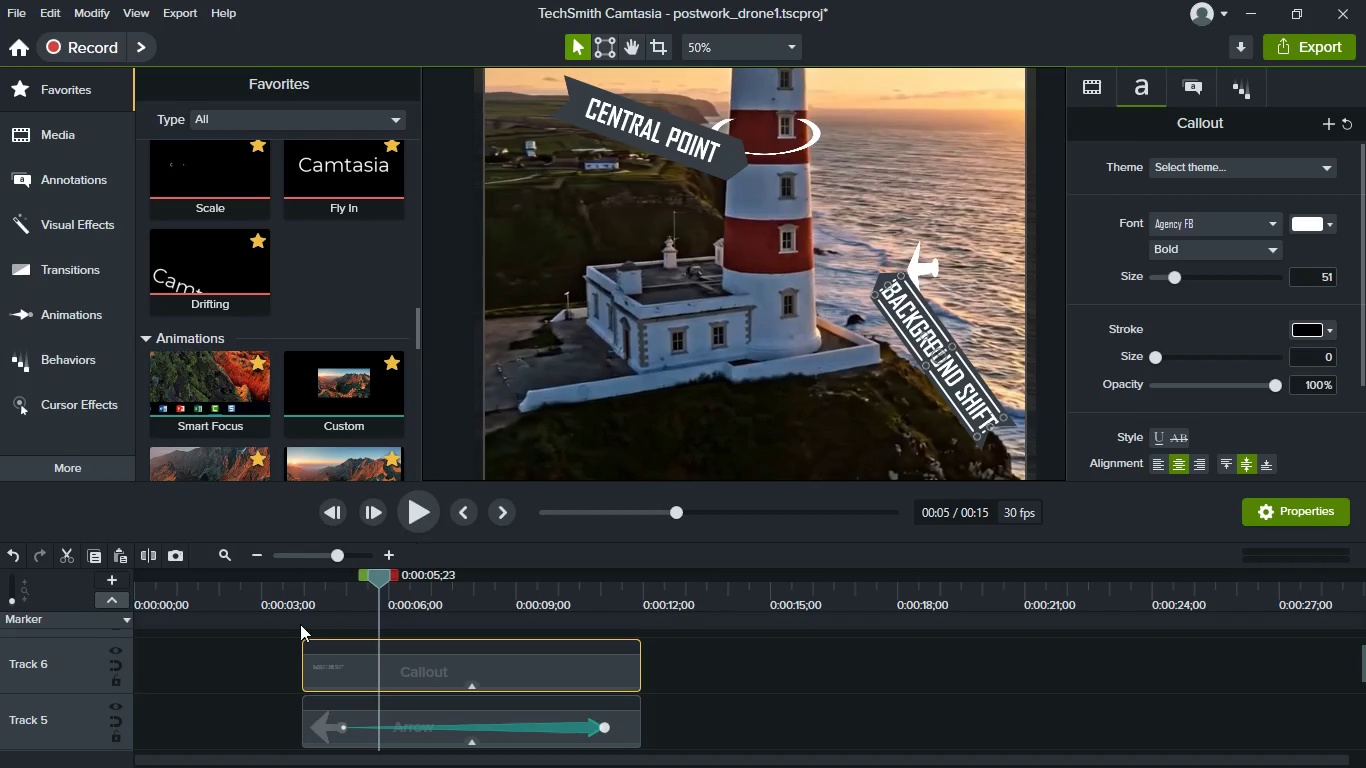 
left_click([347, 591])
 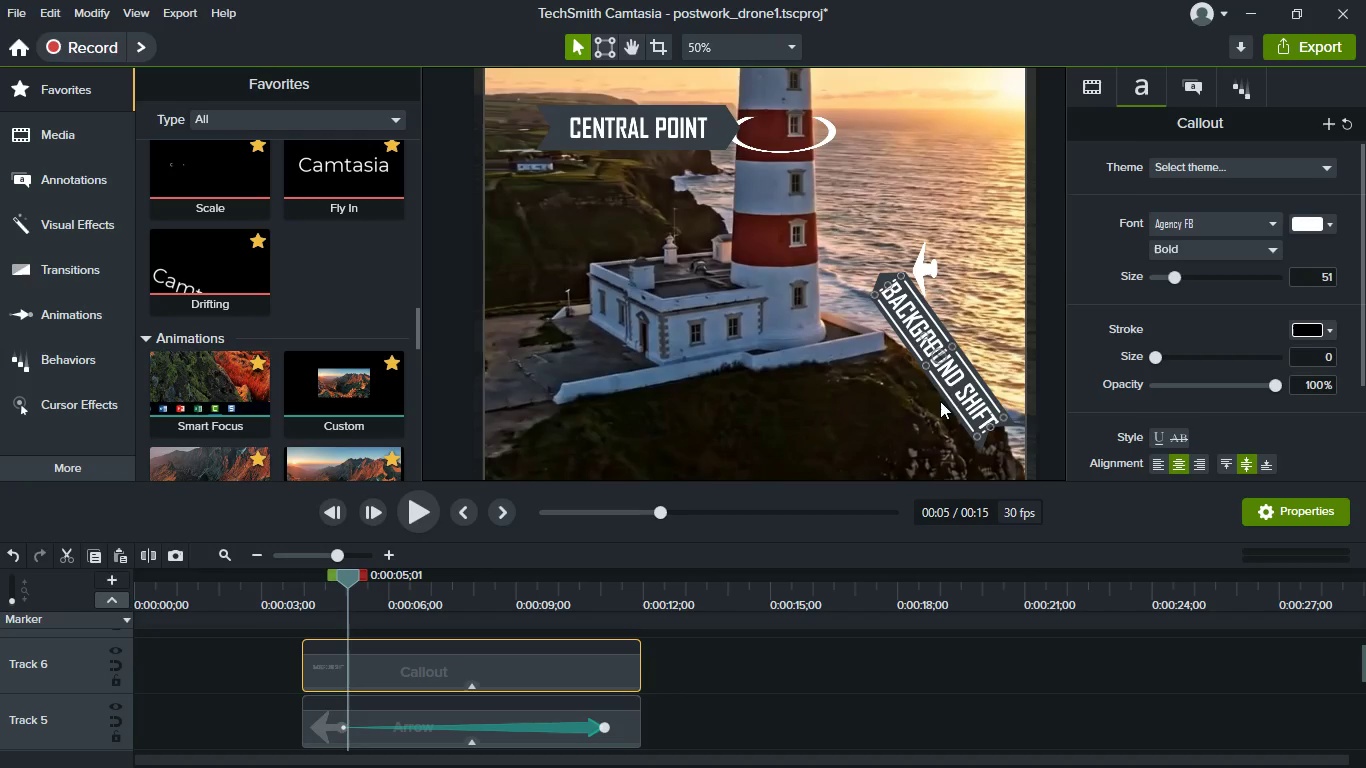 
left_click_drag(start_coordinate=[953, 394], to_coordinate=[952, 417])
 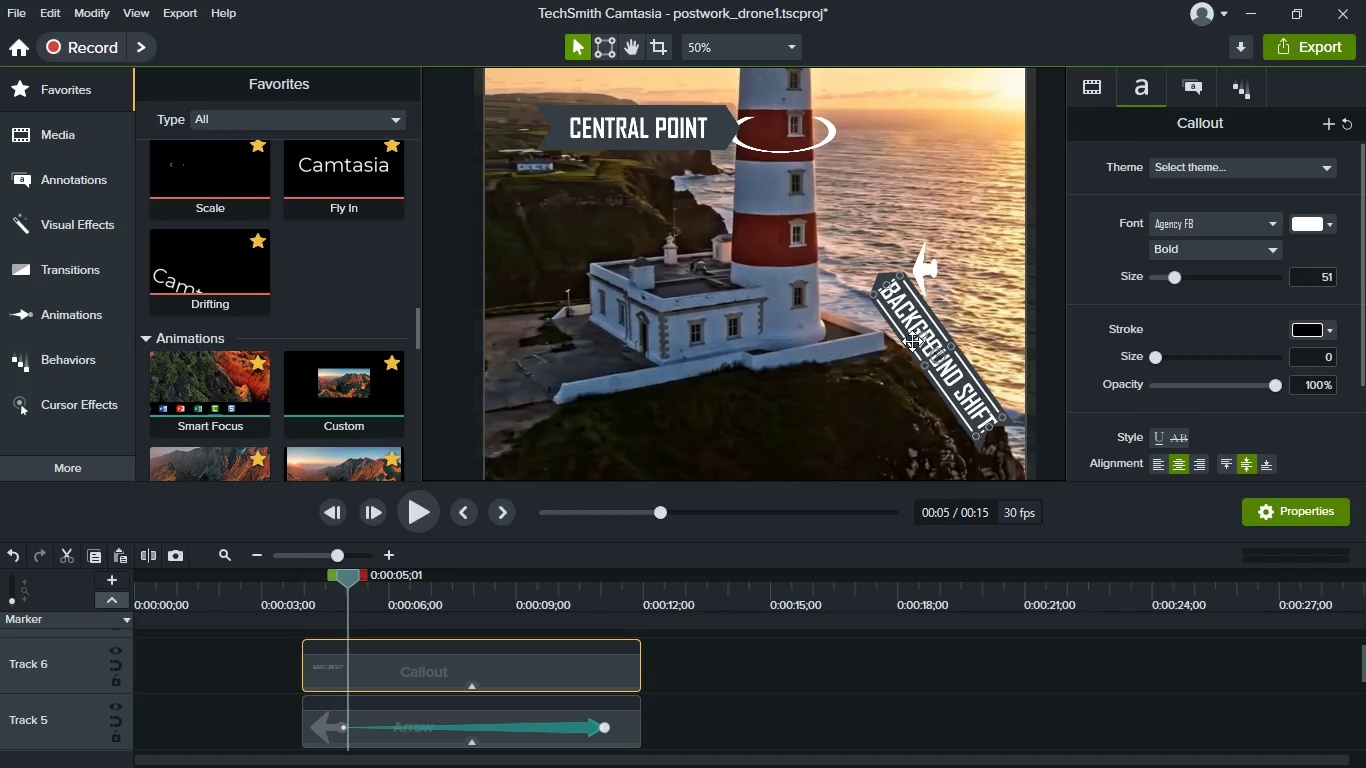 
left_click_drag(start_coordinate=[909, 337], to_coordinate=[918, 370])
 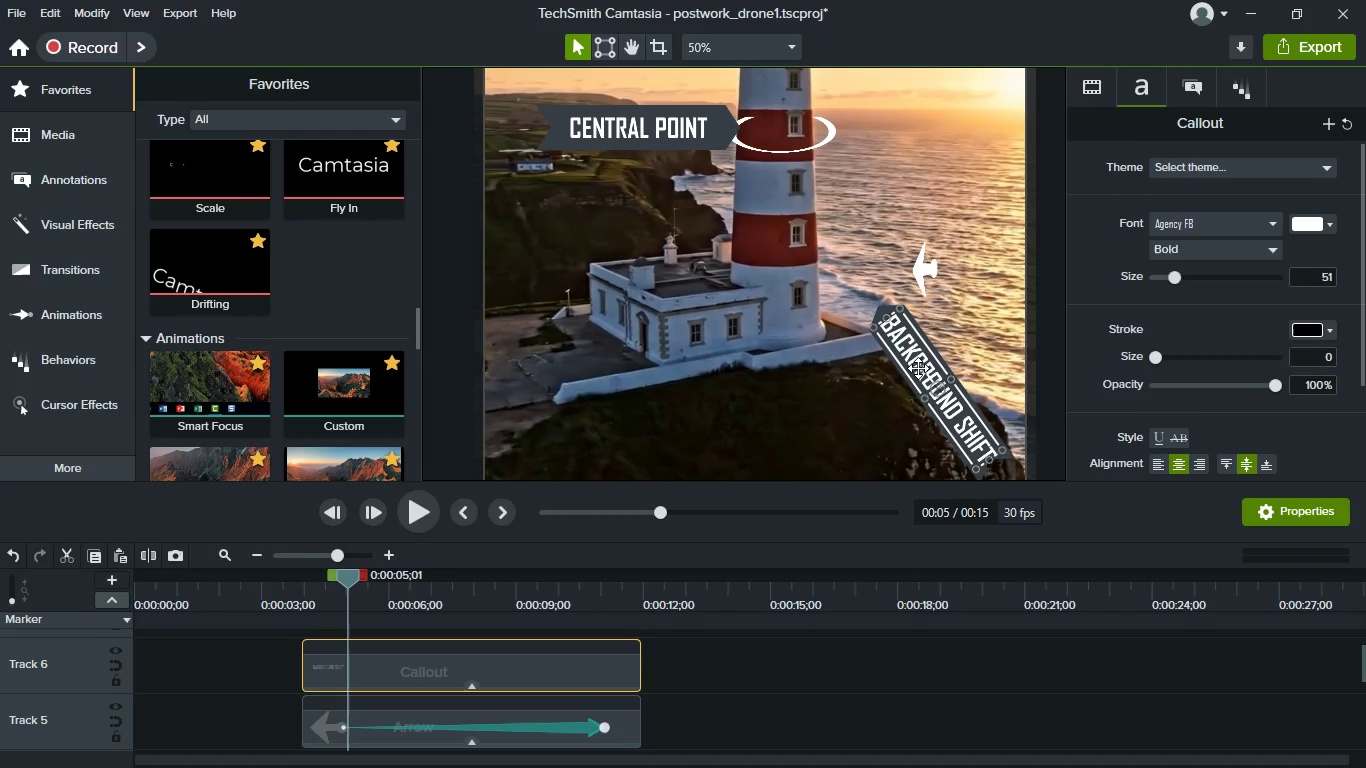 
left_click_drag(start_coordinate=[921, 368], to_coordinate=[936, 352])
 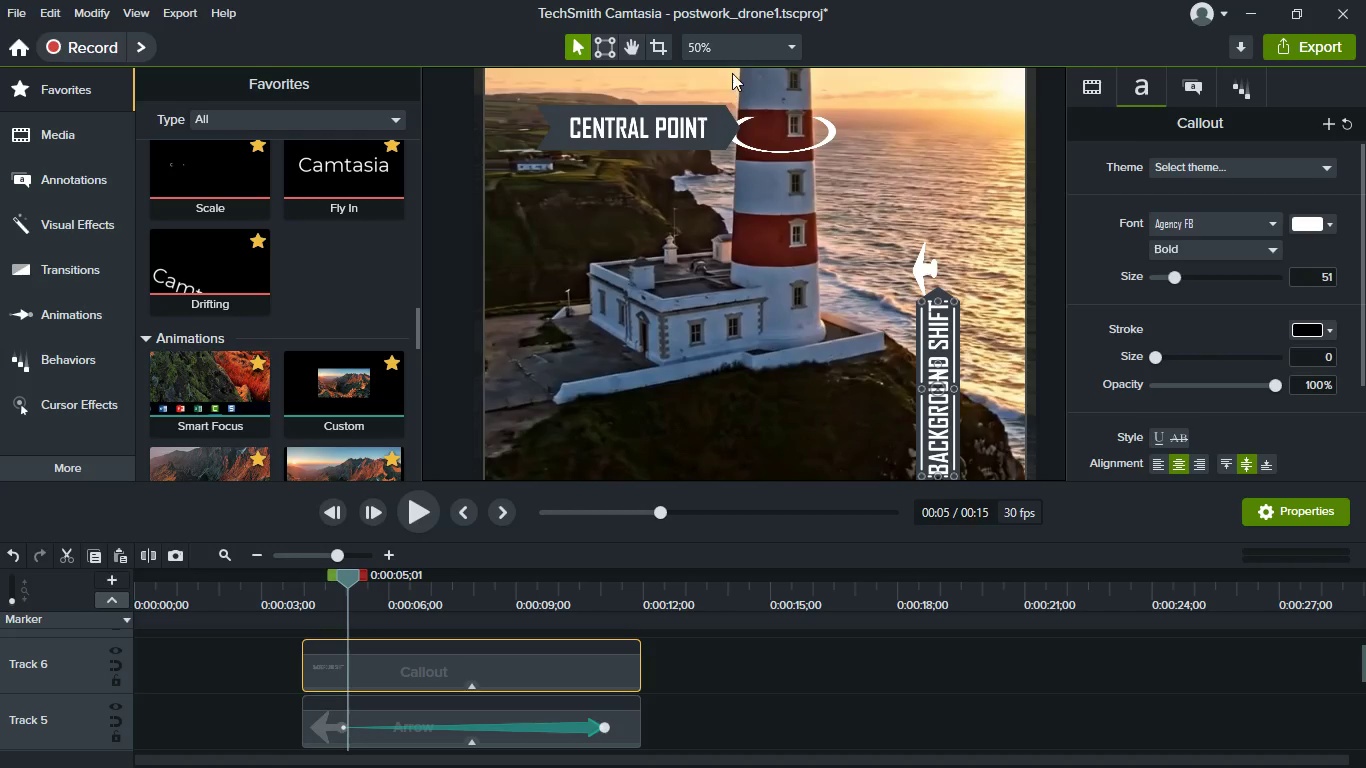 
left_click([741, 58])
 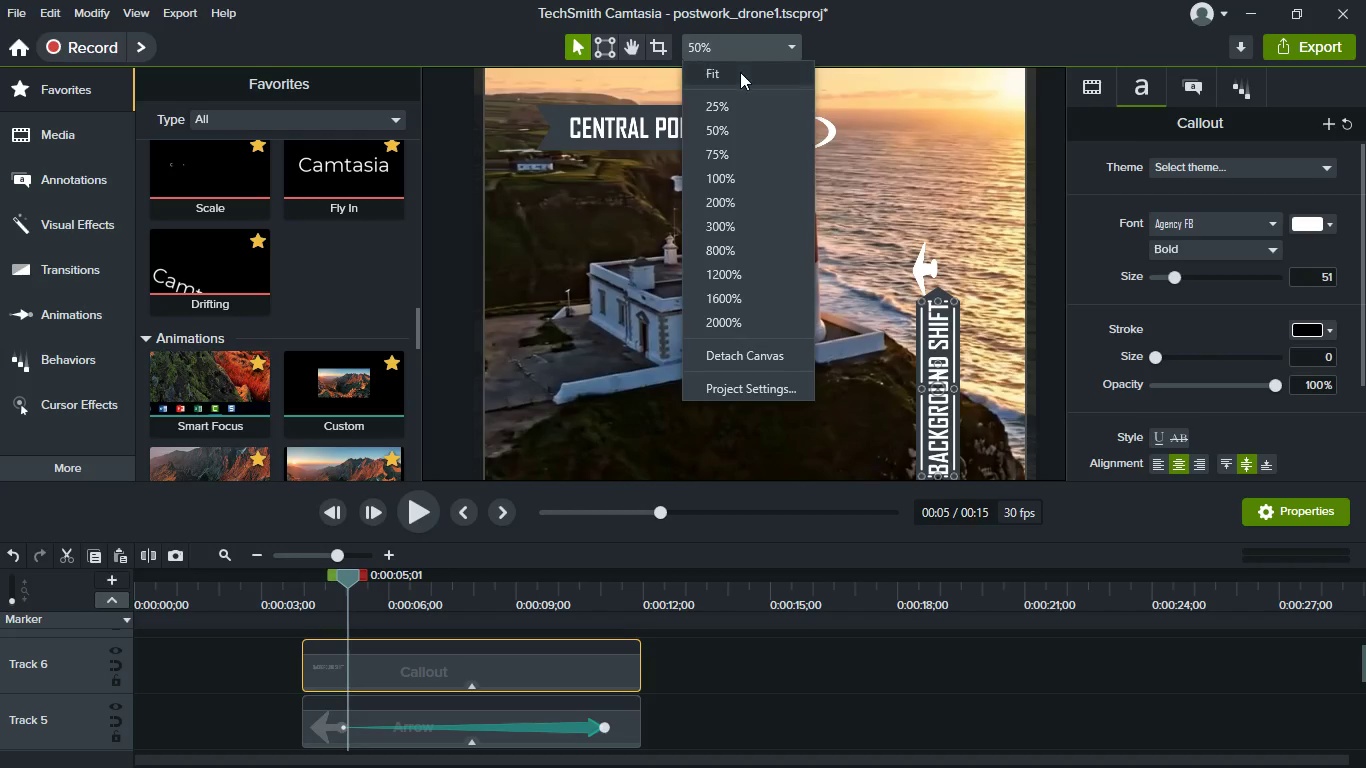 
left_click([740, 72])
 